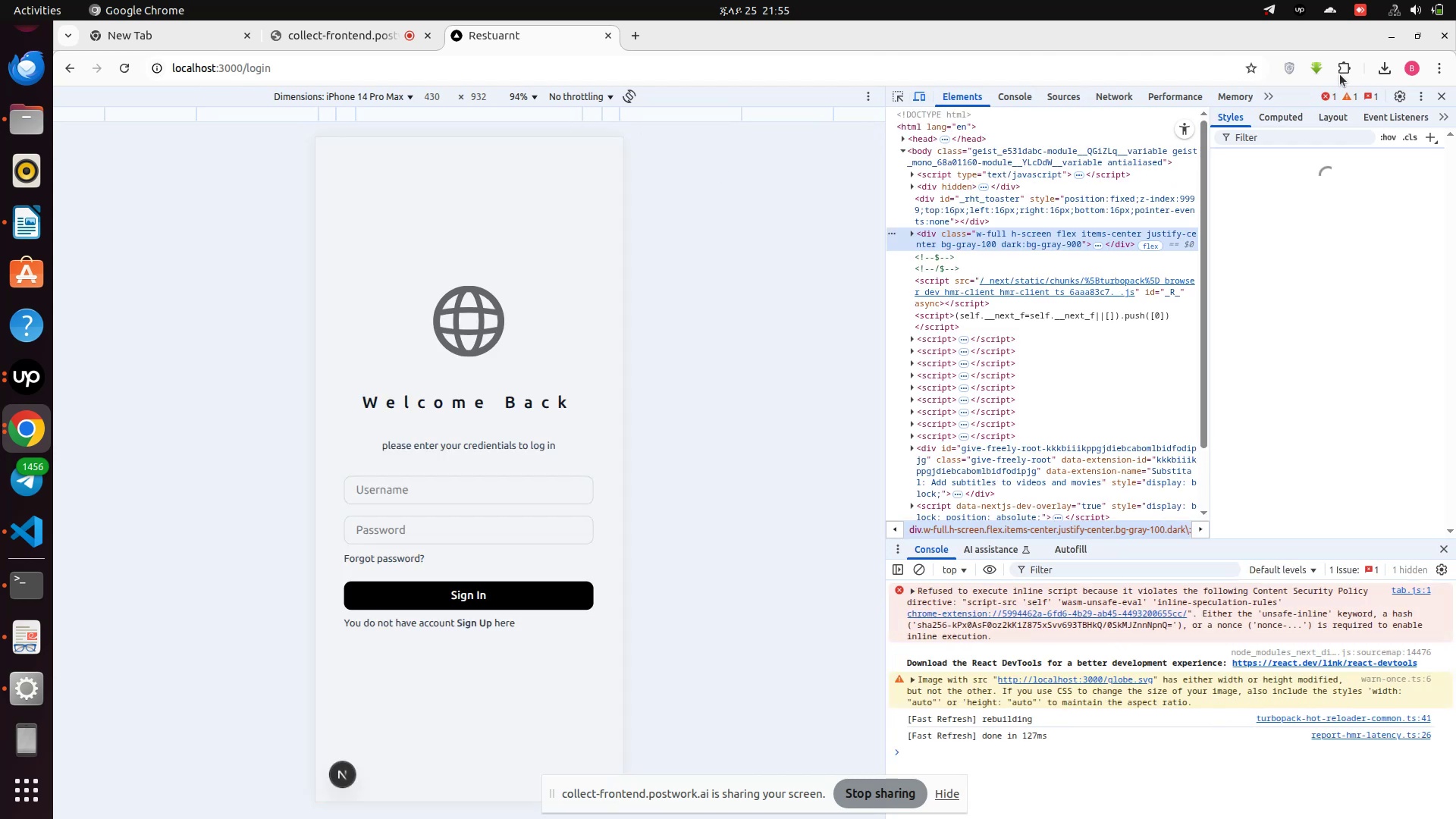 
wait(5.12)
 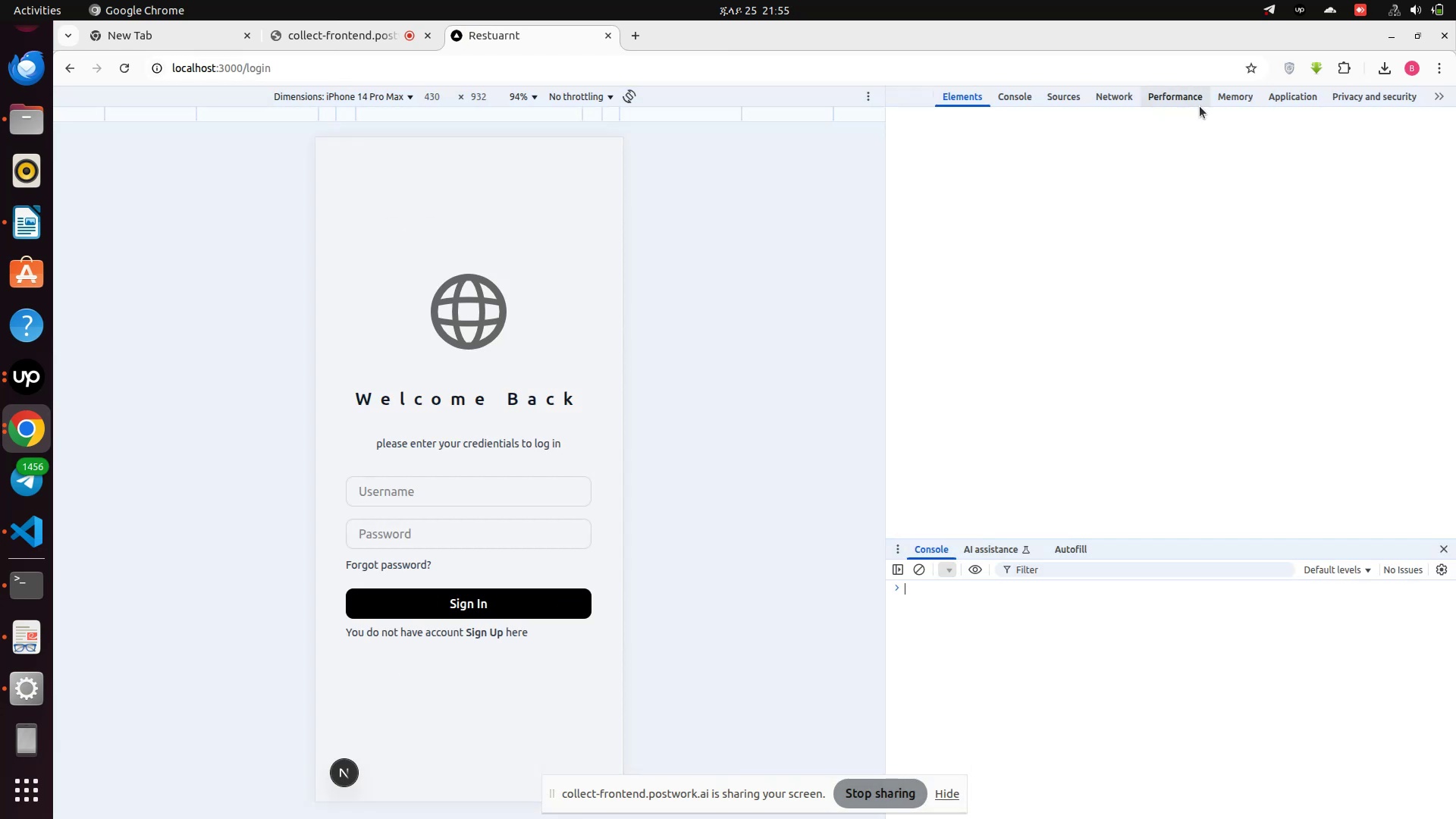 
left_click([1435, 74])
 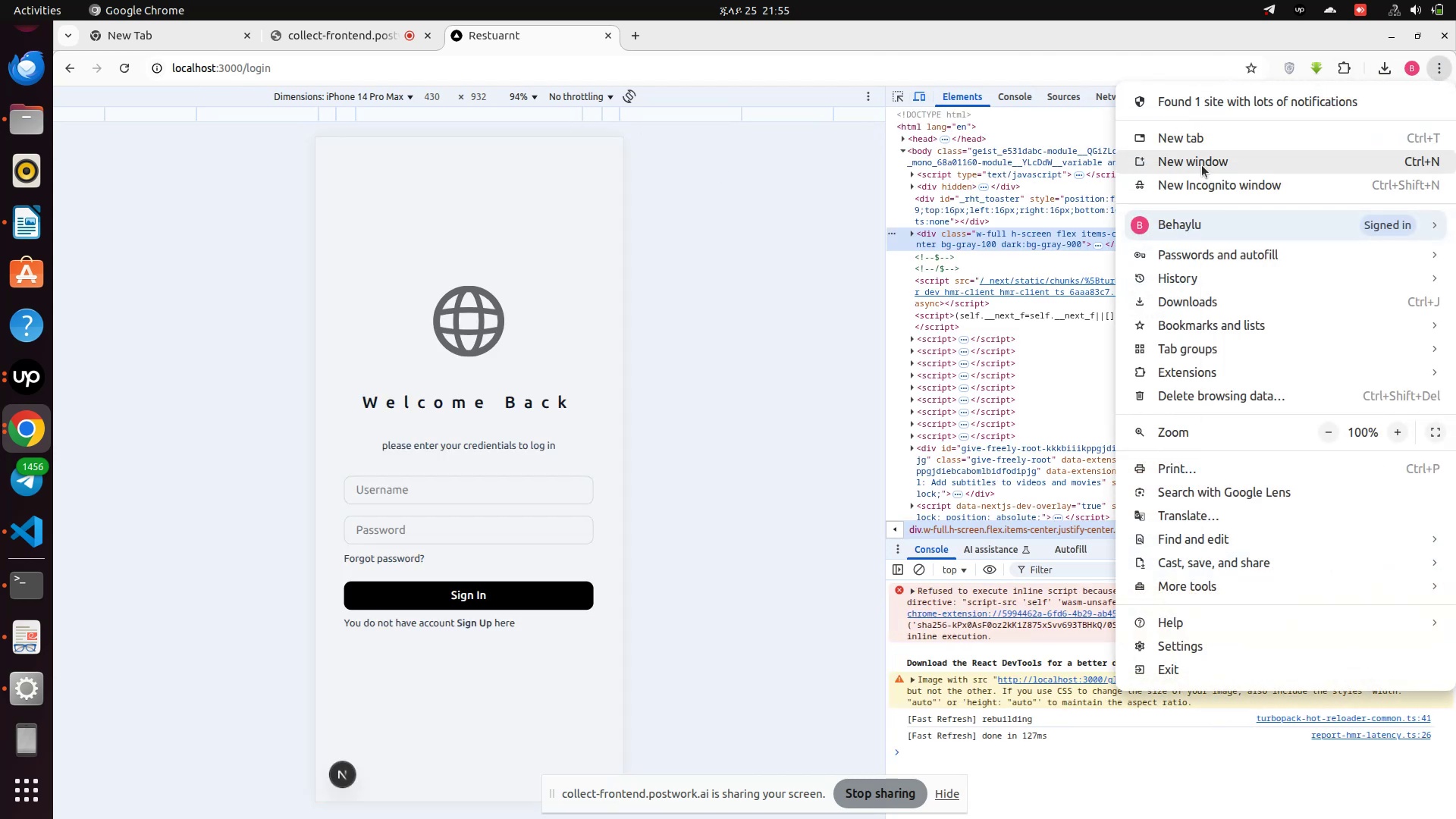 
left_click([1203, 179])
 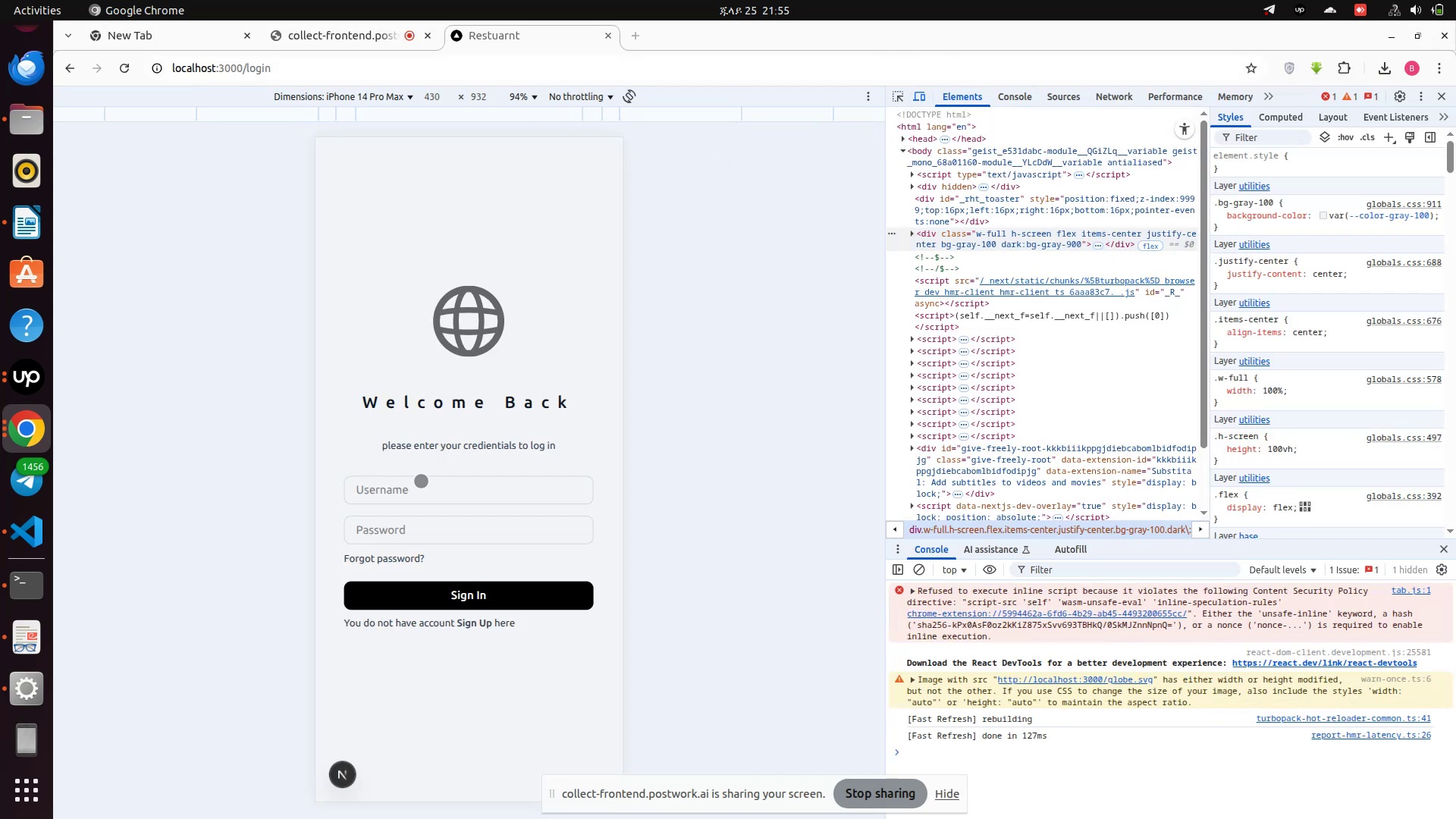 
wait(5.85)
 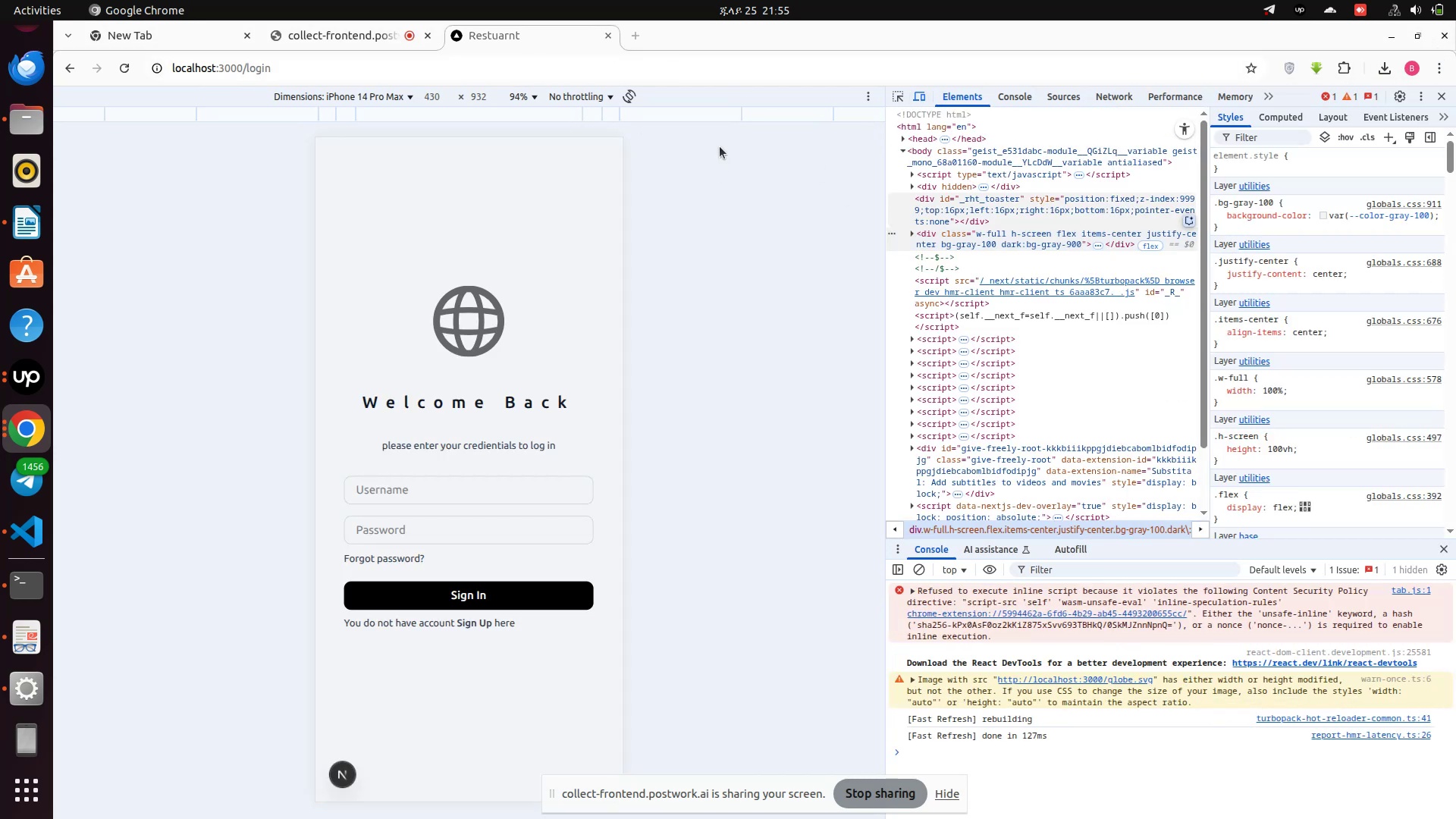 
type(cu)
 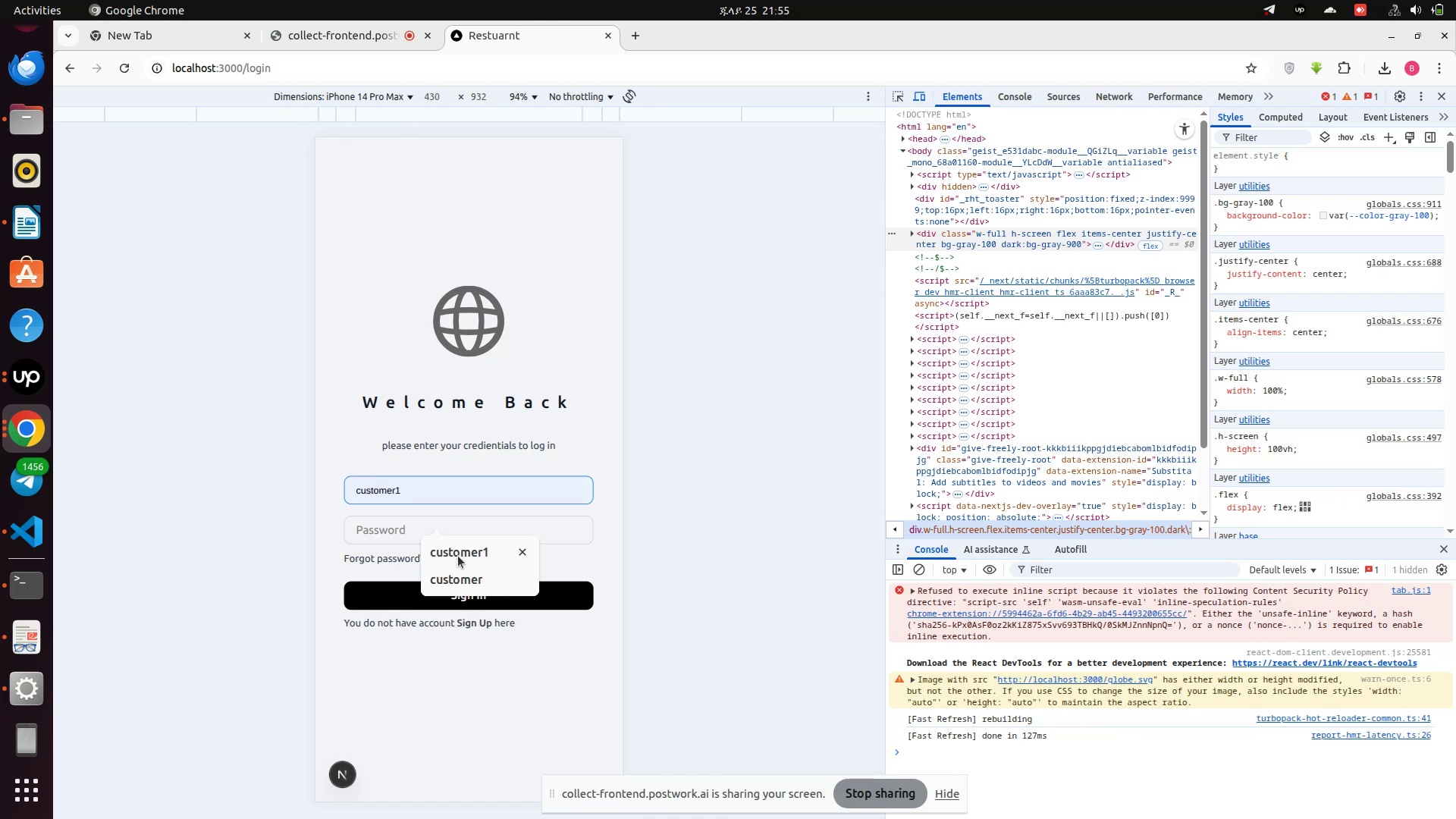 
left_click([461, 547])
 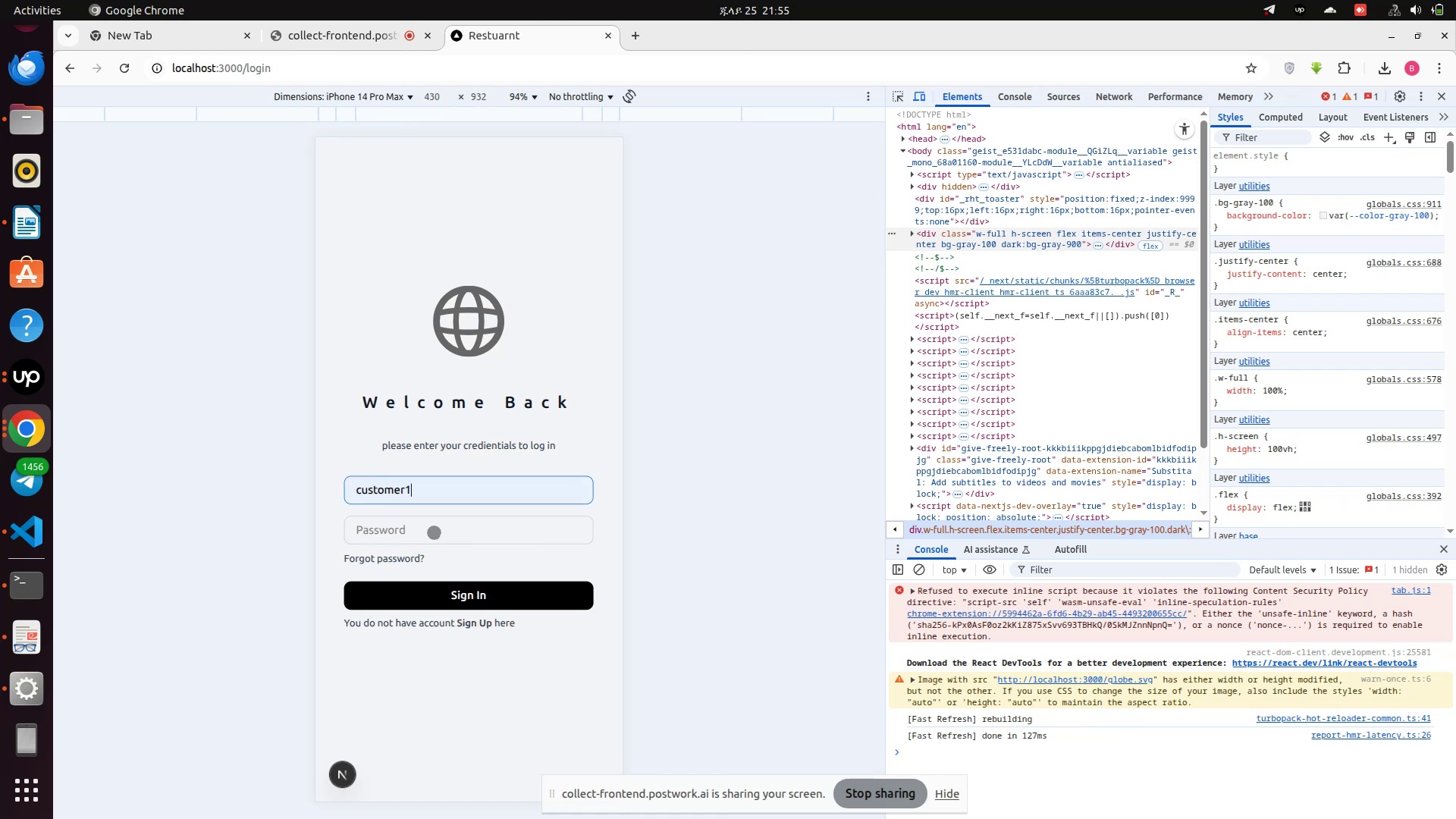 
left_click([434, 532])
 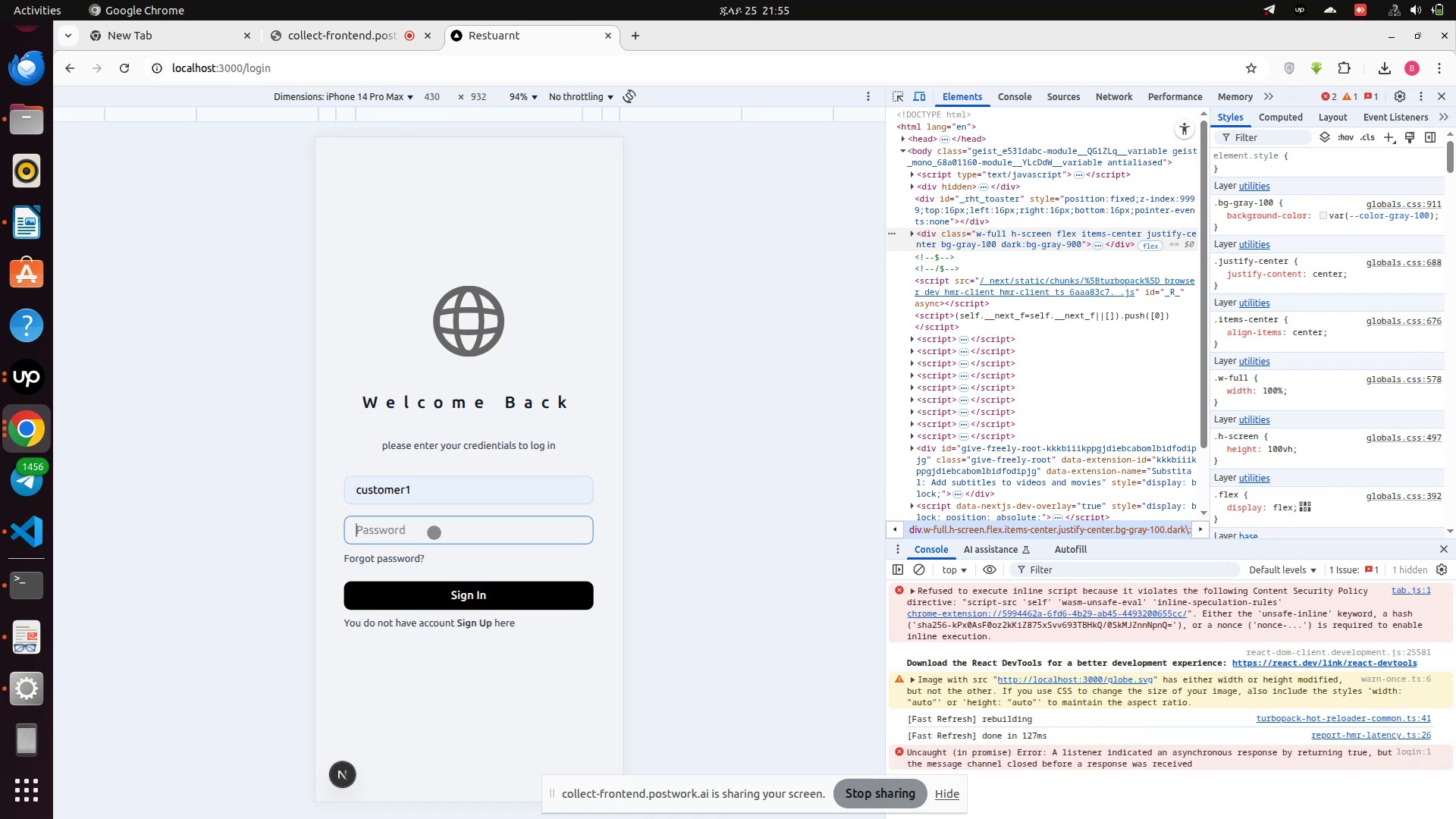 
type(customer1)
 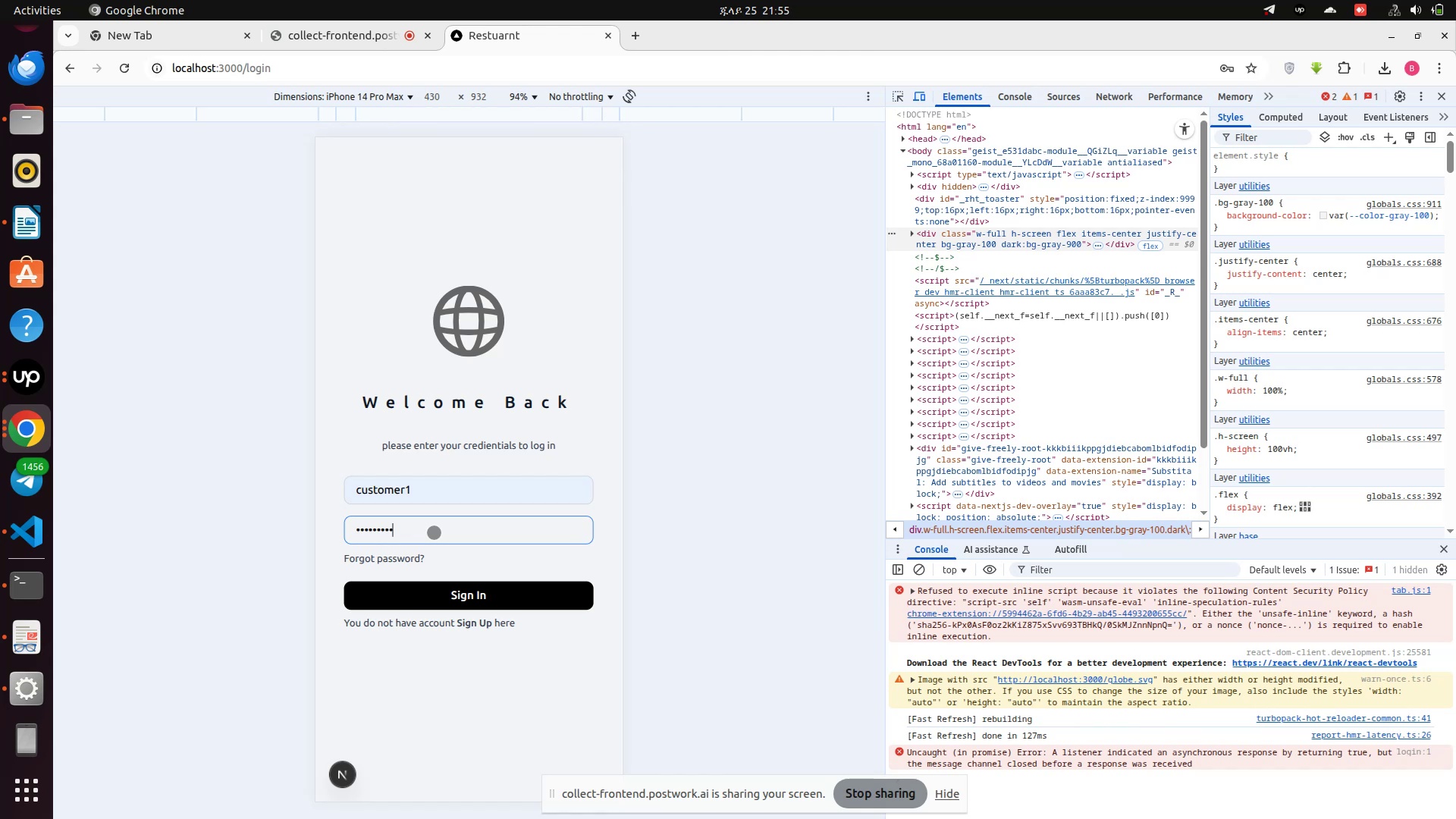 
key(Enter)
 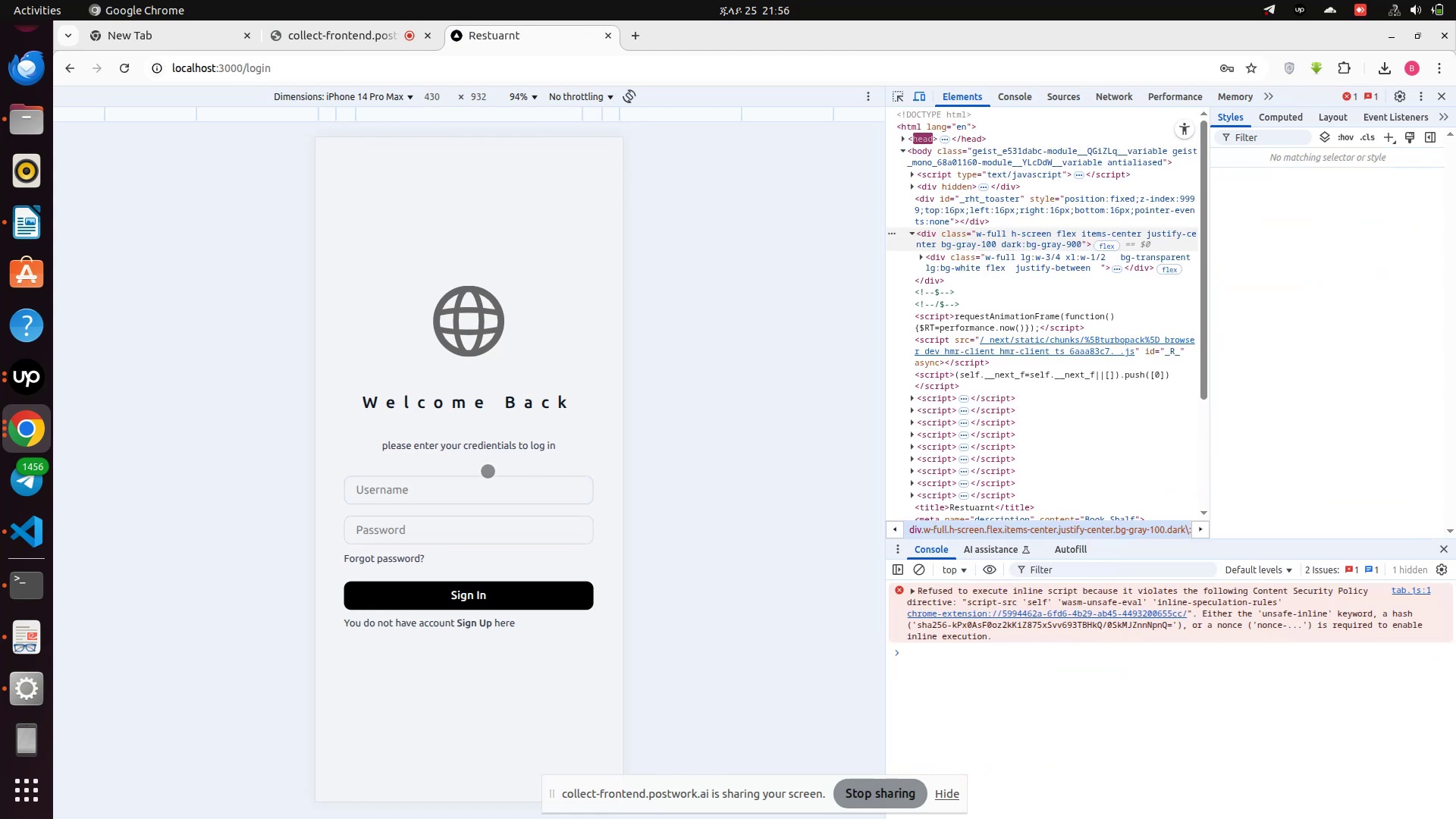 
wait(6.62)
 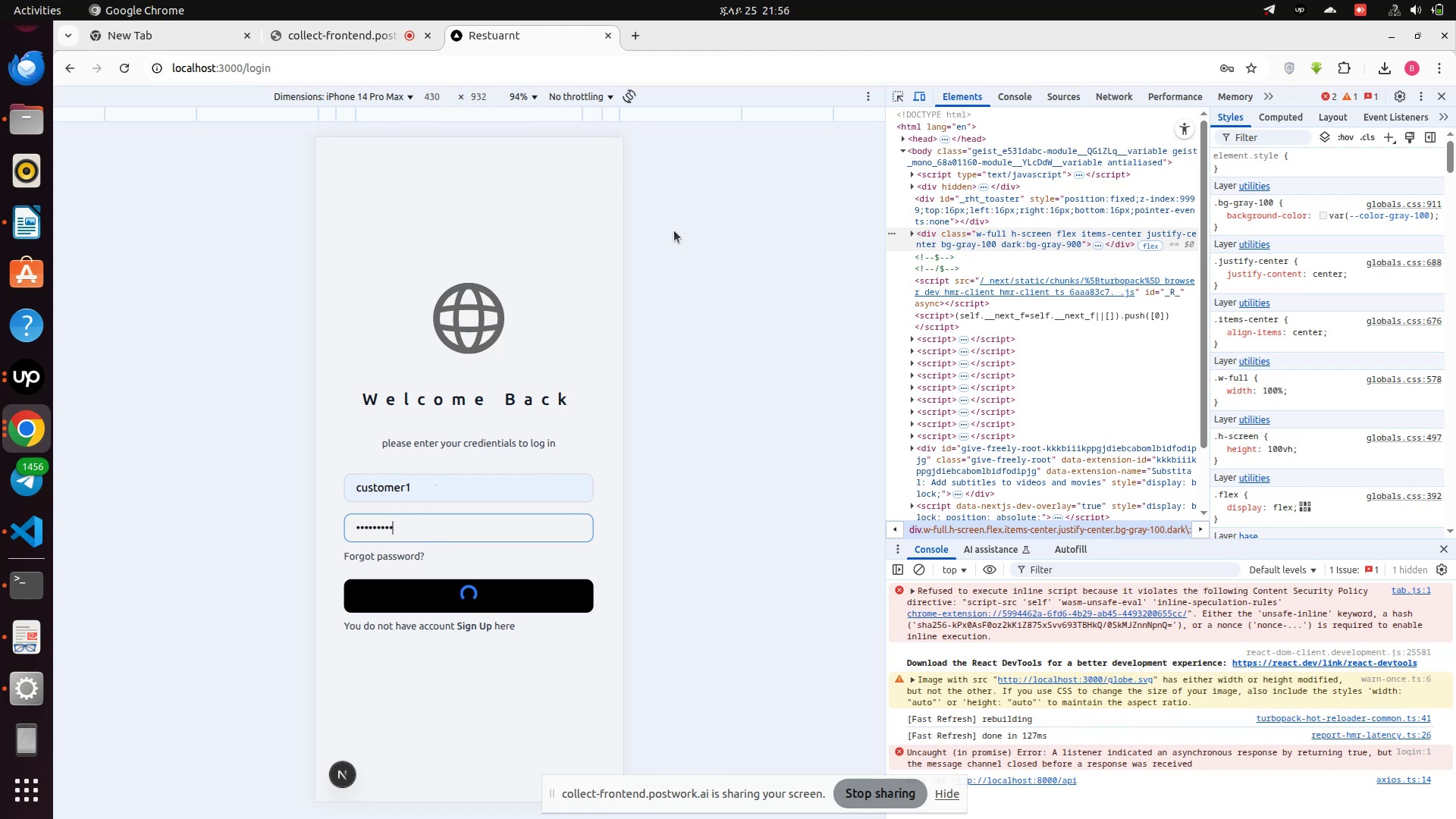 
left_click([1101, 100])
 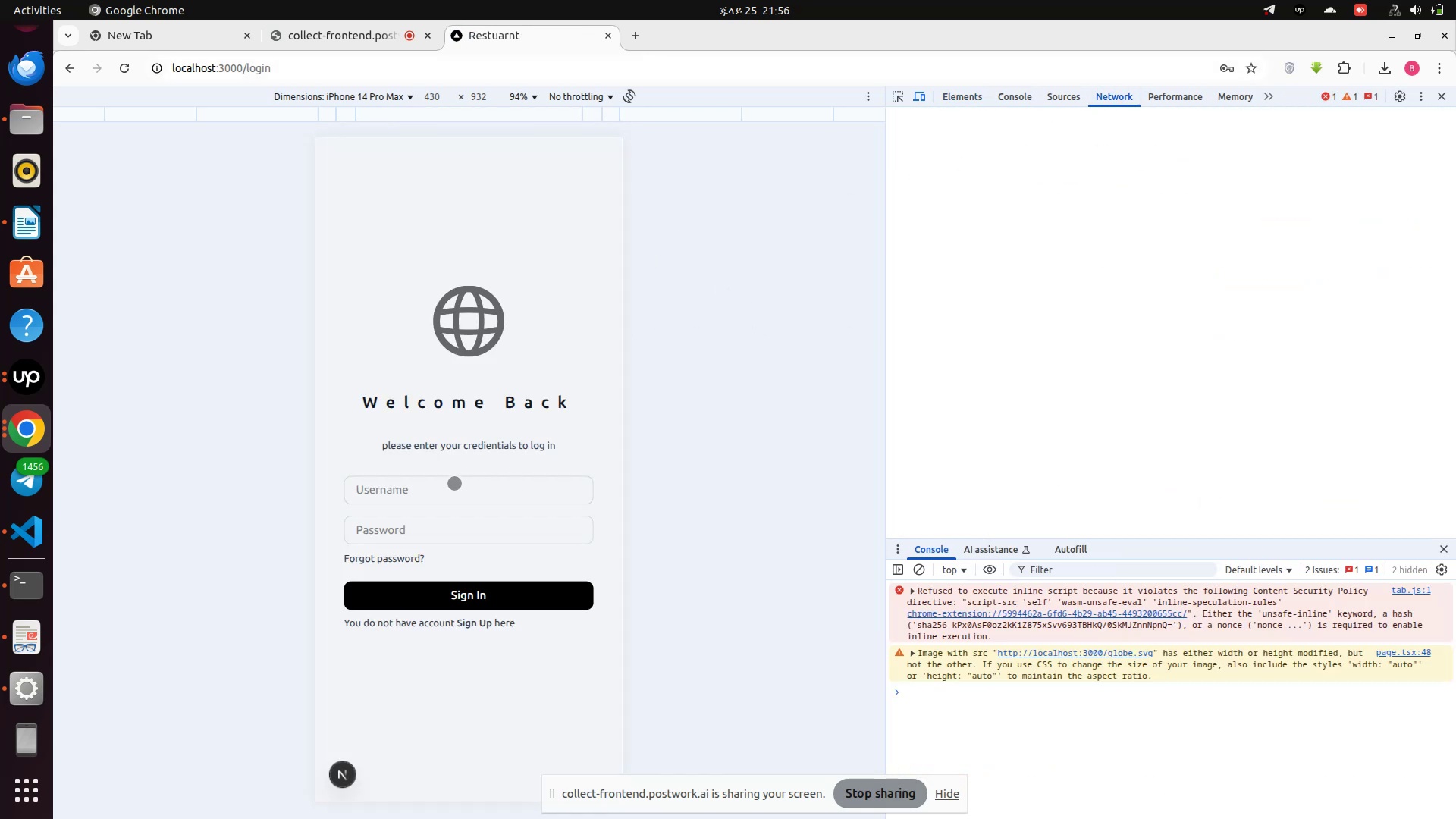 
left_click([453, 483])
 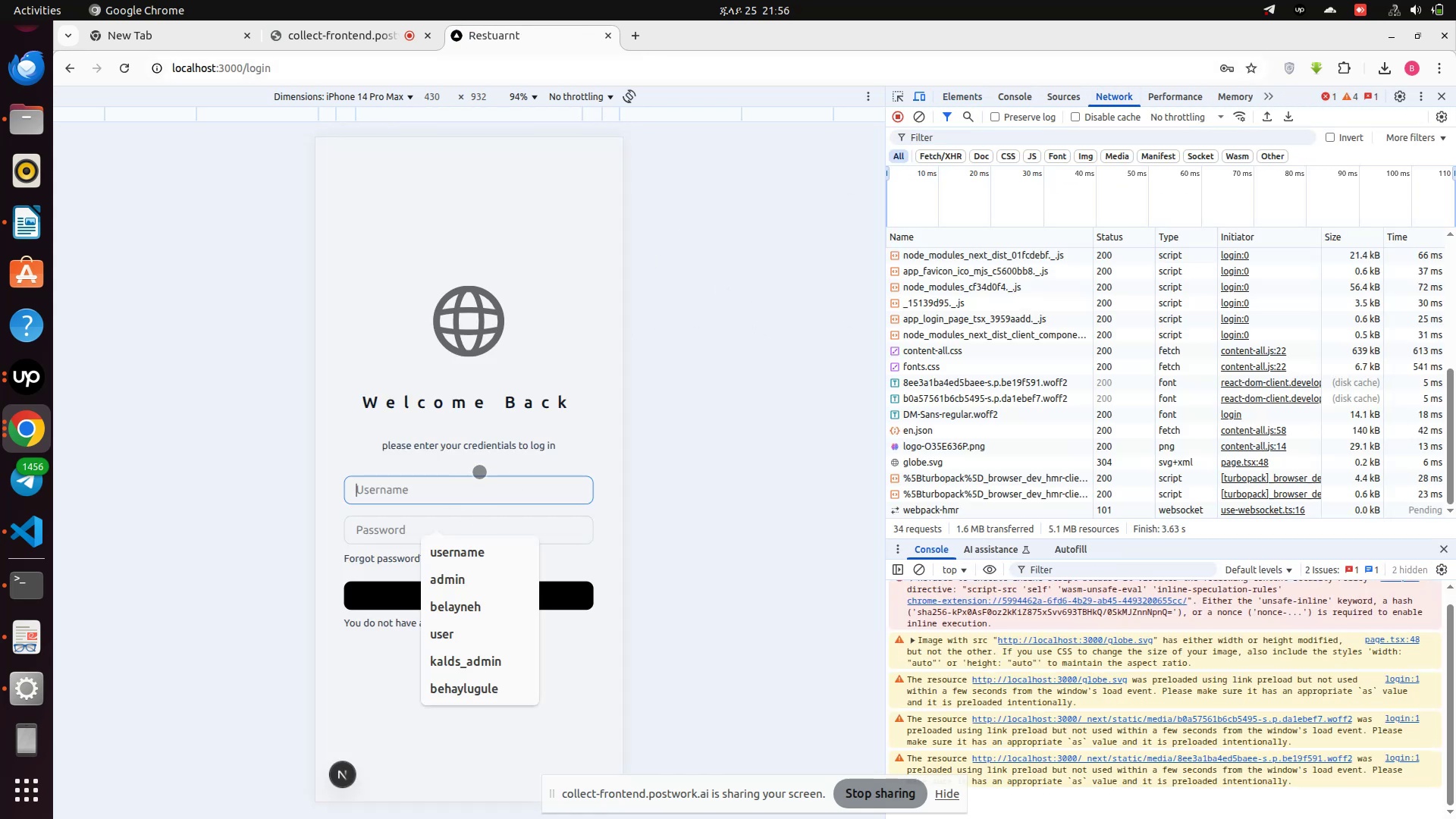 
type(cus)
 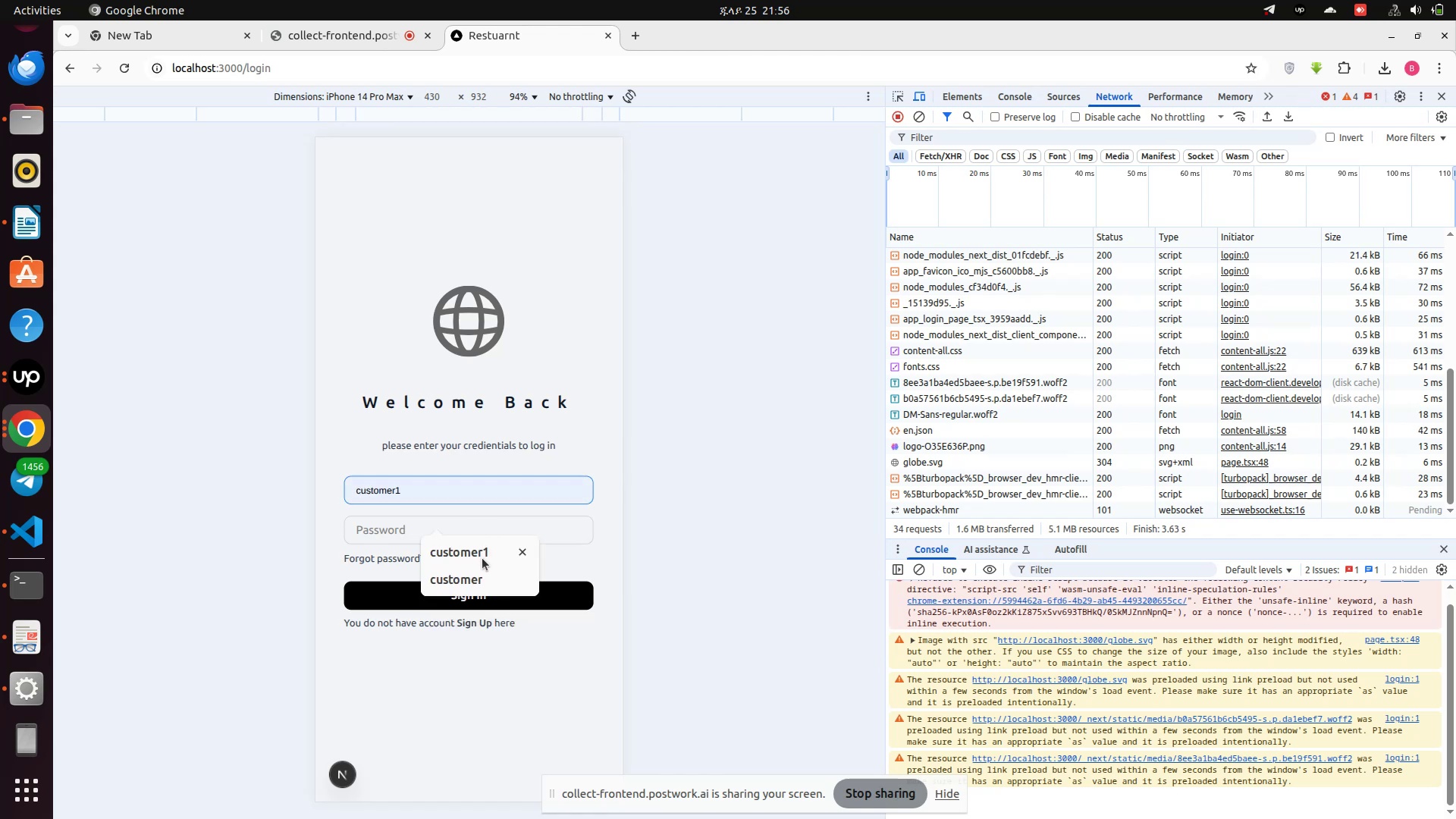 
left_click([478, 558])
 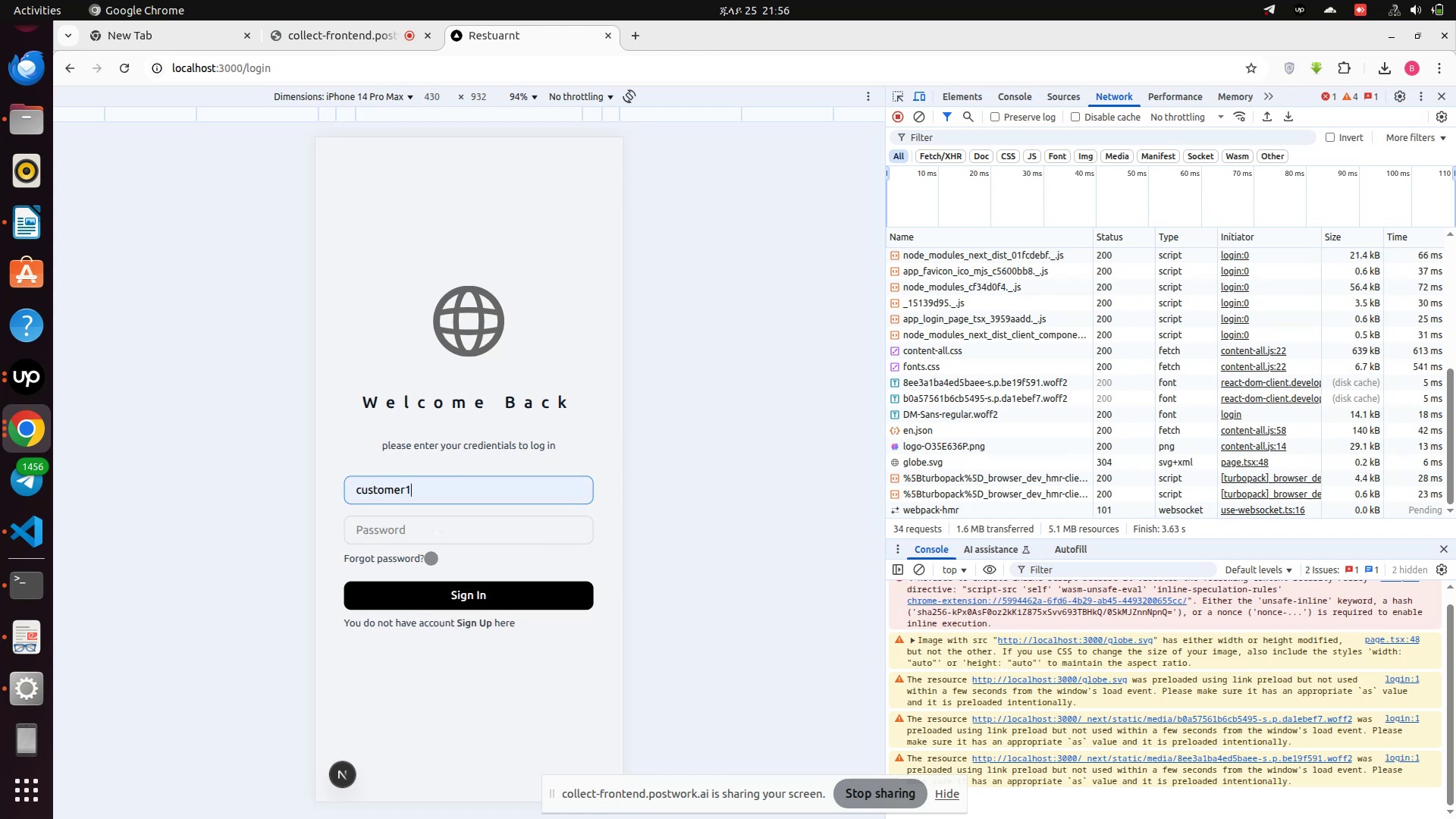 
left_click([431, 558])
 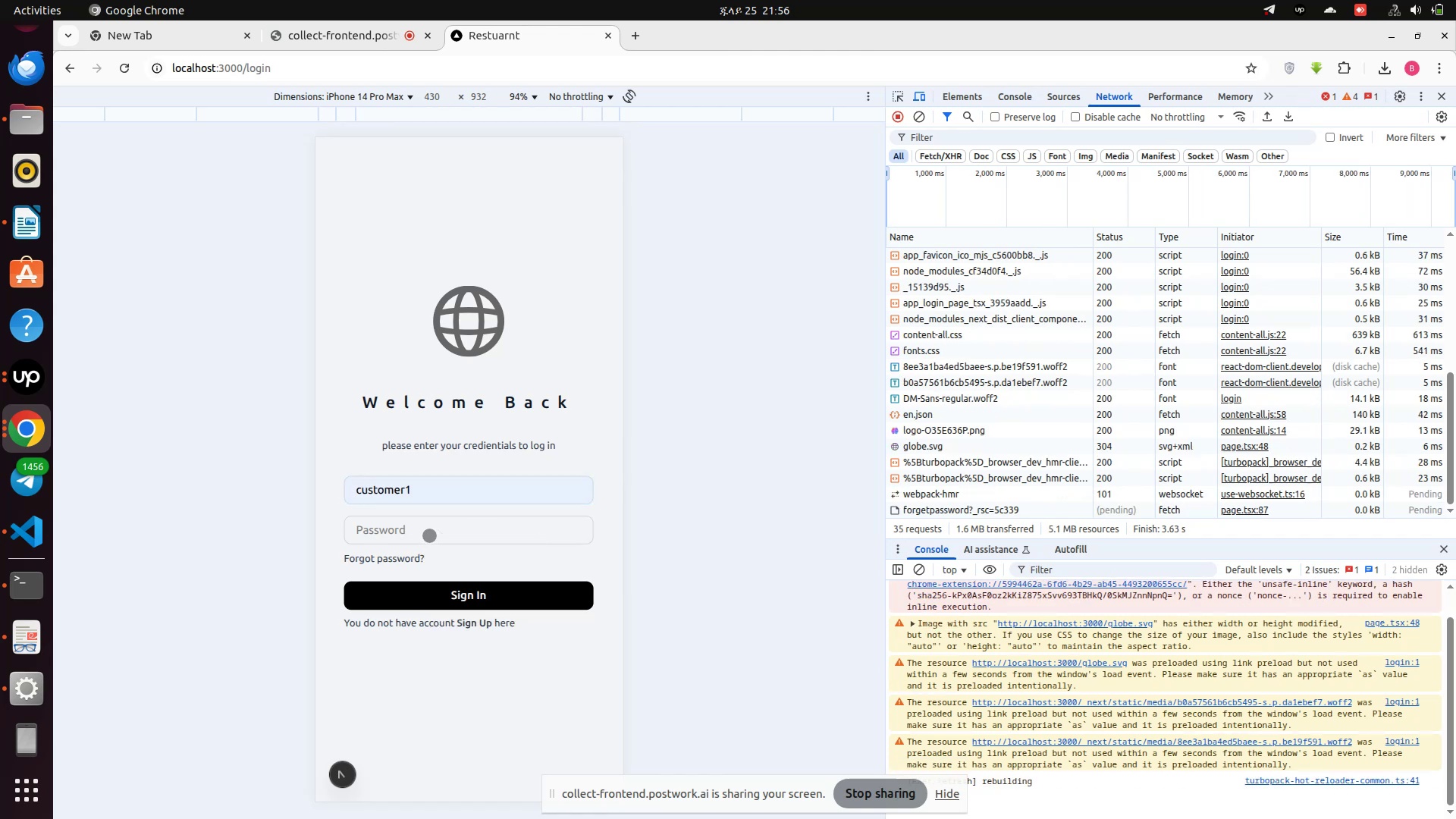 
left_click([429, 535])
 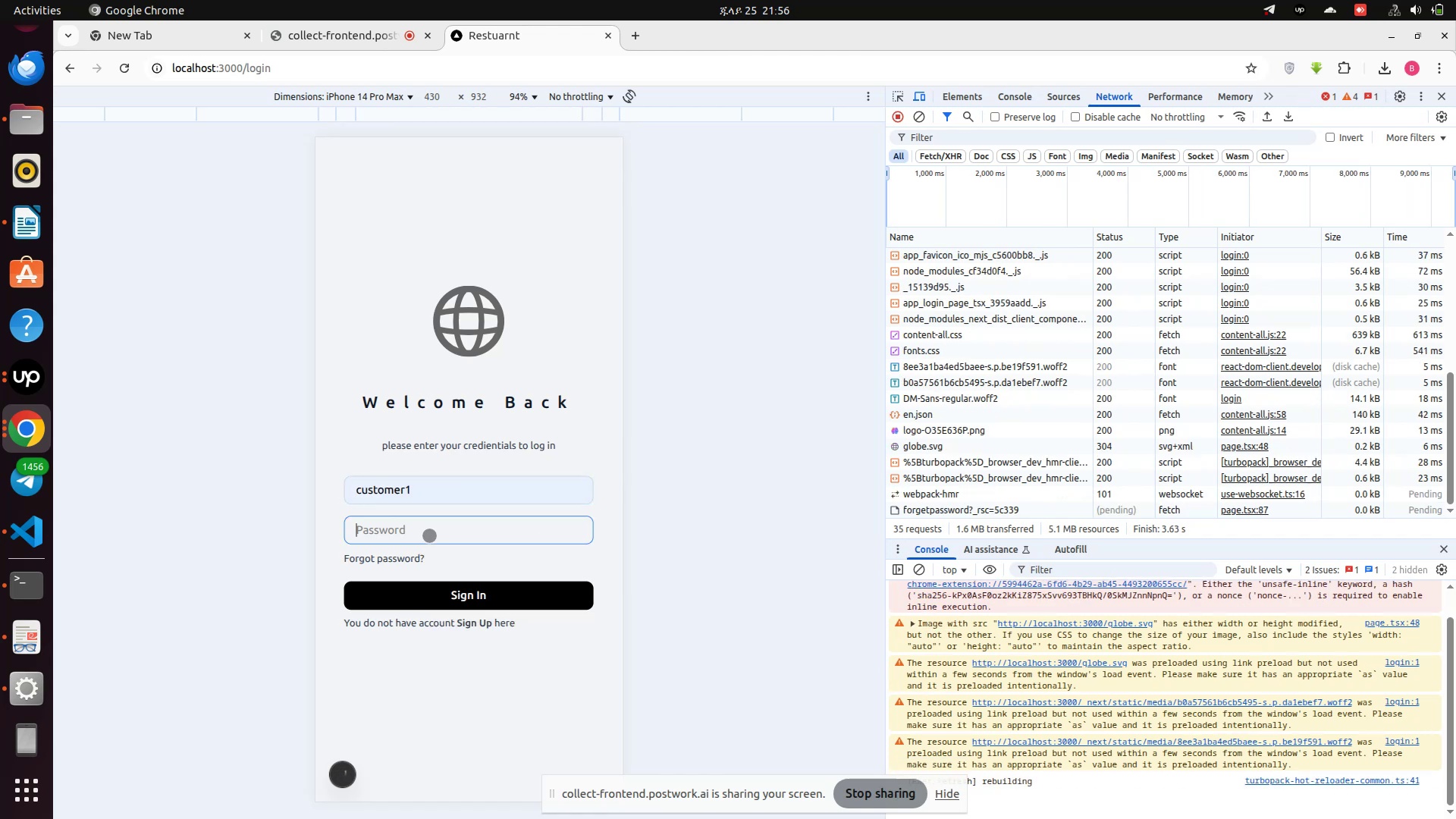 
key(C)
 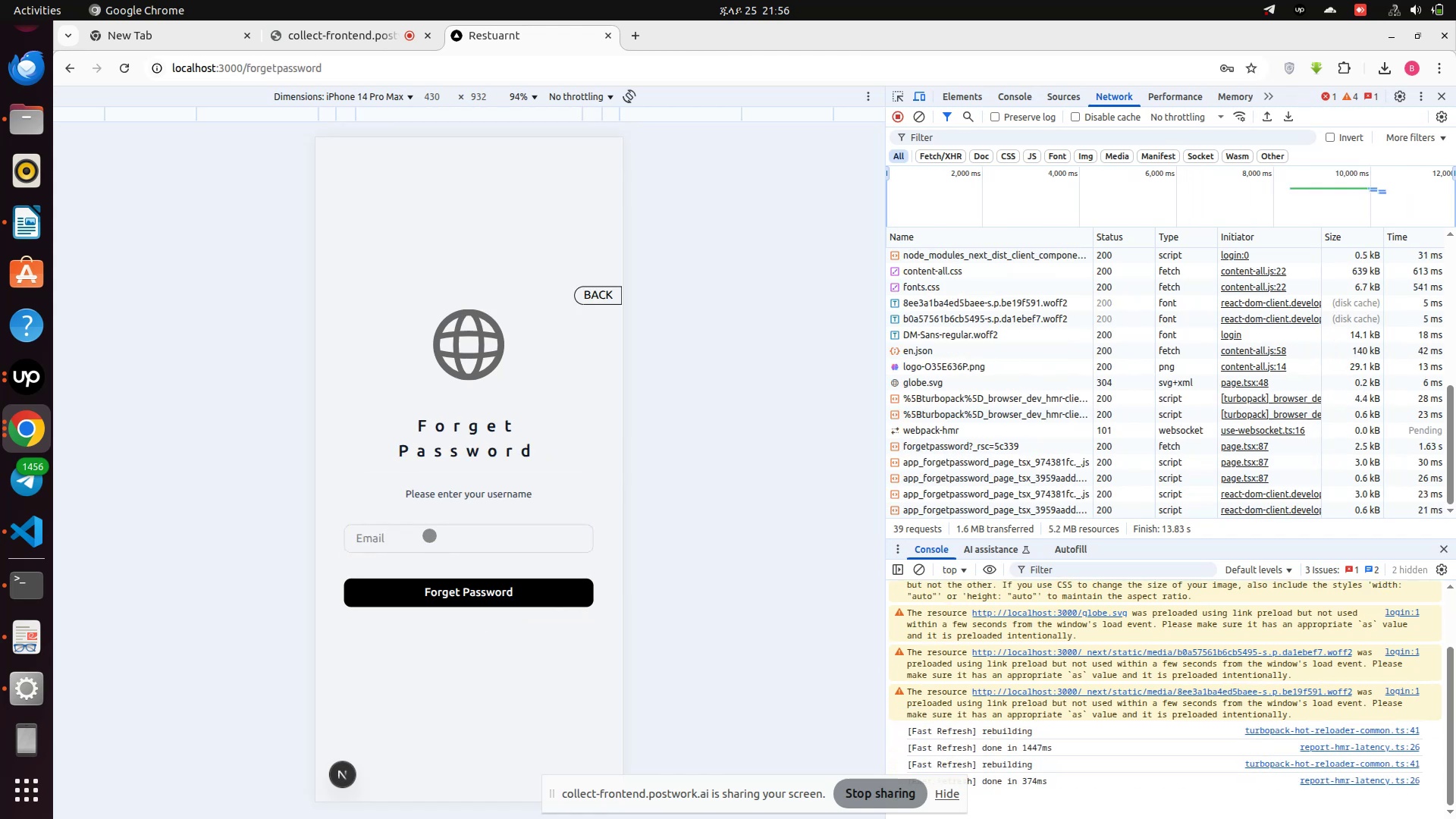 
scroll: coordinate [455, 496], scroll_direction: down, amount: 2.0
 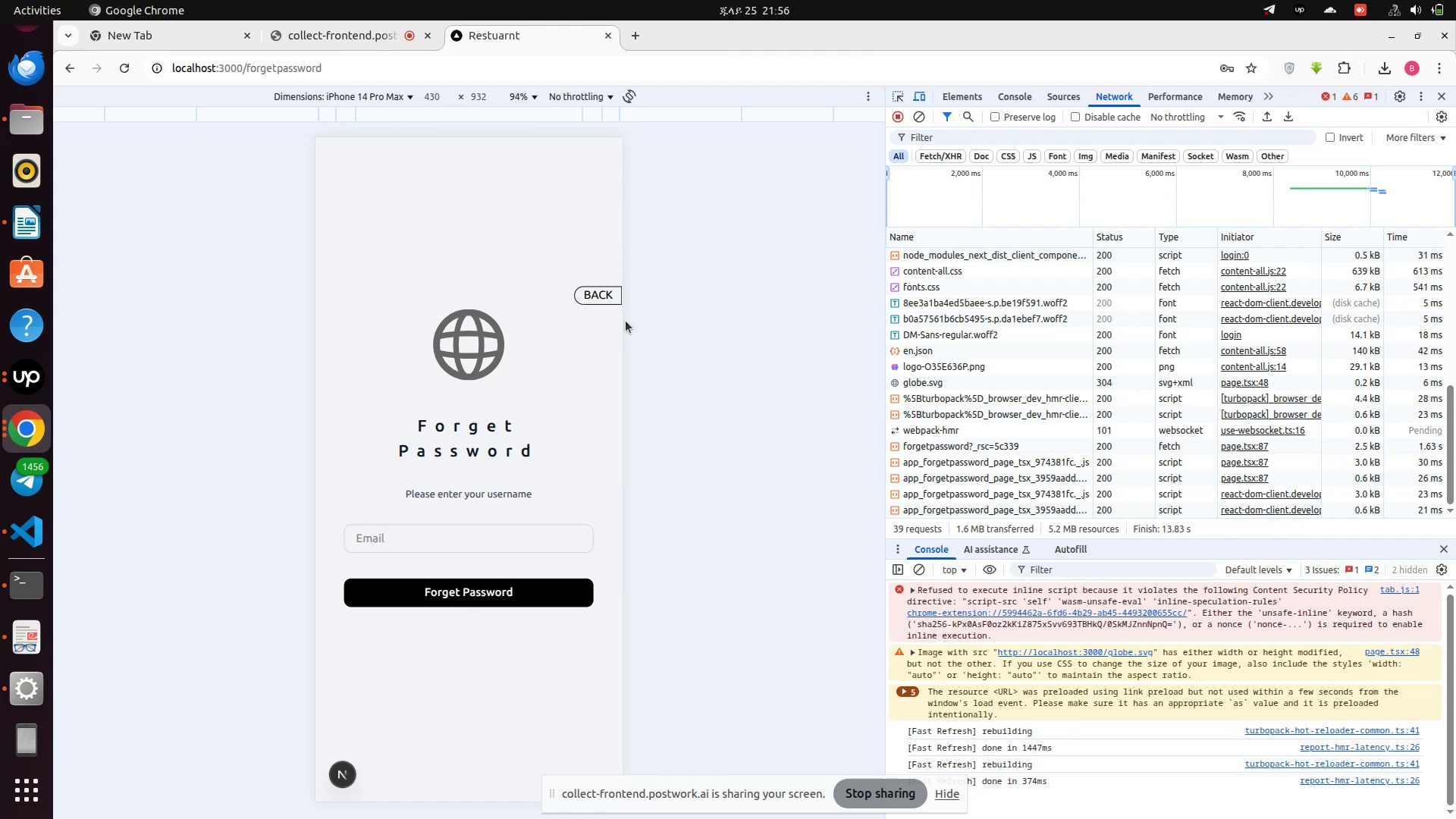 
left_click([603, 297])
 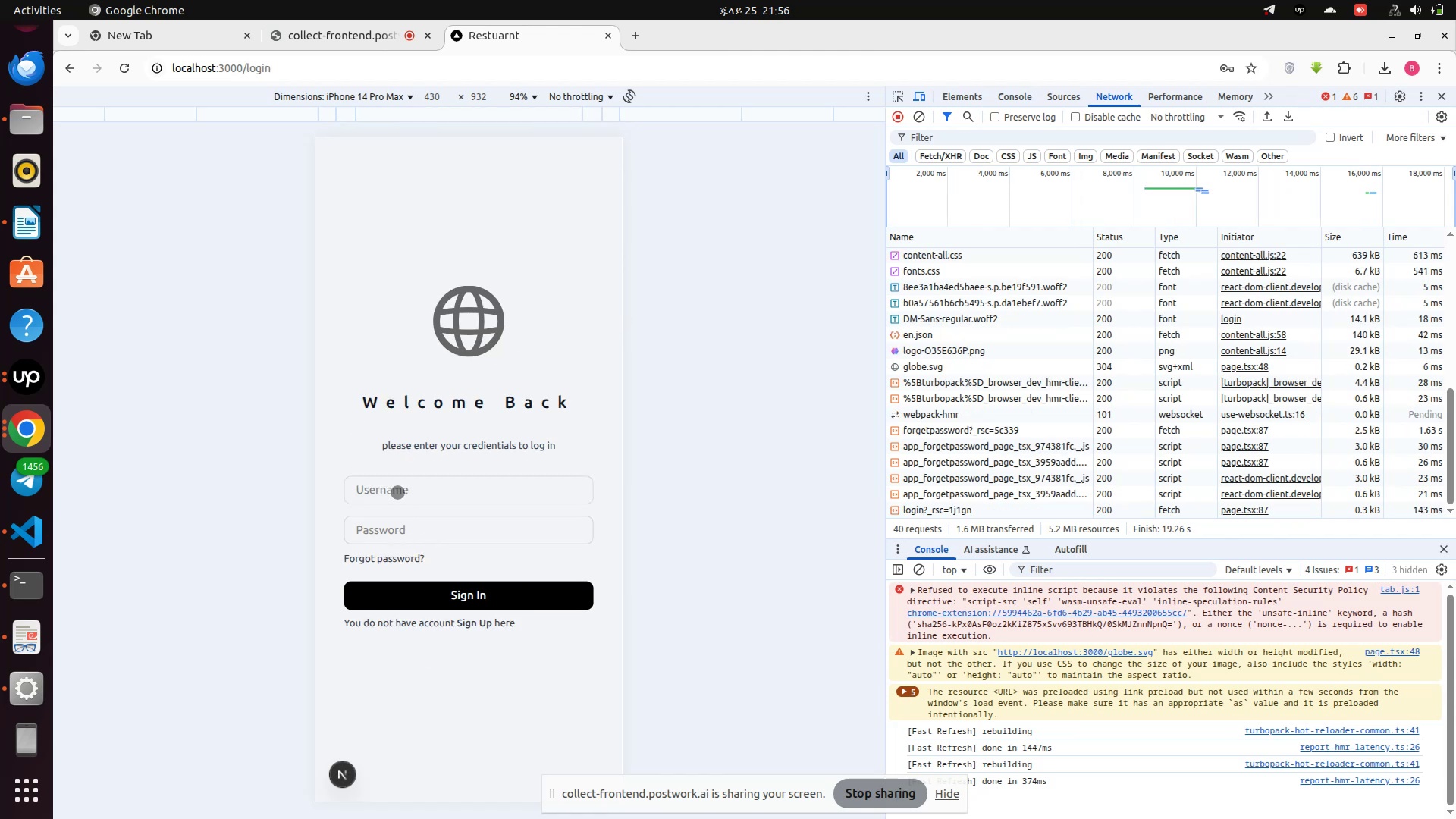 
left_click([397, 488])
 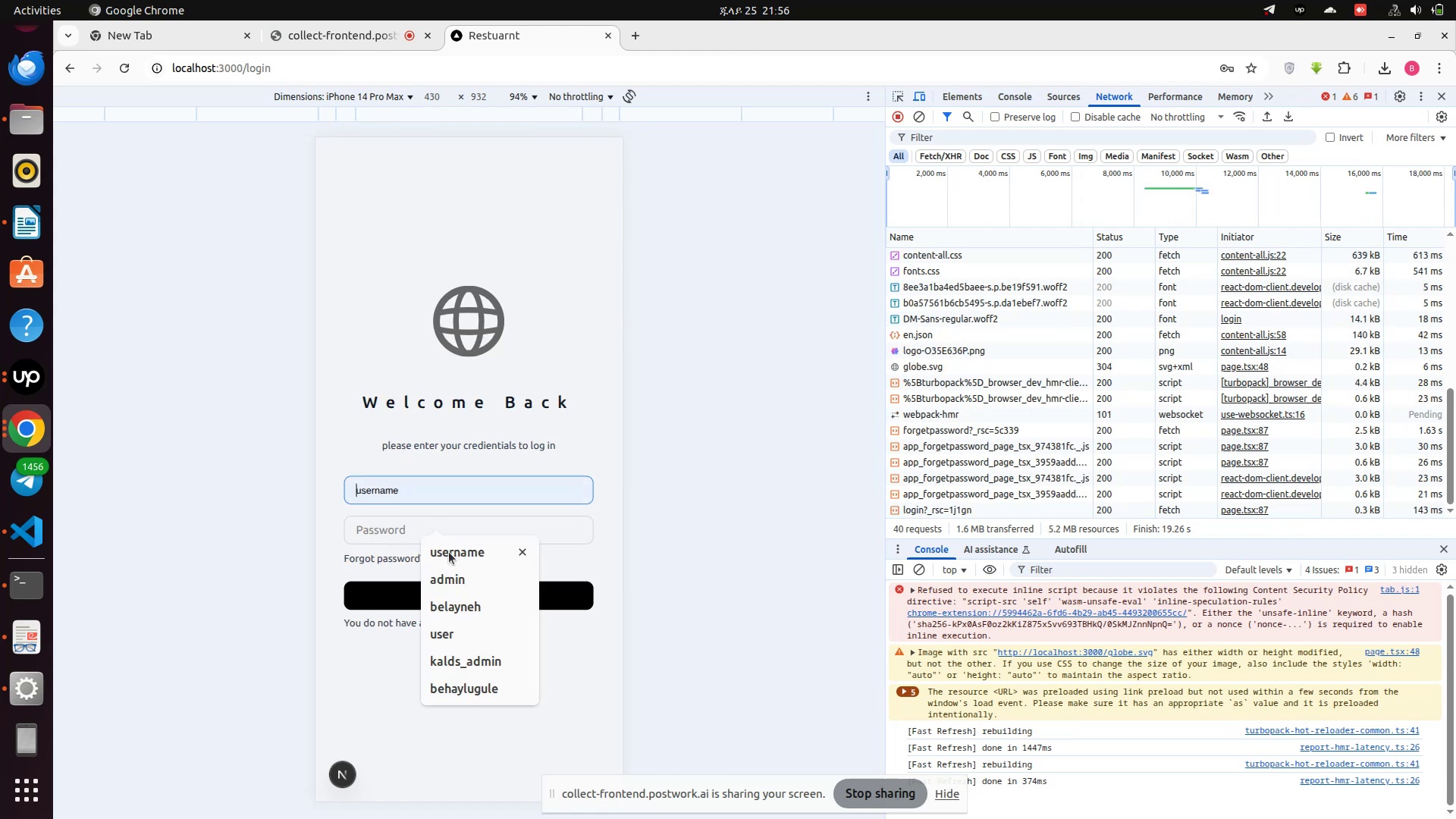 
key(C)
 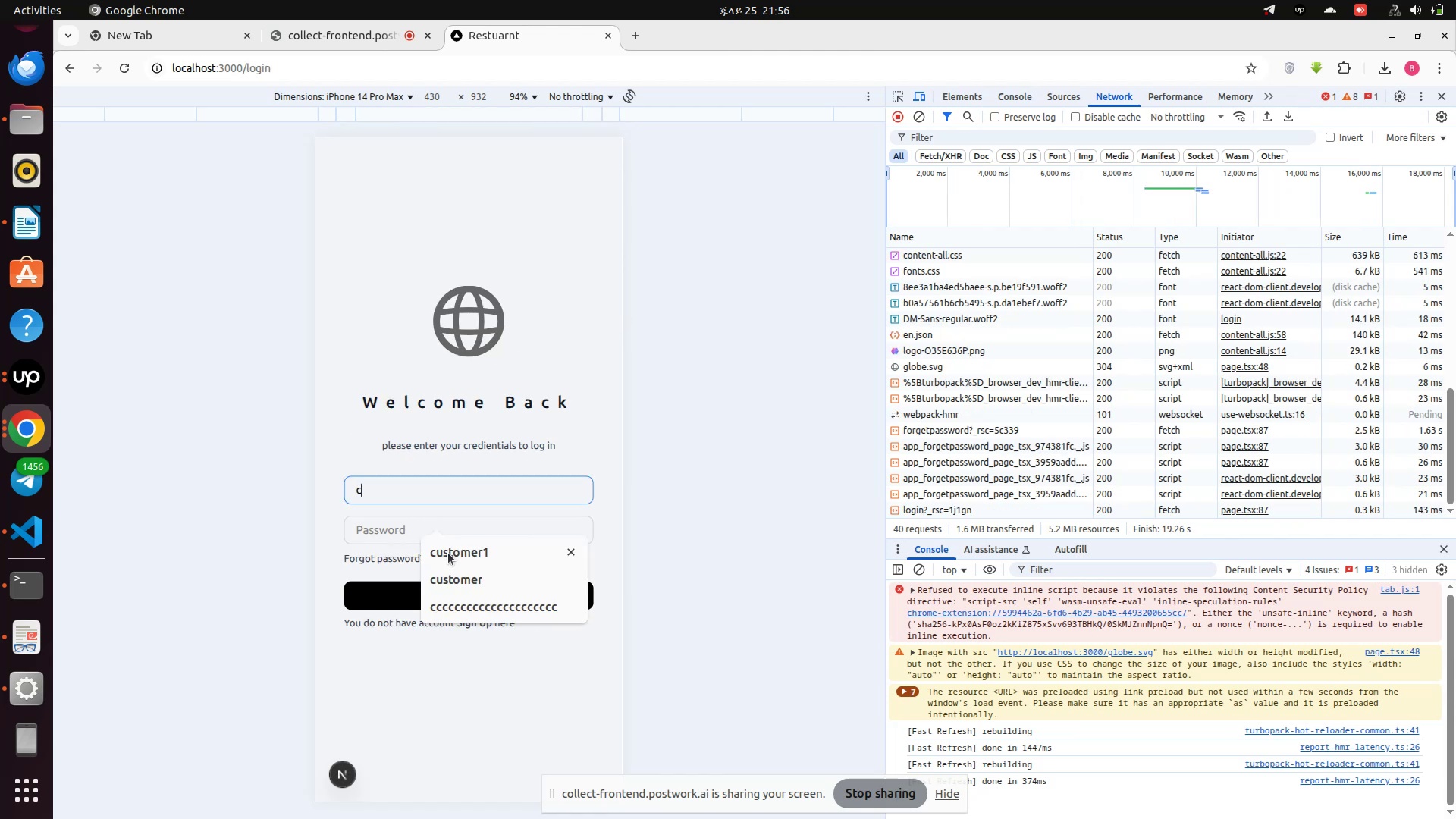 
left_click([448, 553])
 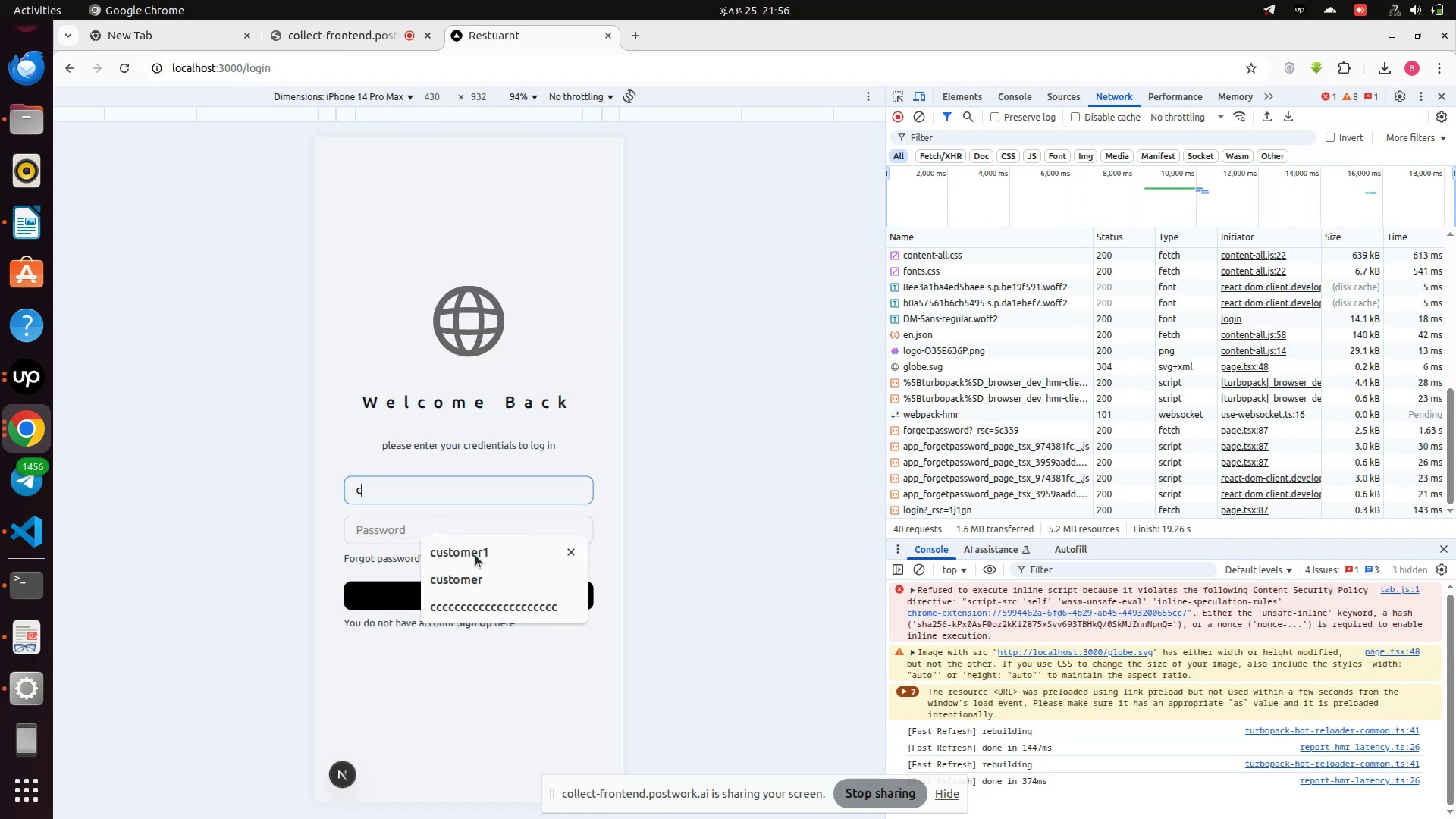 
left_click([477, 556])
 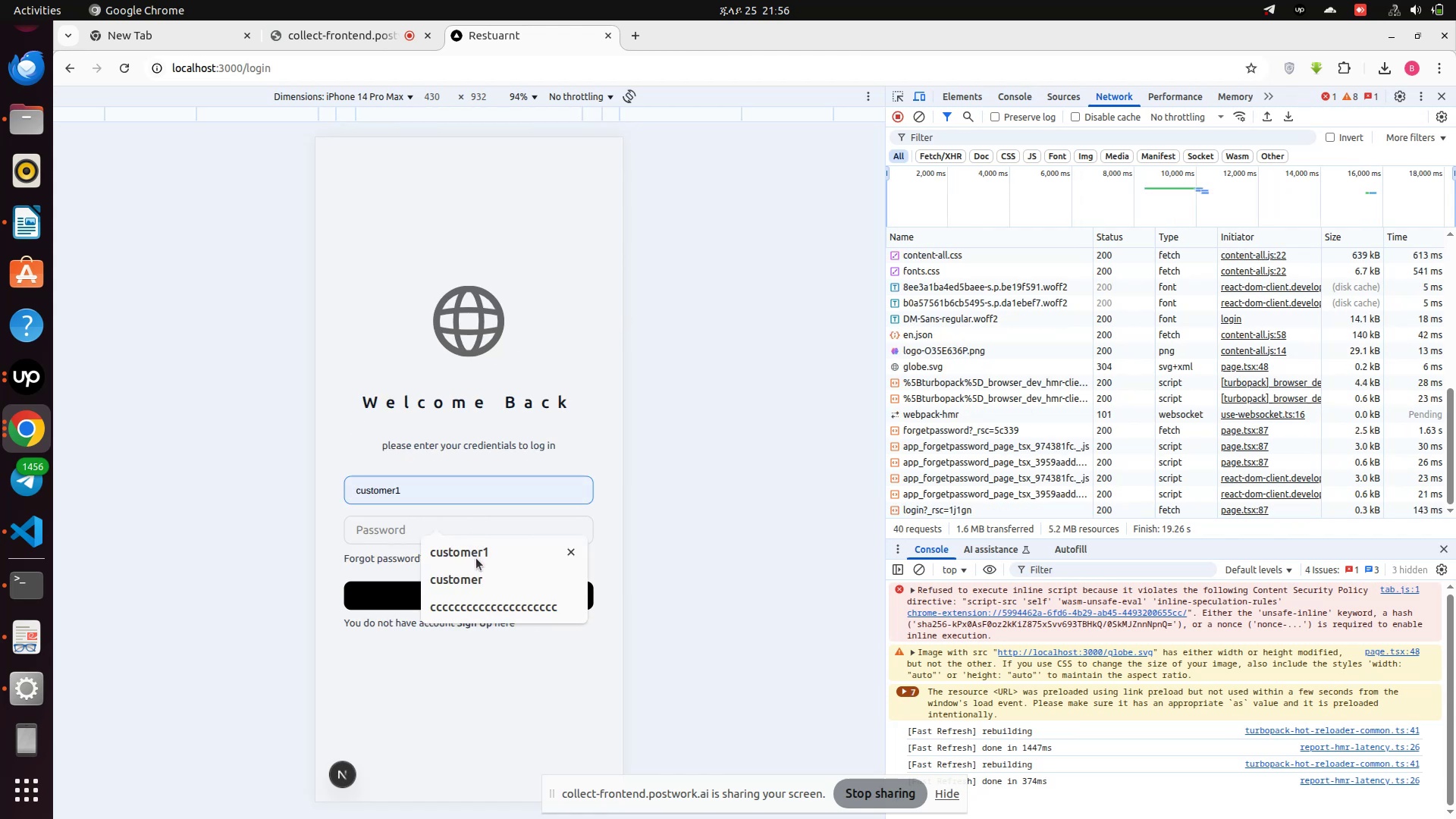 
left_click([476, 558])
 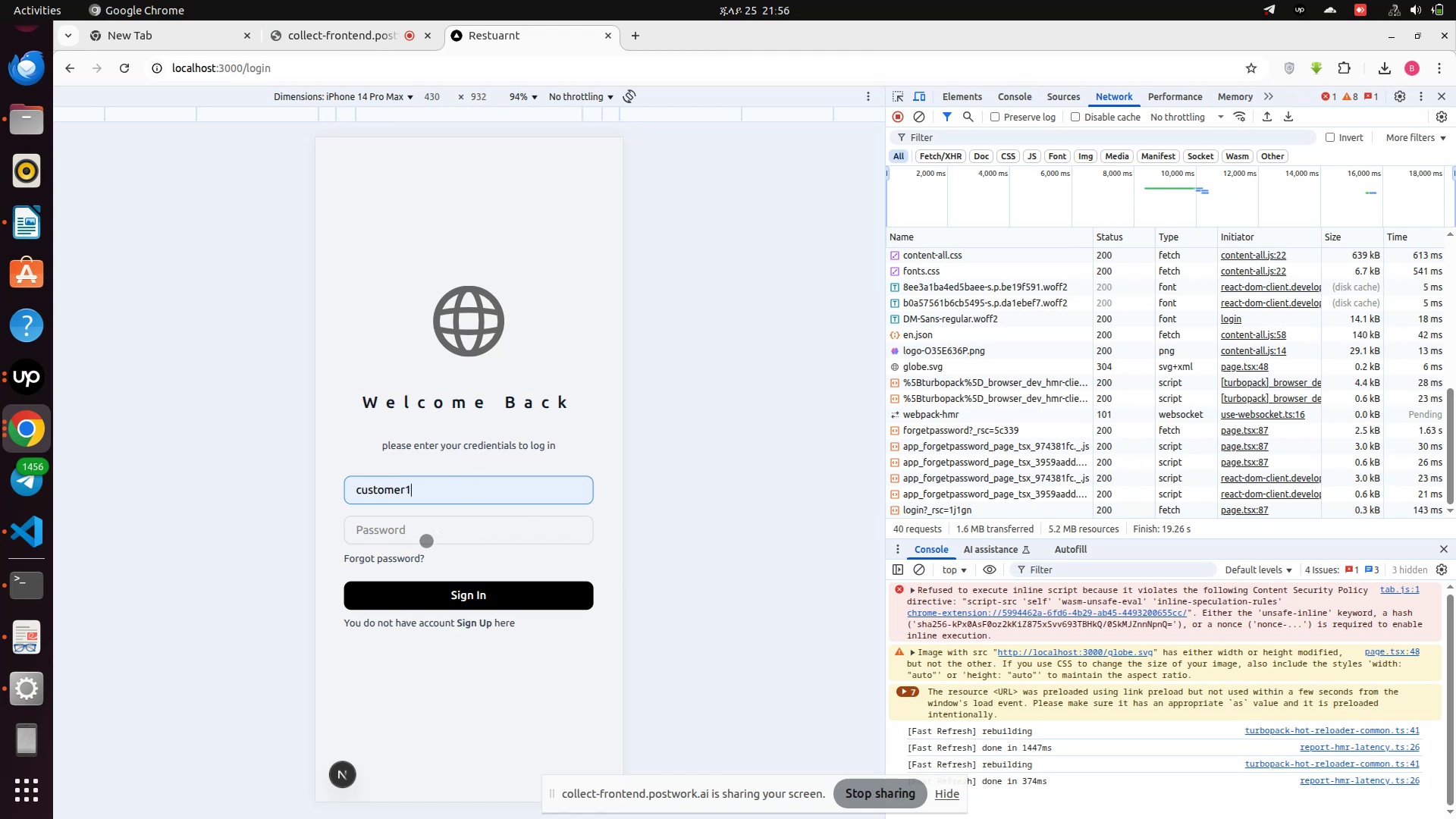 
left_click([425, 540])
 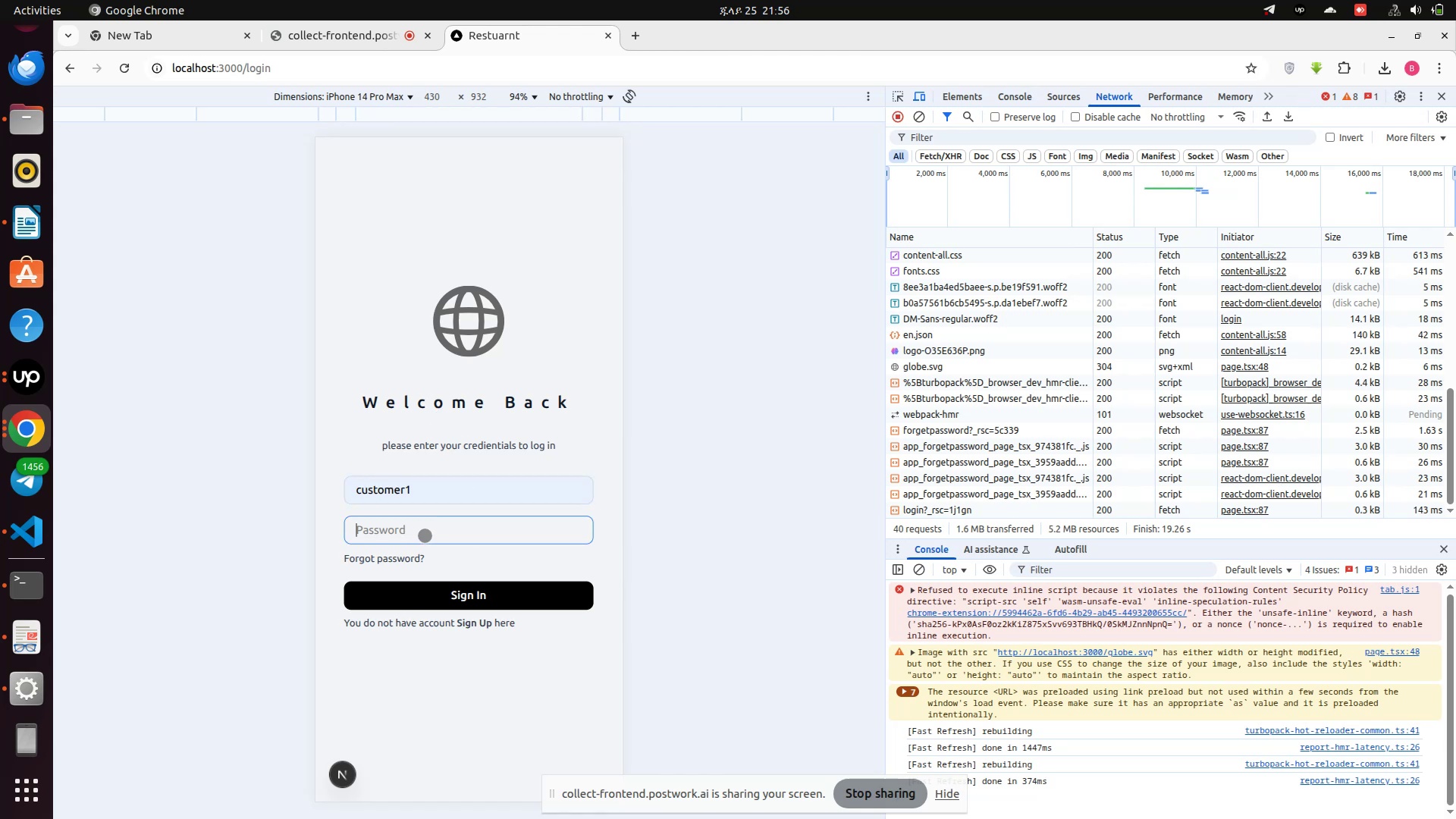 
type(customer1)
 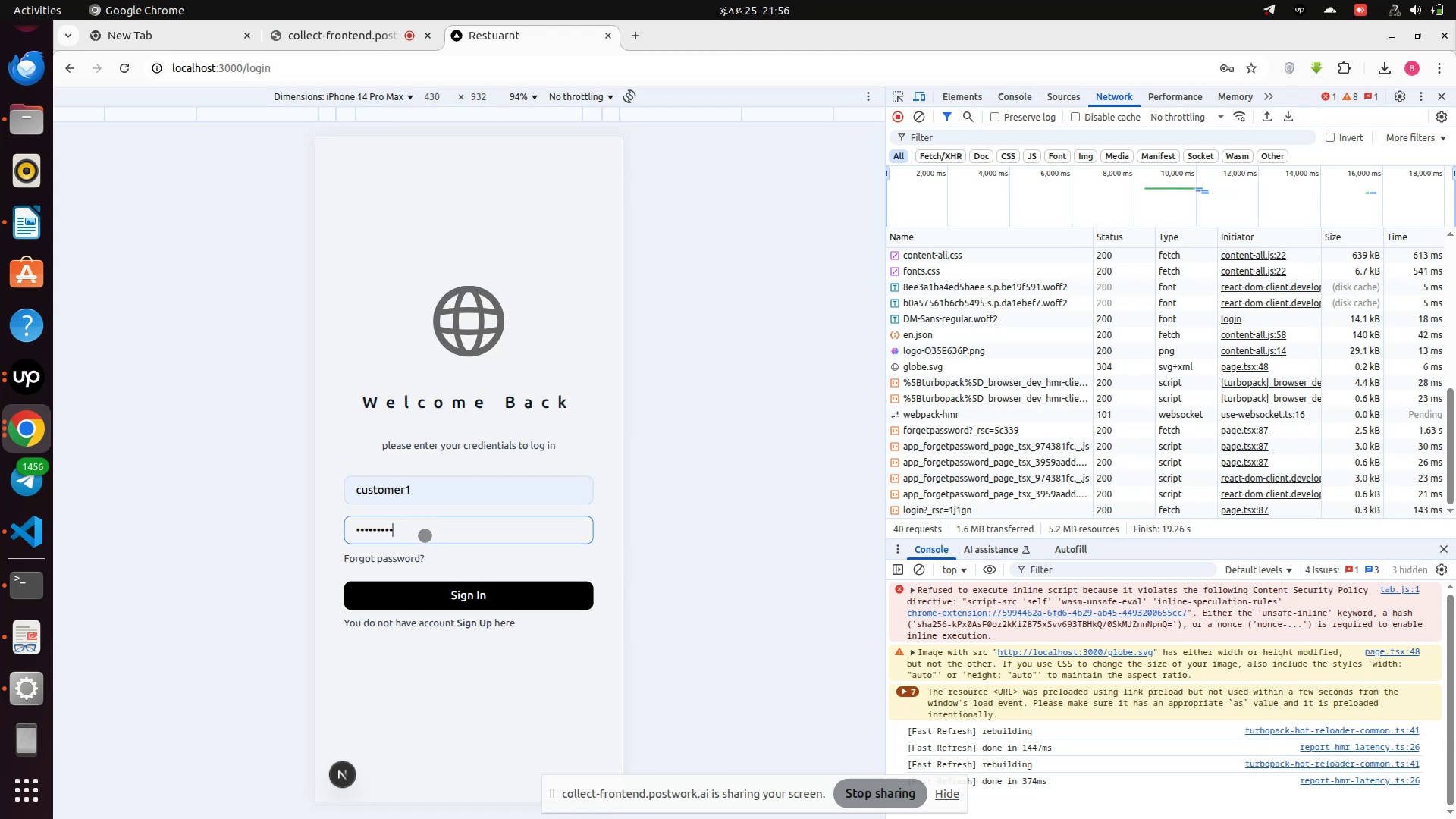 
key(Enter)
 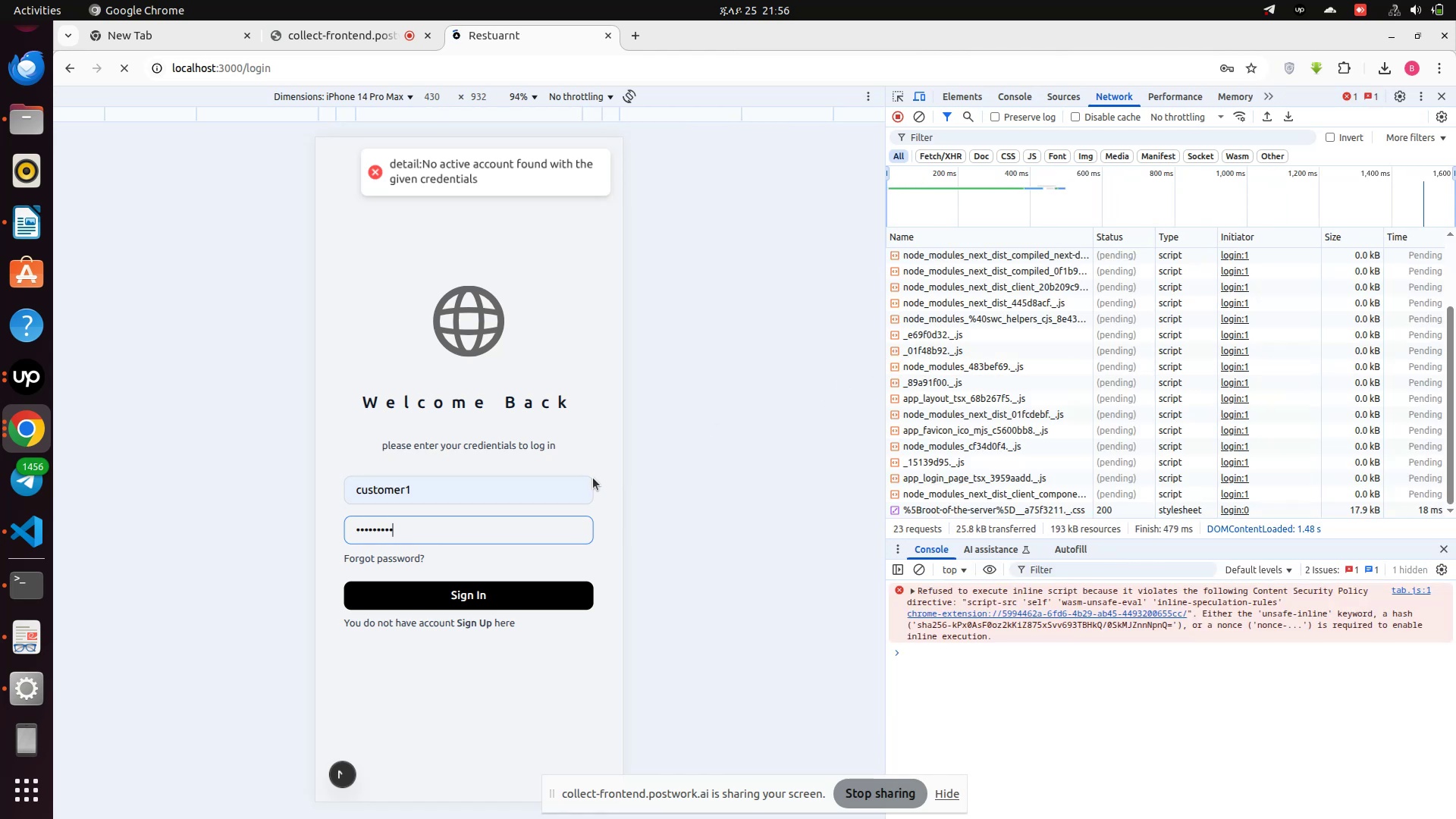 
wait(5.65)
 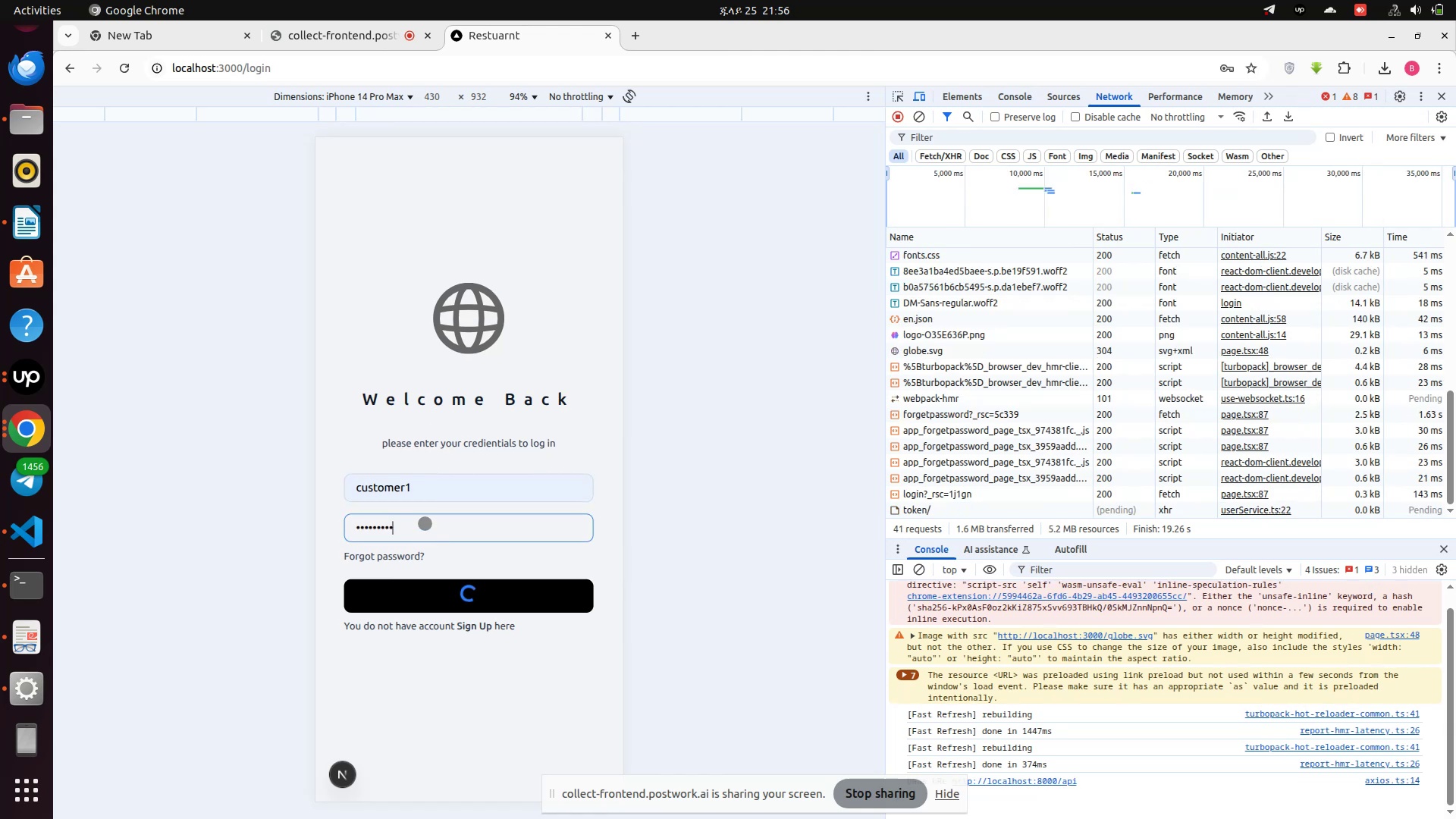 
left_click([417, 491])
 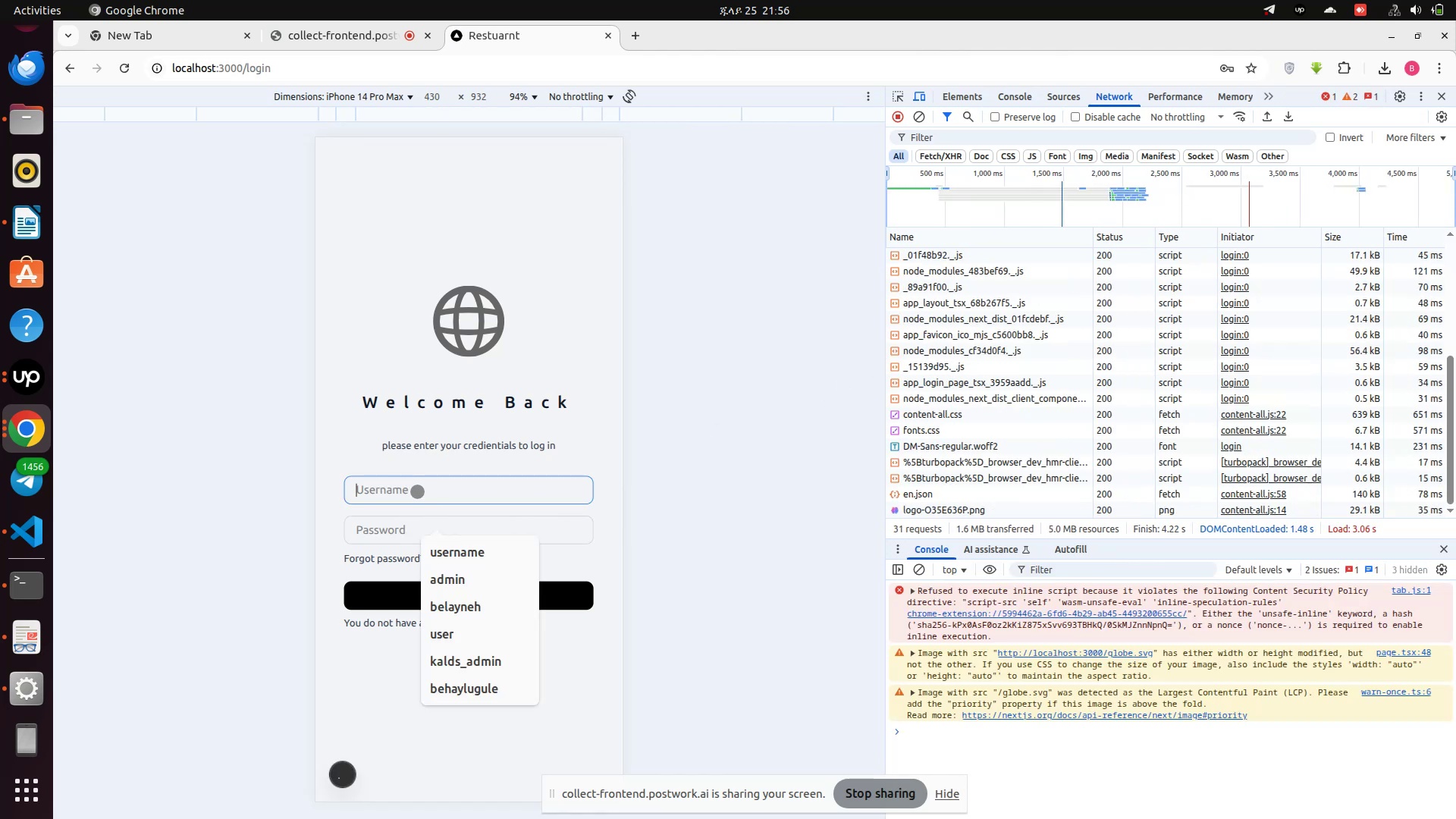 
left_click([417, 491])
 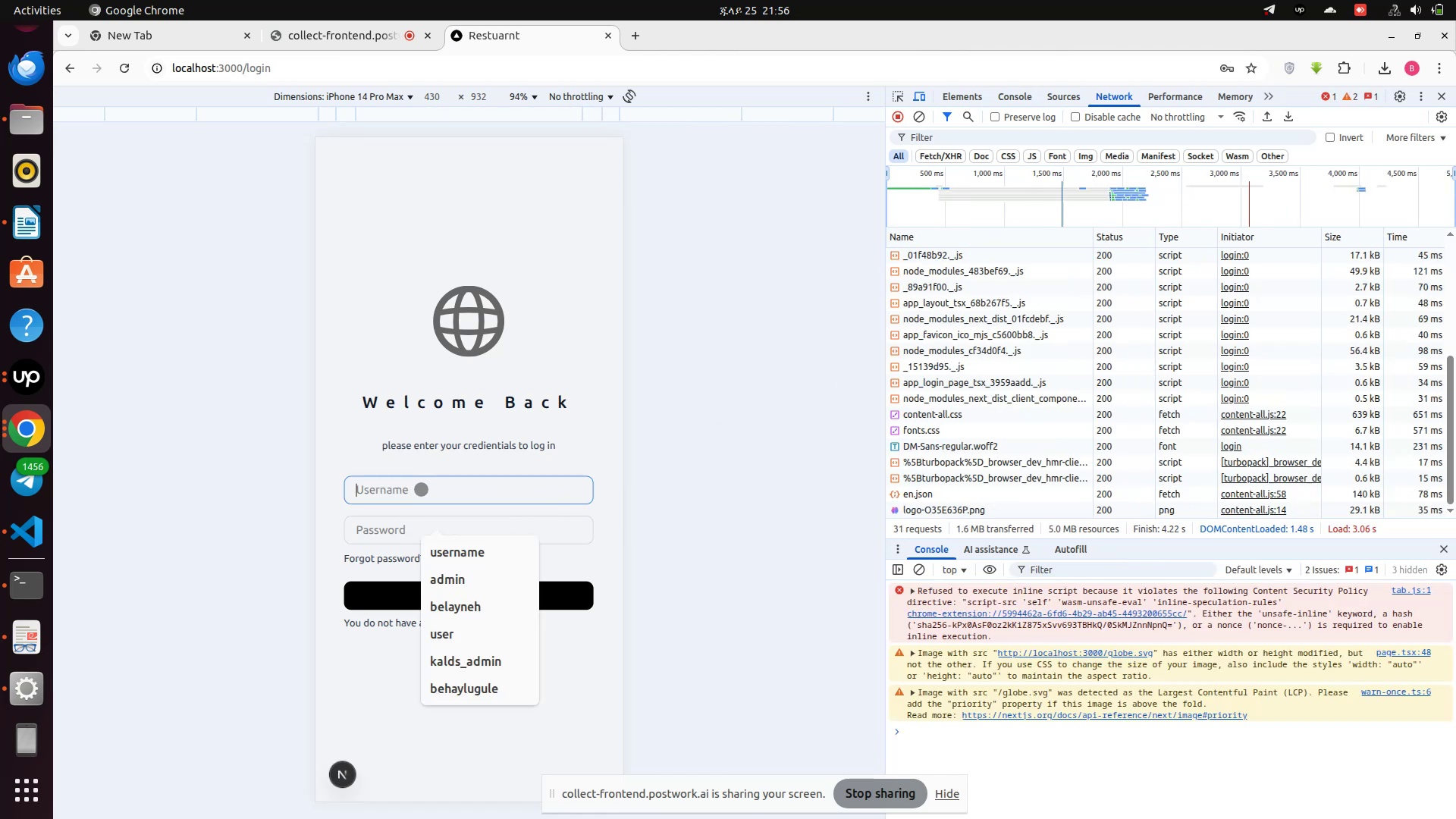 
type(cus)
 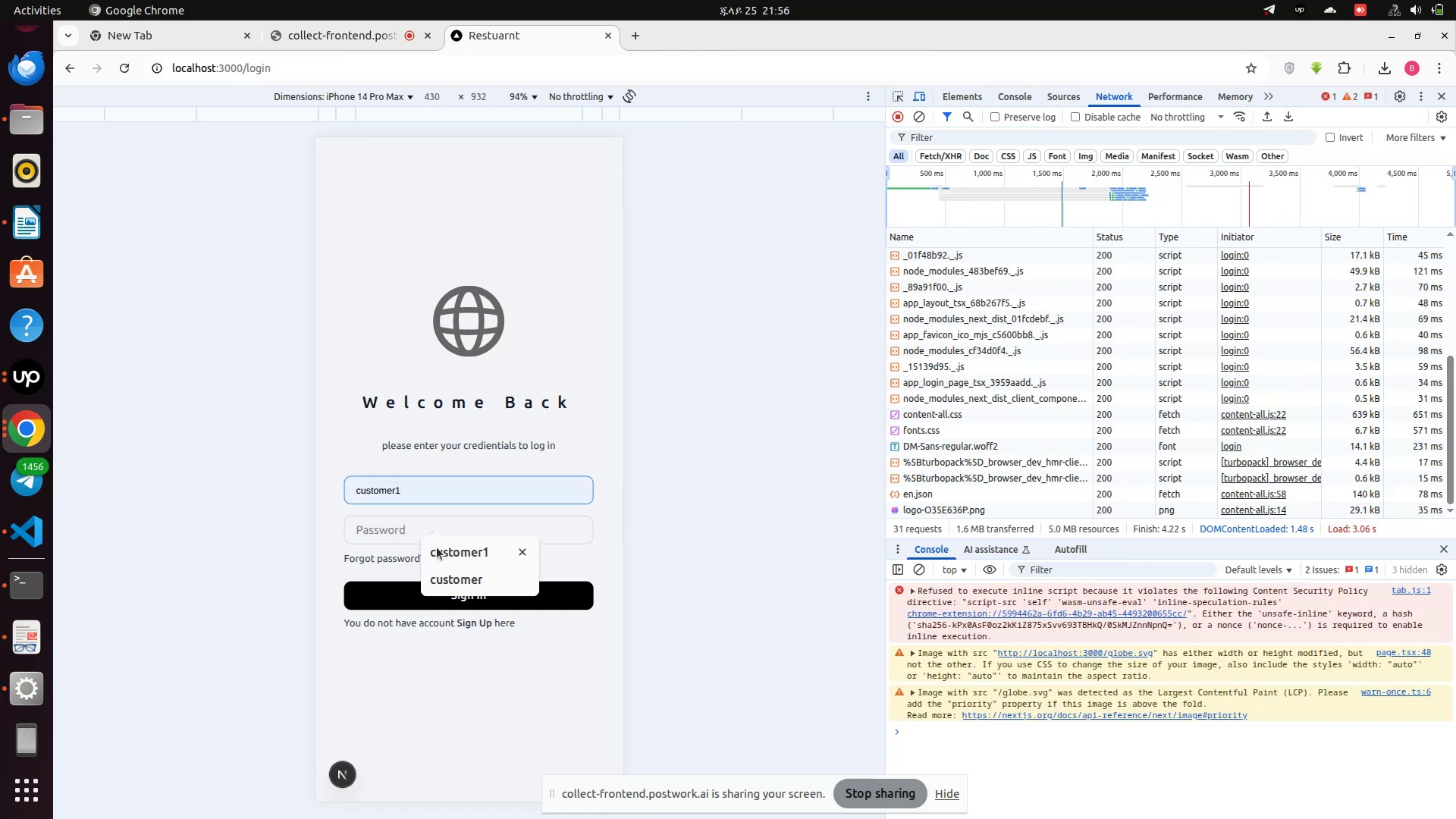 
left_click([450, 544])
 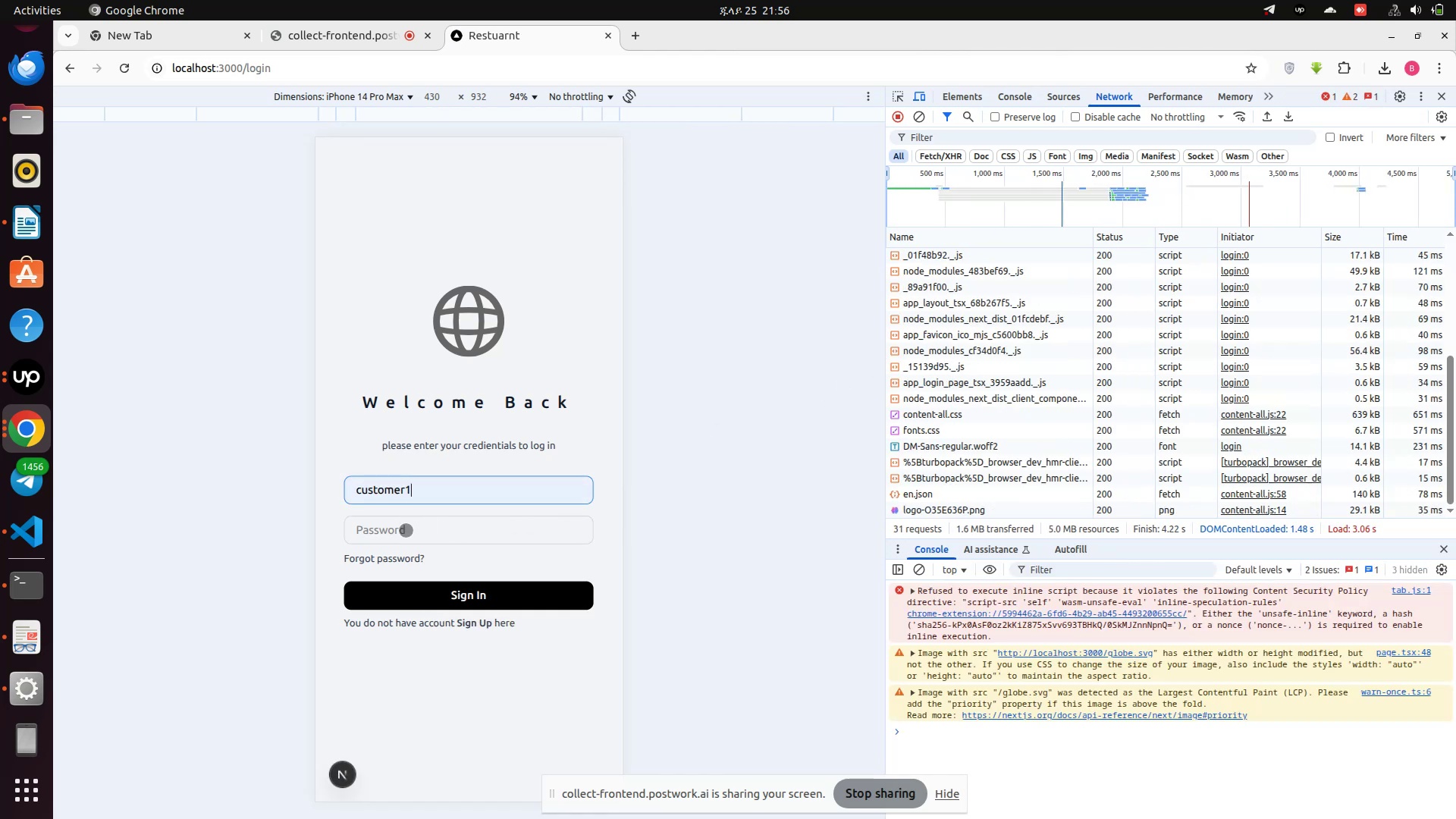 
left_click([406, 530])
 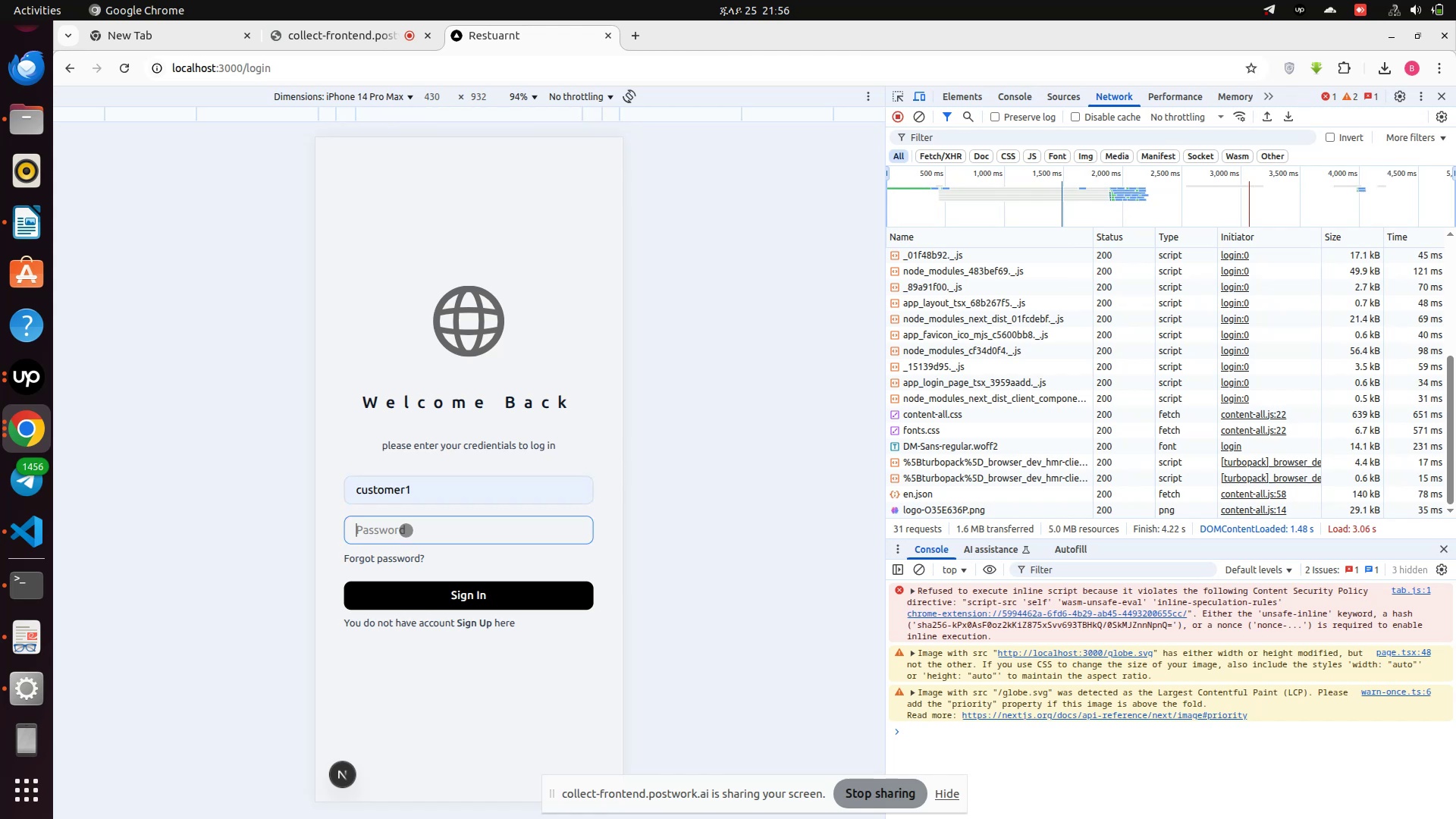 
type(!@QWASZXzxasqw12)
 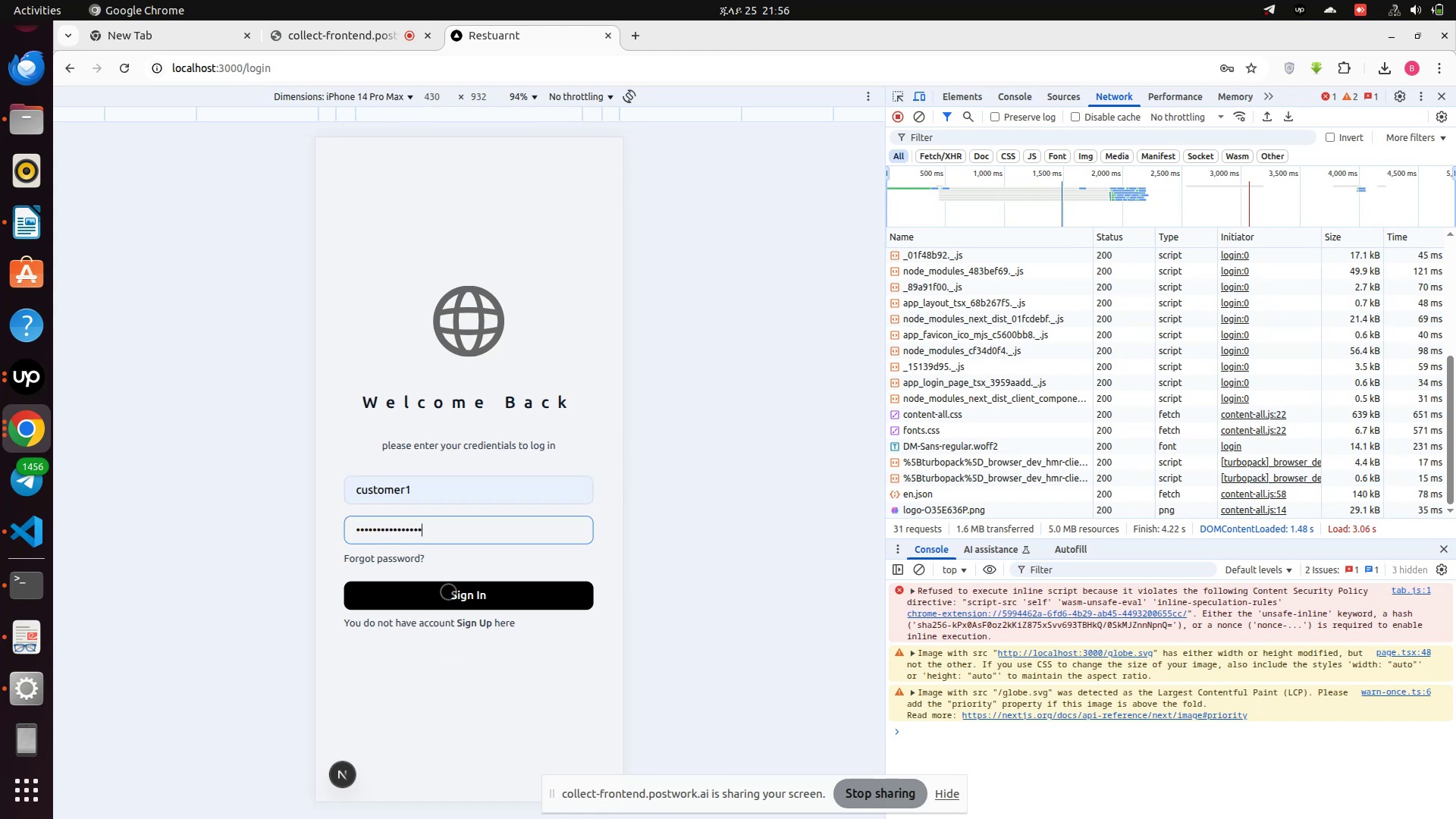 
left_click([449, 599])
 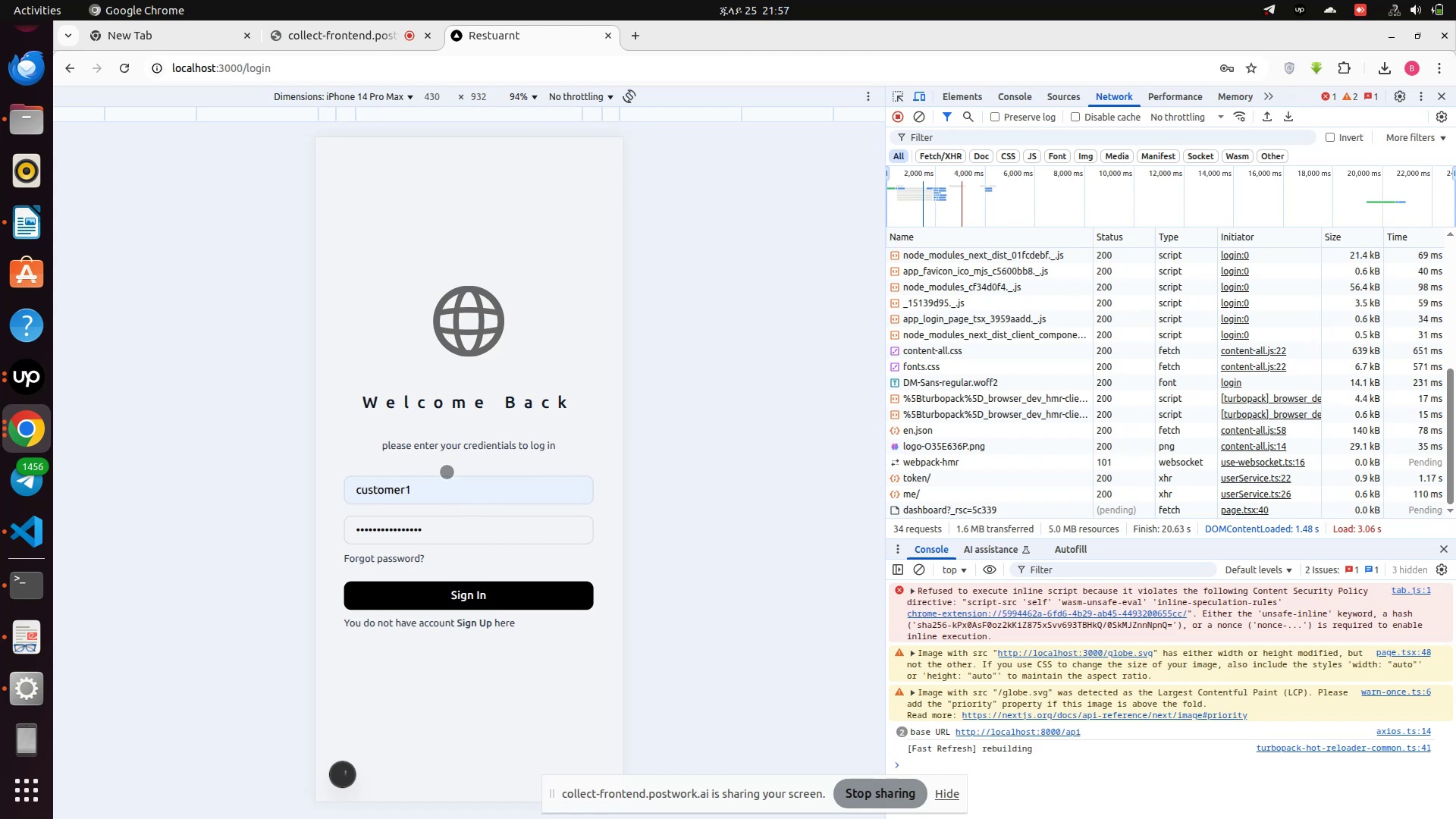 
wait(5.66)
 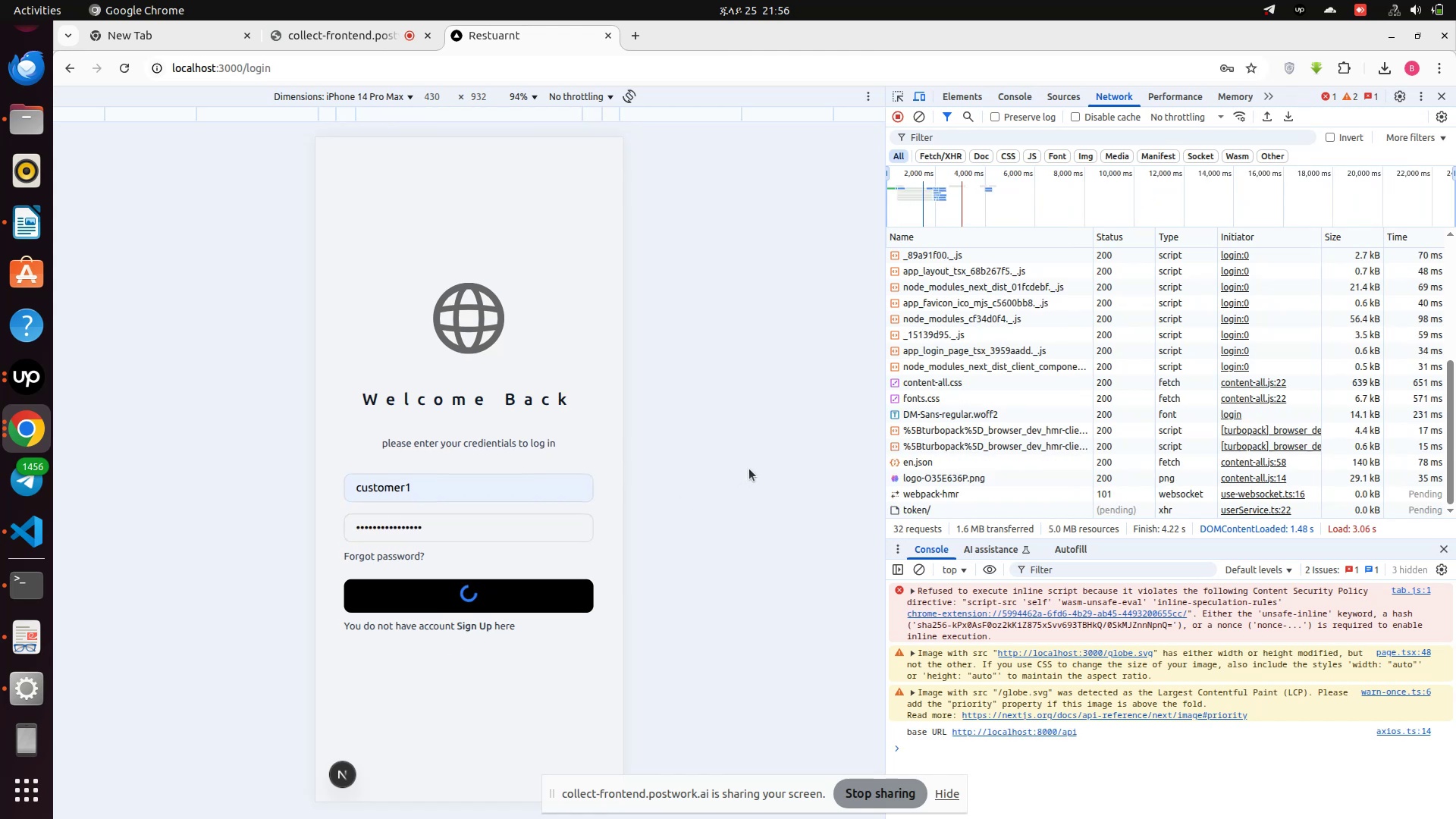 
scroll: coordinate [413, 413], scroll_direction: down, amount: 4.0
 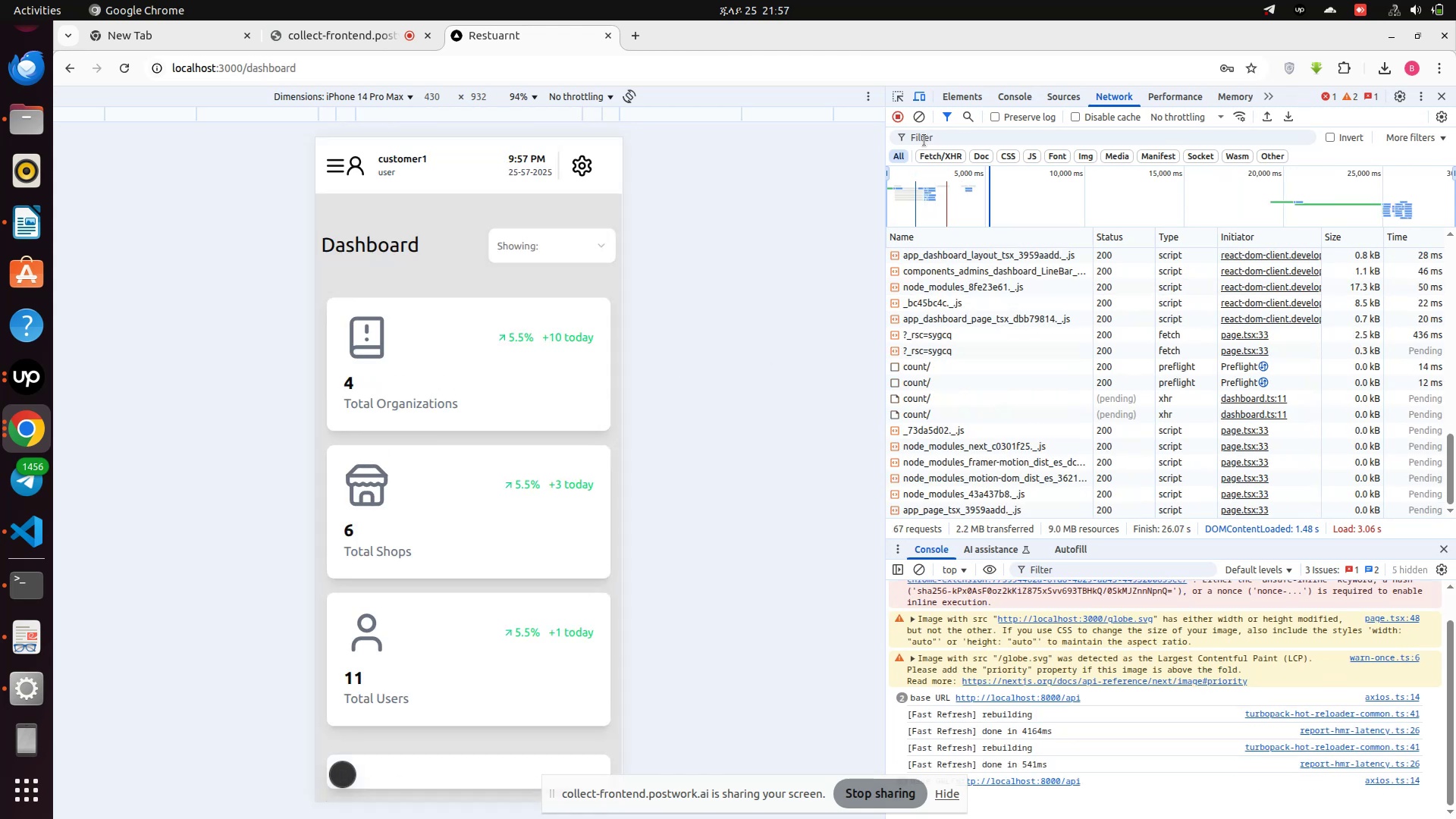 
left_click([915, 115])
 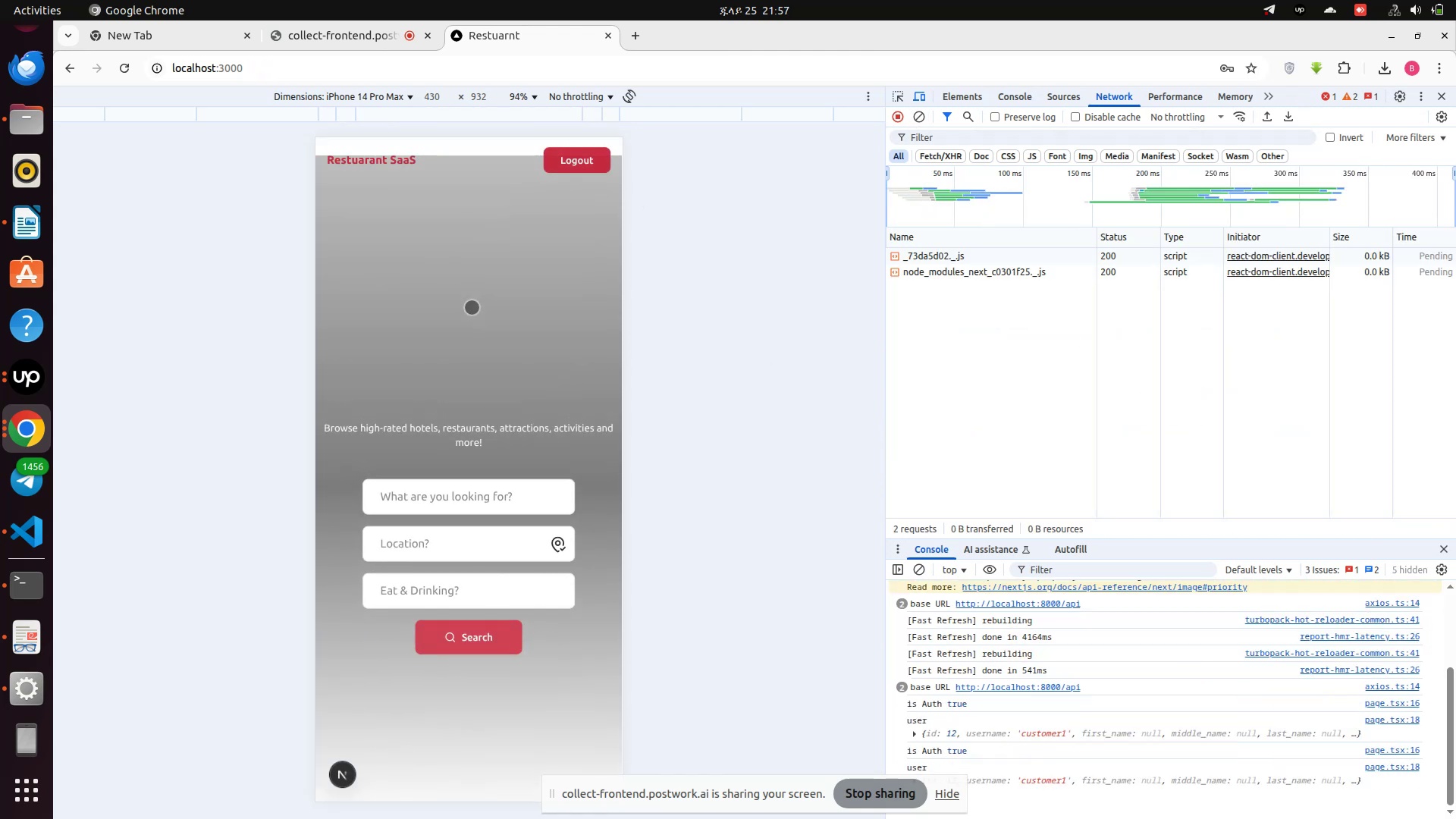 
scroll: coordinate [472, 307], scroll_direction: down, amount: 2.0
 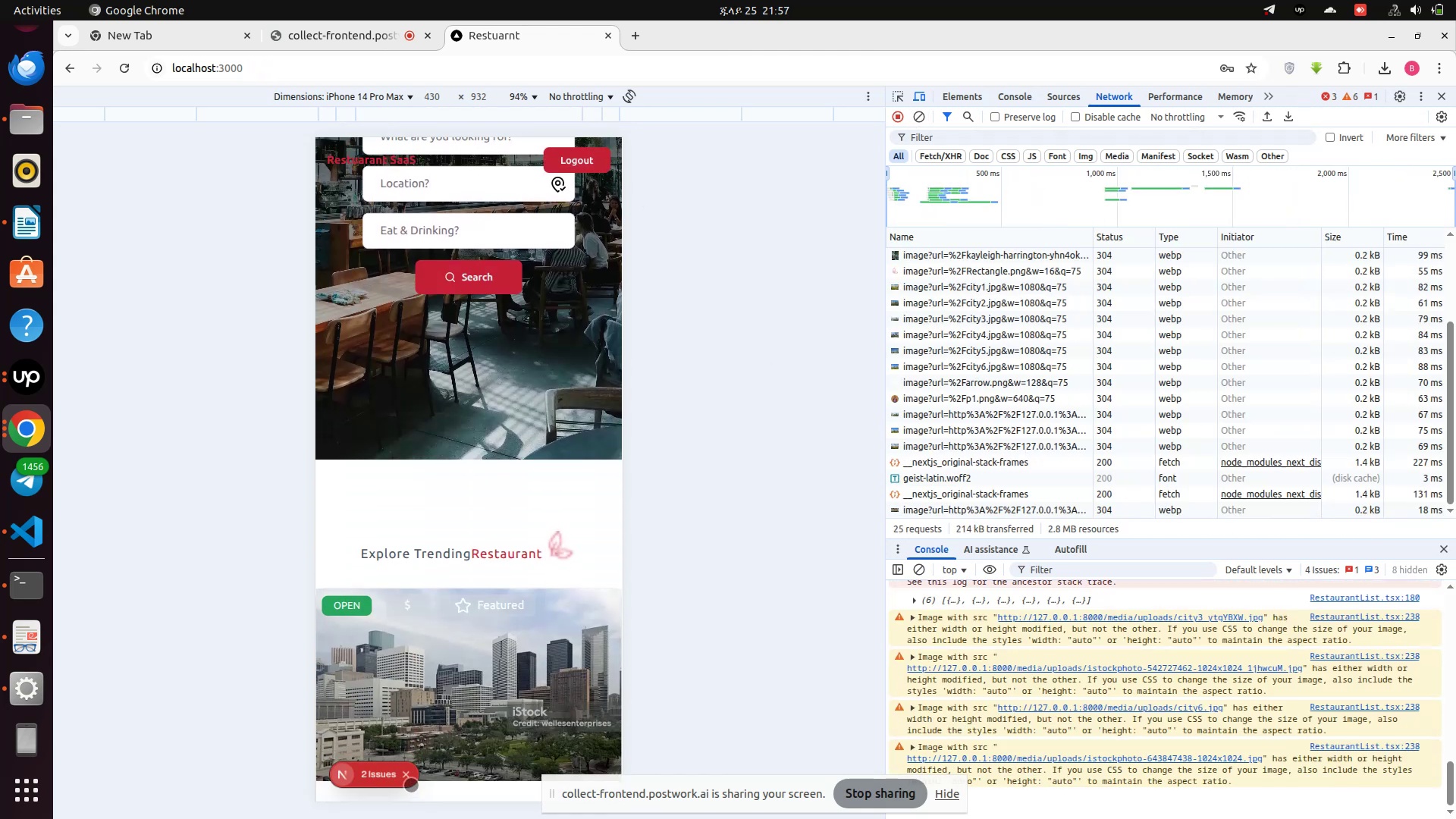 
left_click([409, 780])
 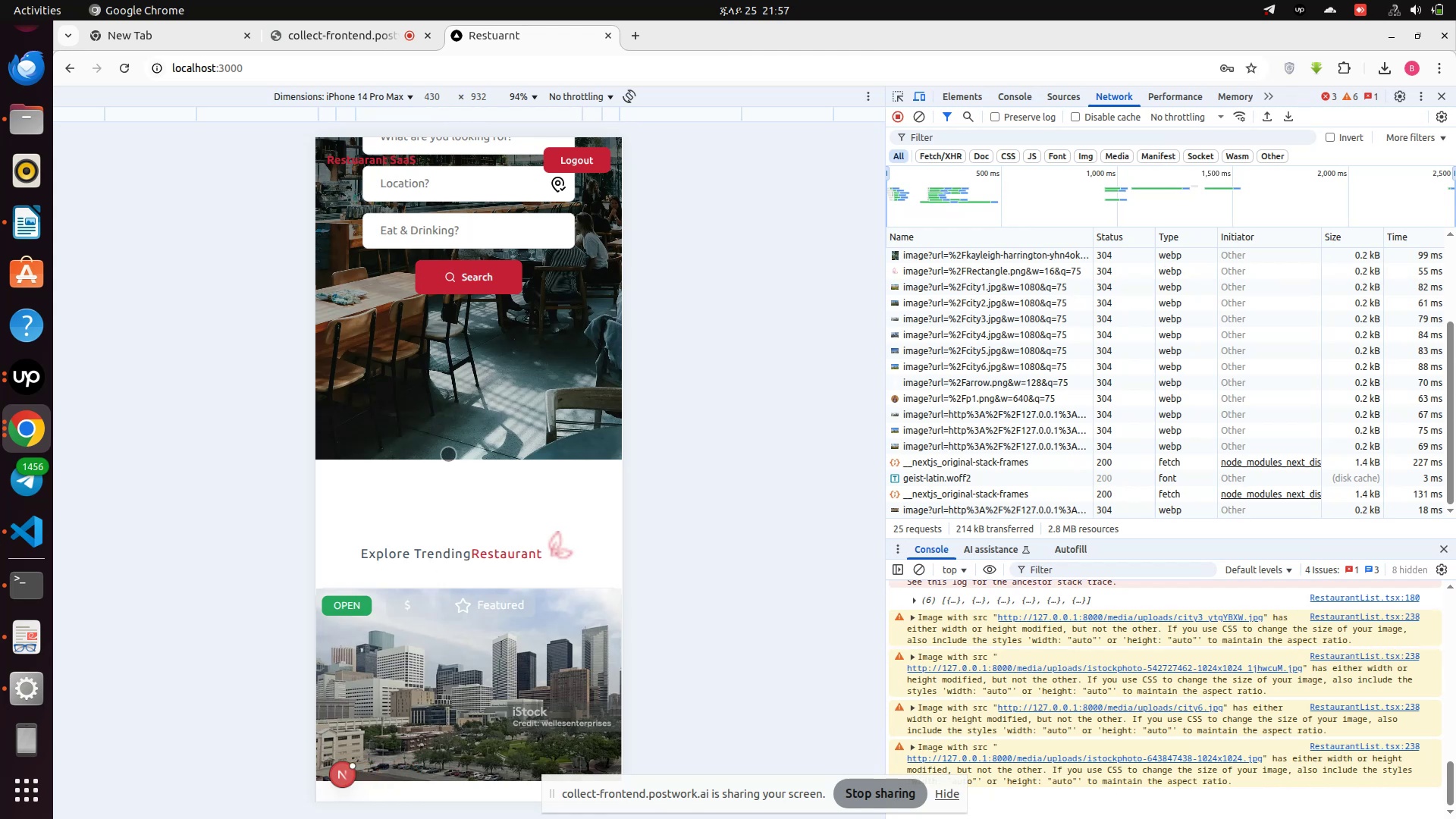 
scroll: coordinate [413, 639], scroll_direction: down, amount: 4.0
 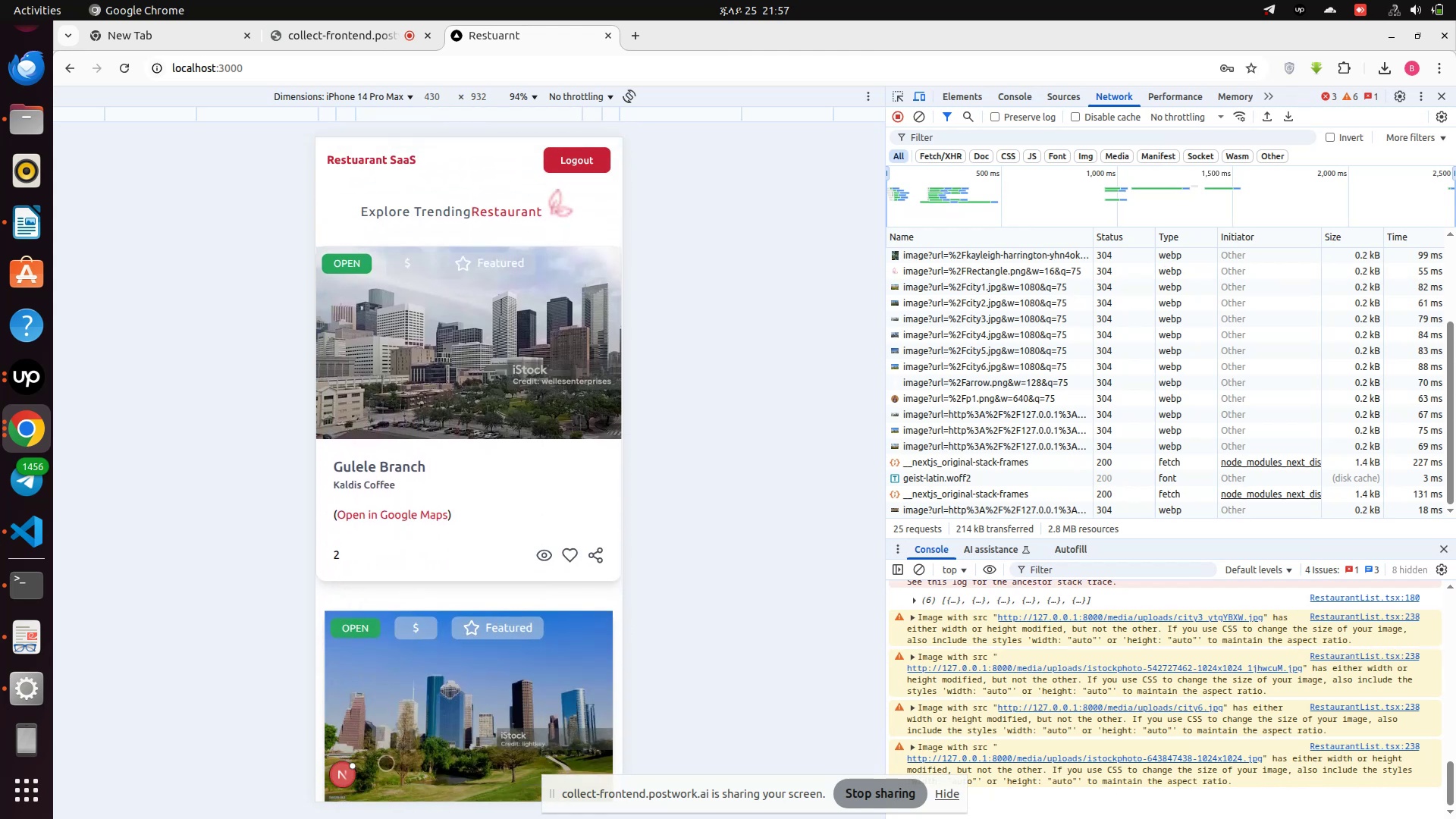 
mouse_move([344, 760])
 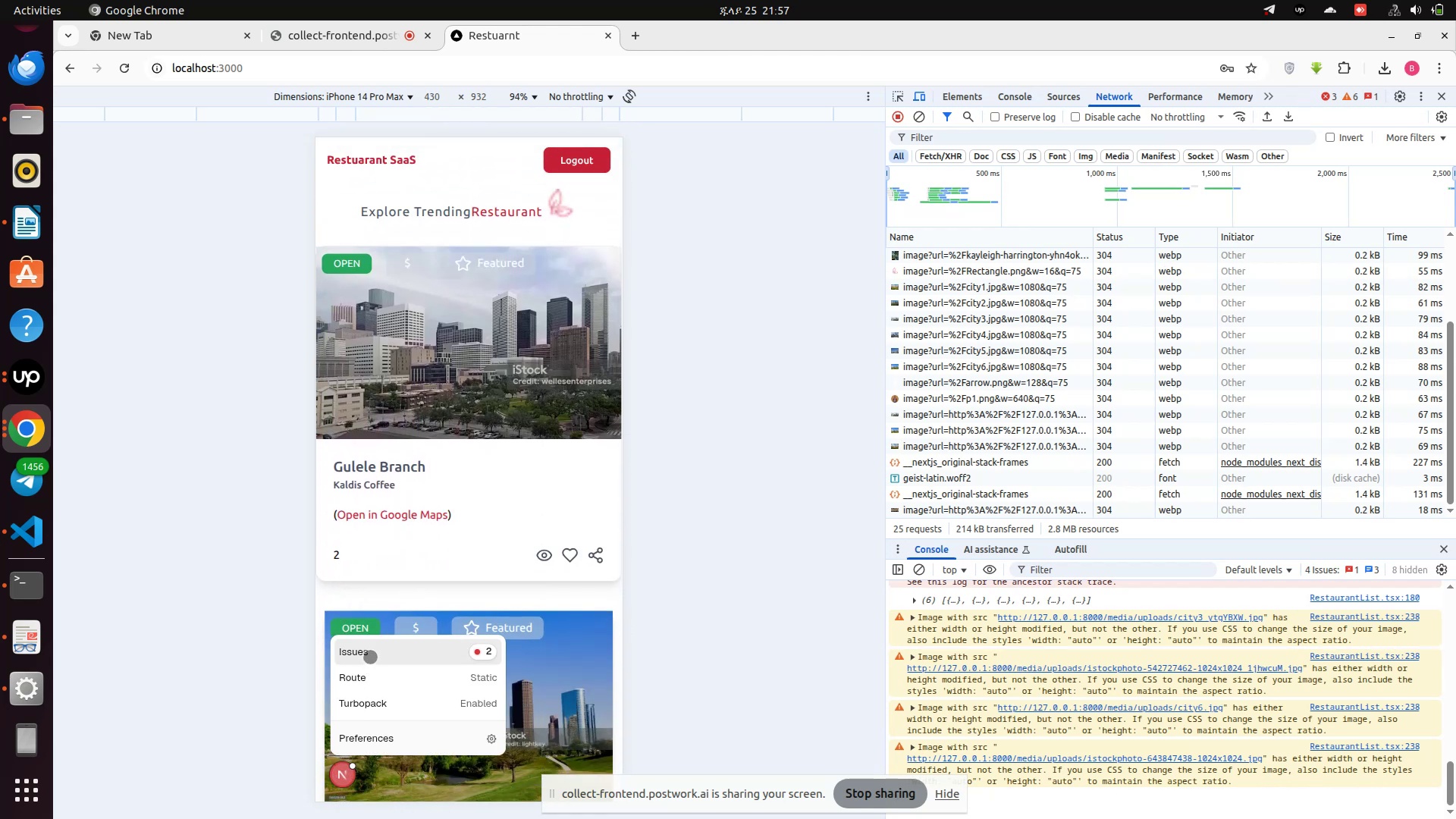 
left_click([370, 657])
 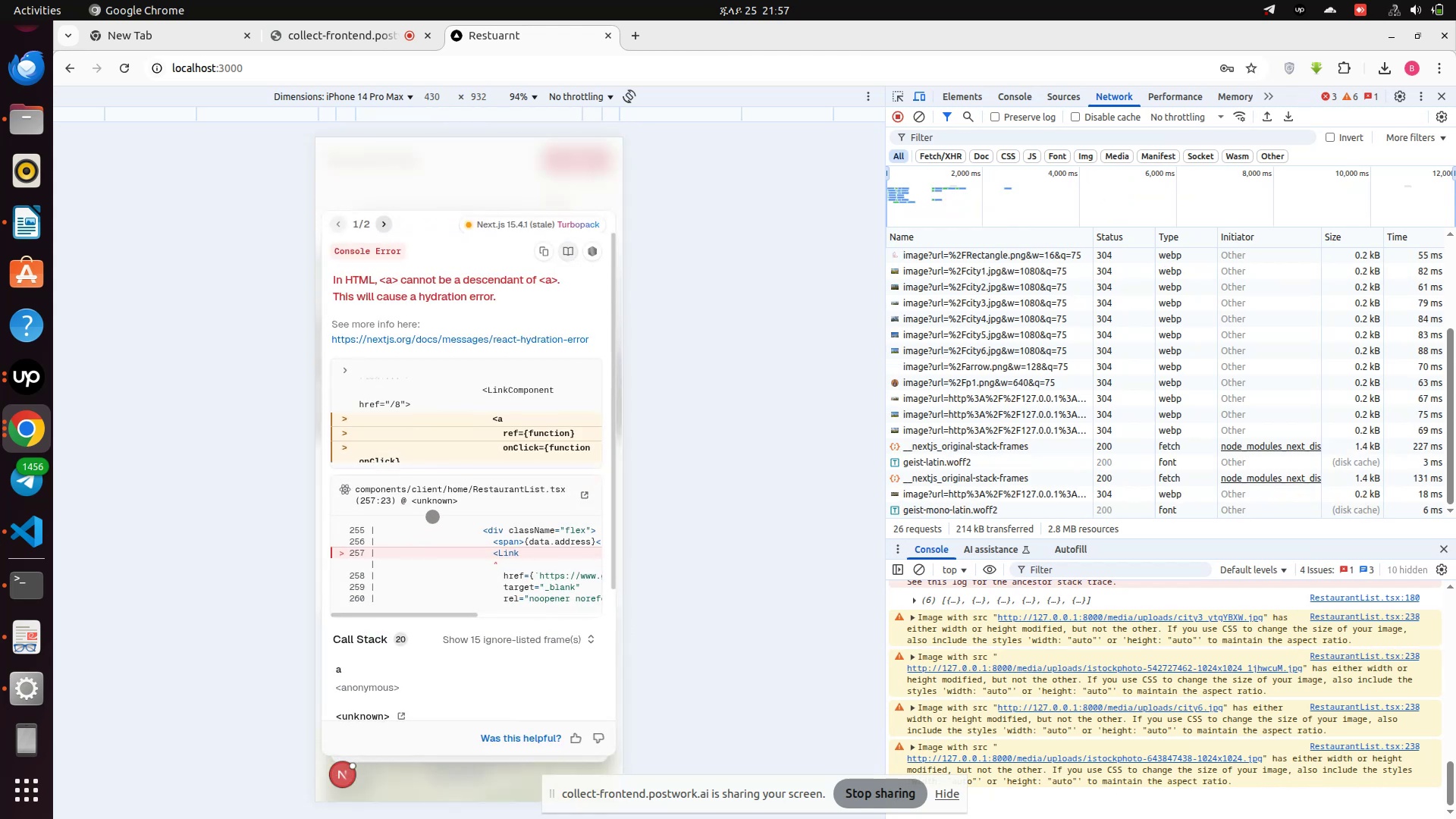 
scroll: coordinate [450, 443], scroll_direction: up, amount: 2.0
 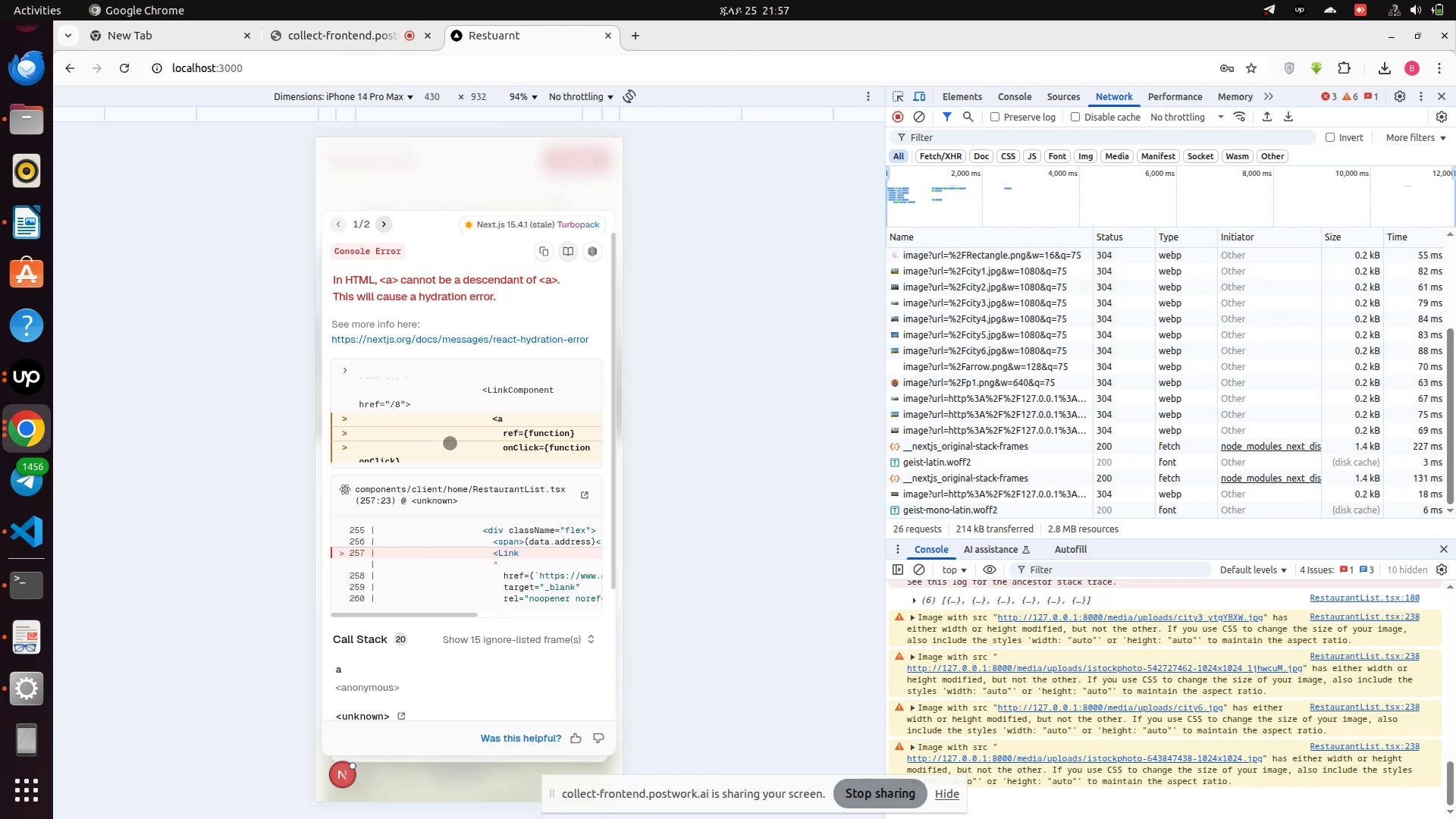 
wait(8.48)
 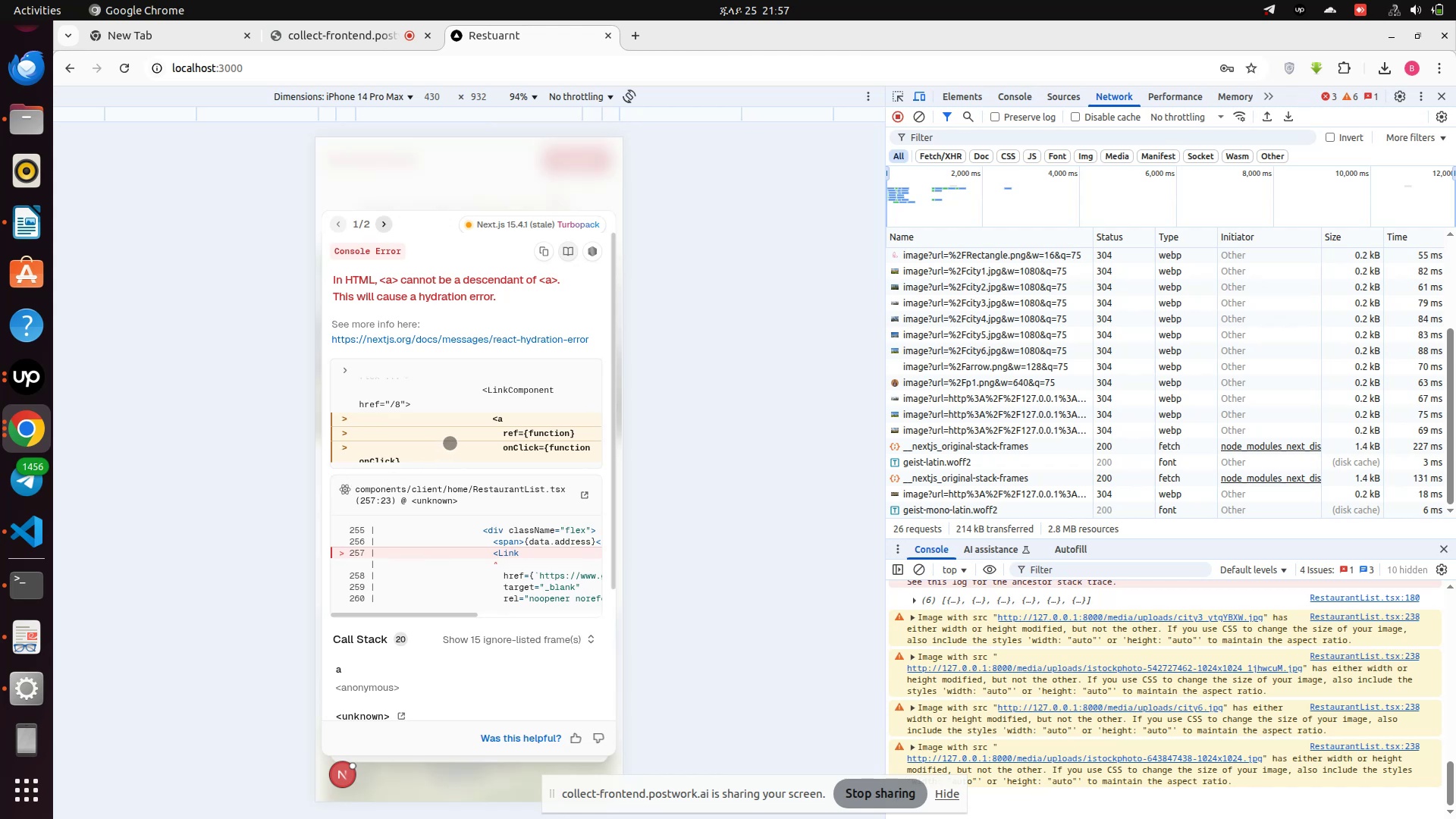 
scroll: coordinate [451, 300], scroll_direction: none, amount: 0.0
 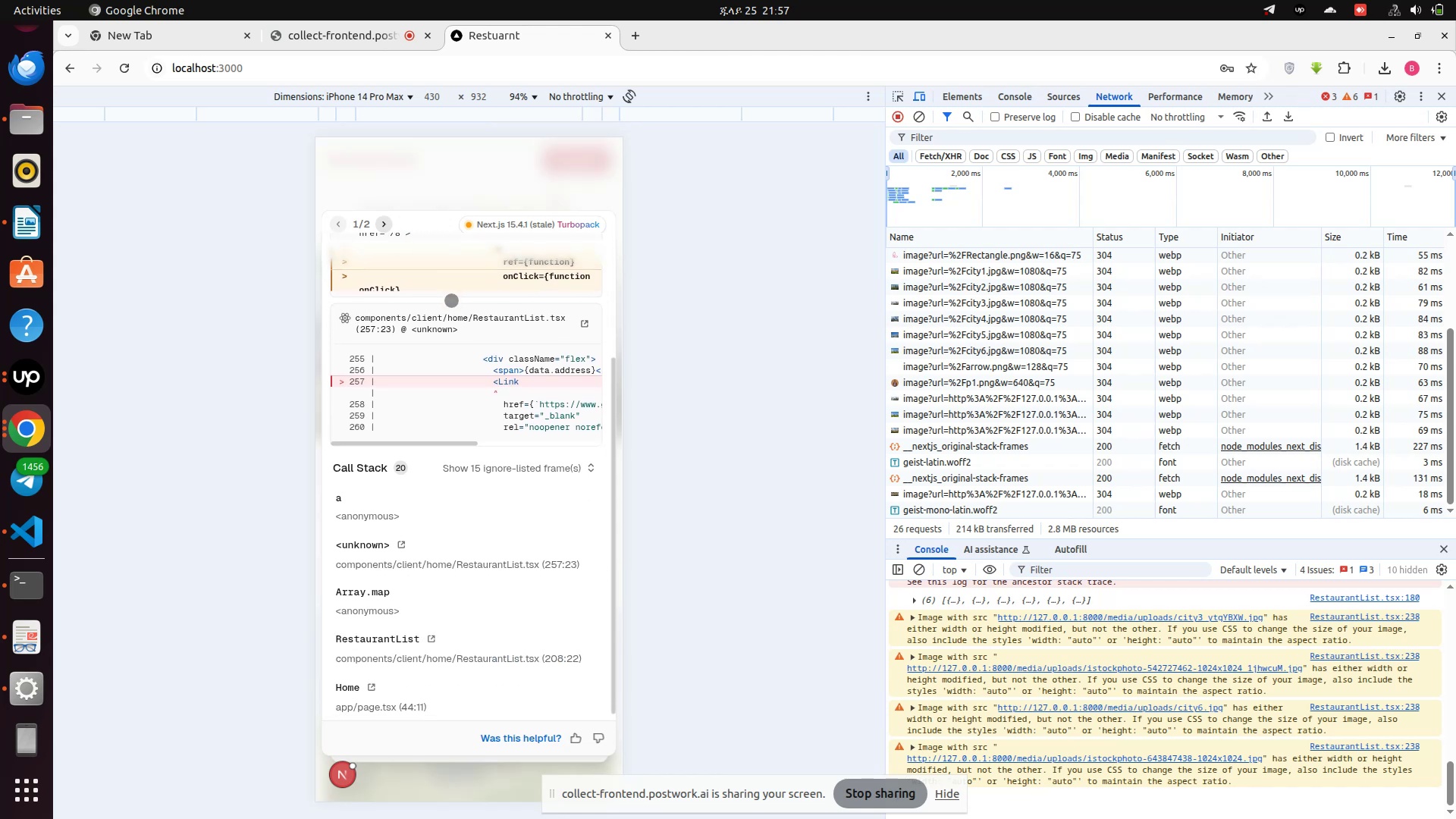 
scroll: coordinate [451, 300], scroll_direction: down, amount: 2.0
 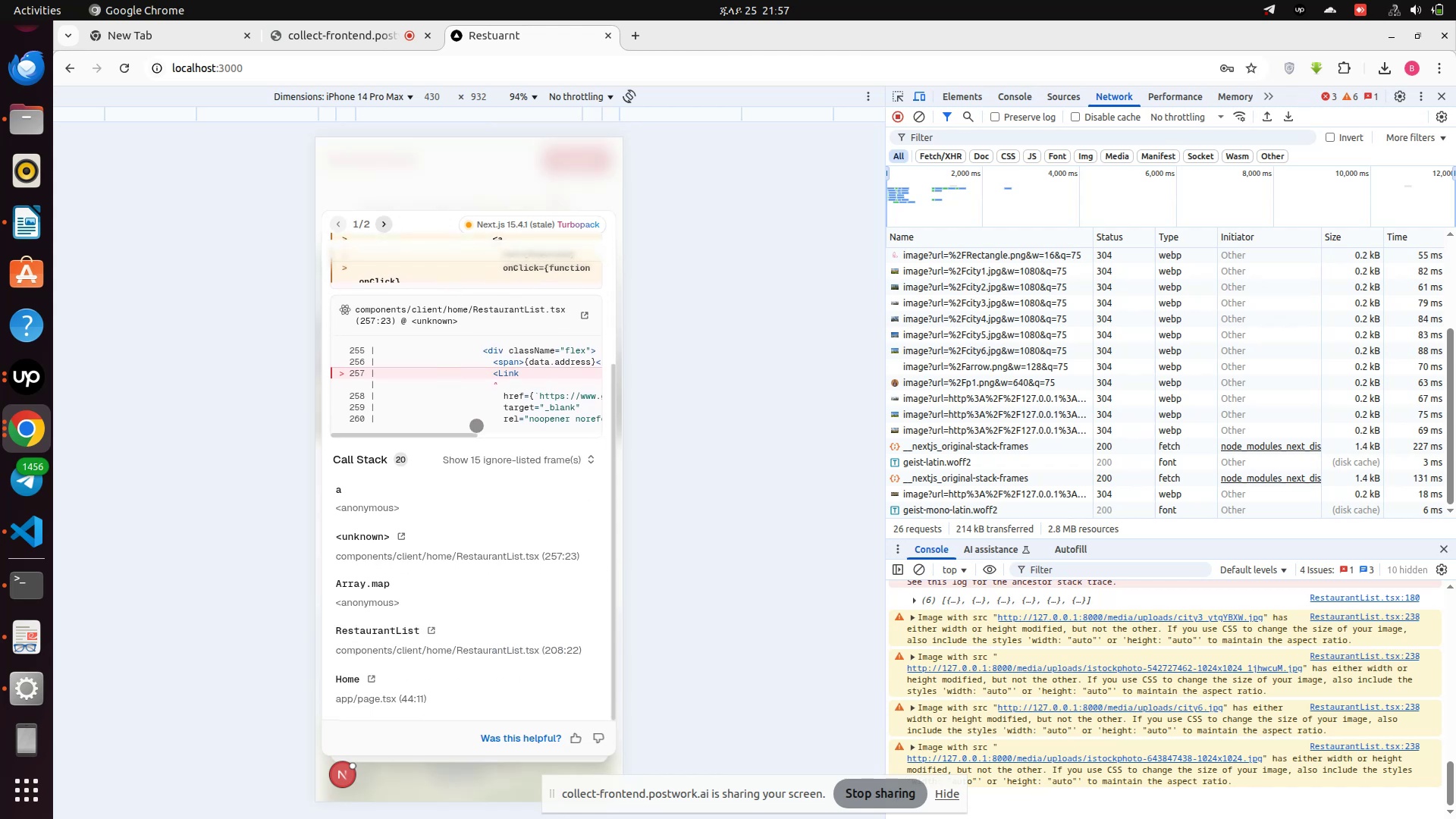 
scroll: coordinate [547, 318], scroll_direction: up, amount: 7.0
 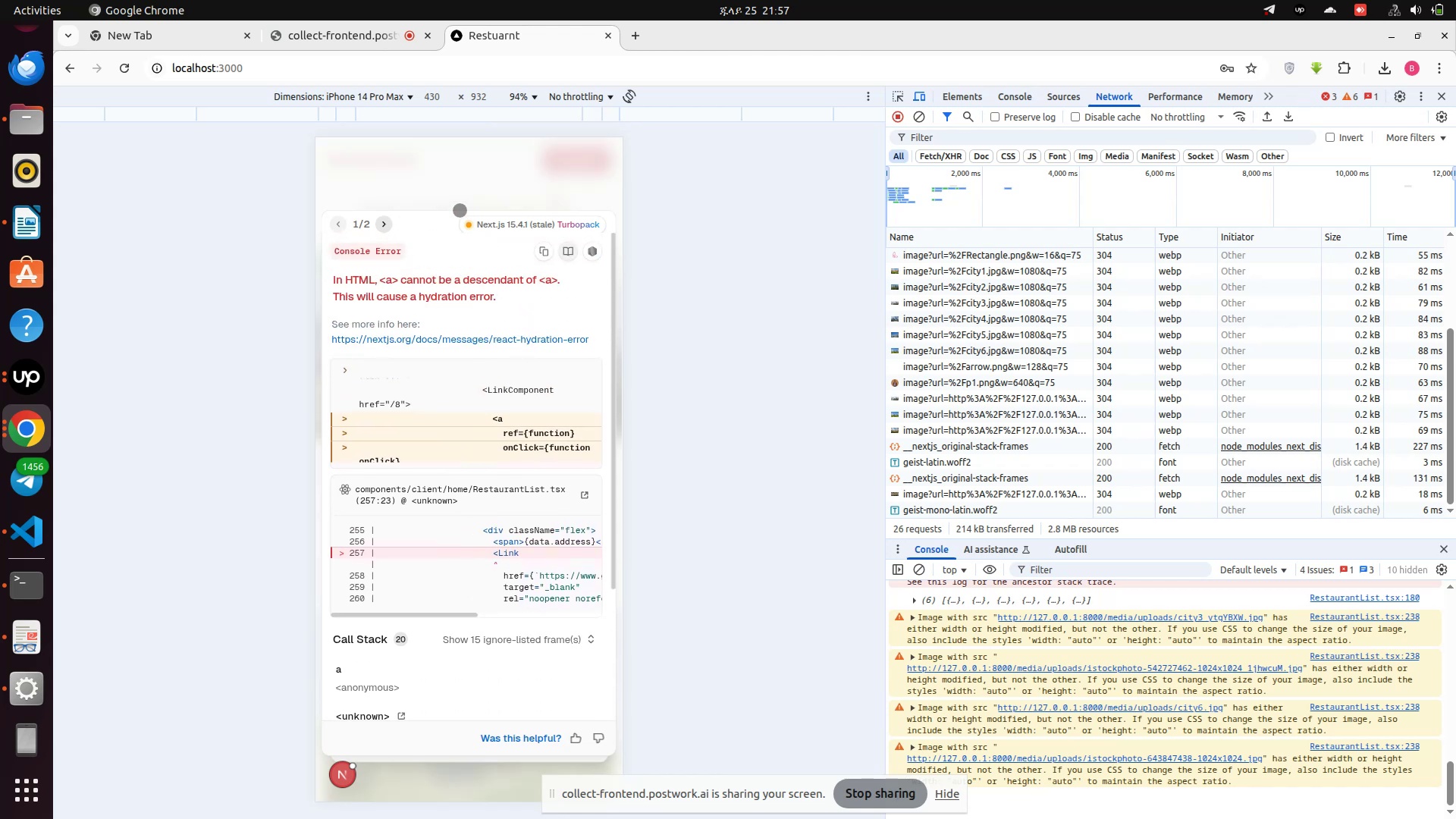 
left_click([459, 208])
 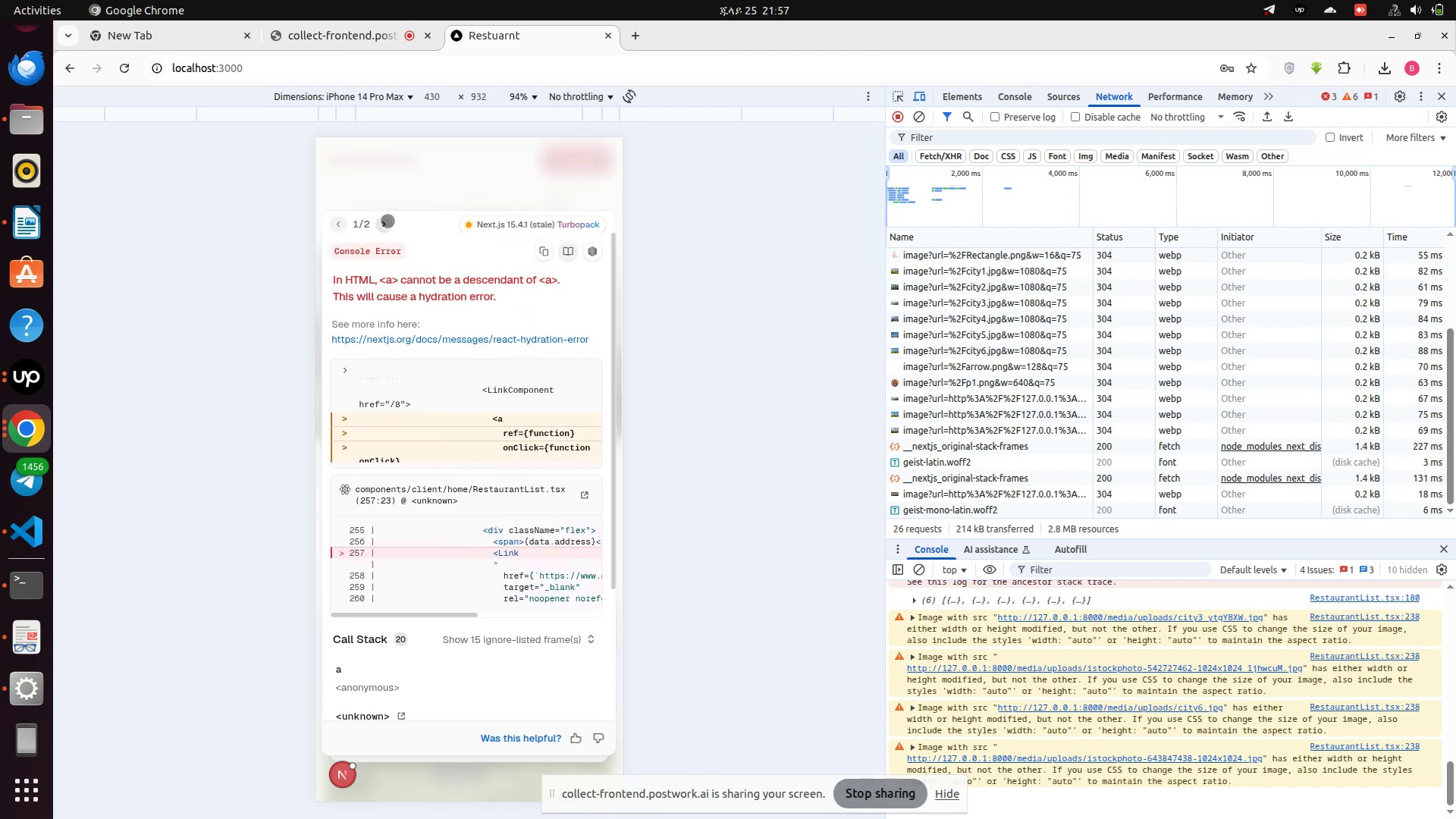 
left_click([388, 221])
 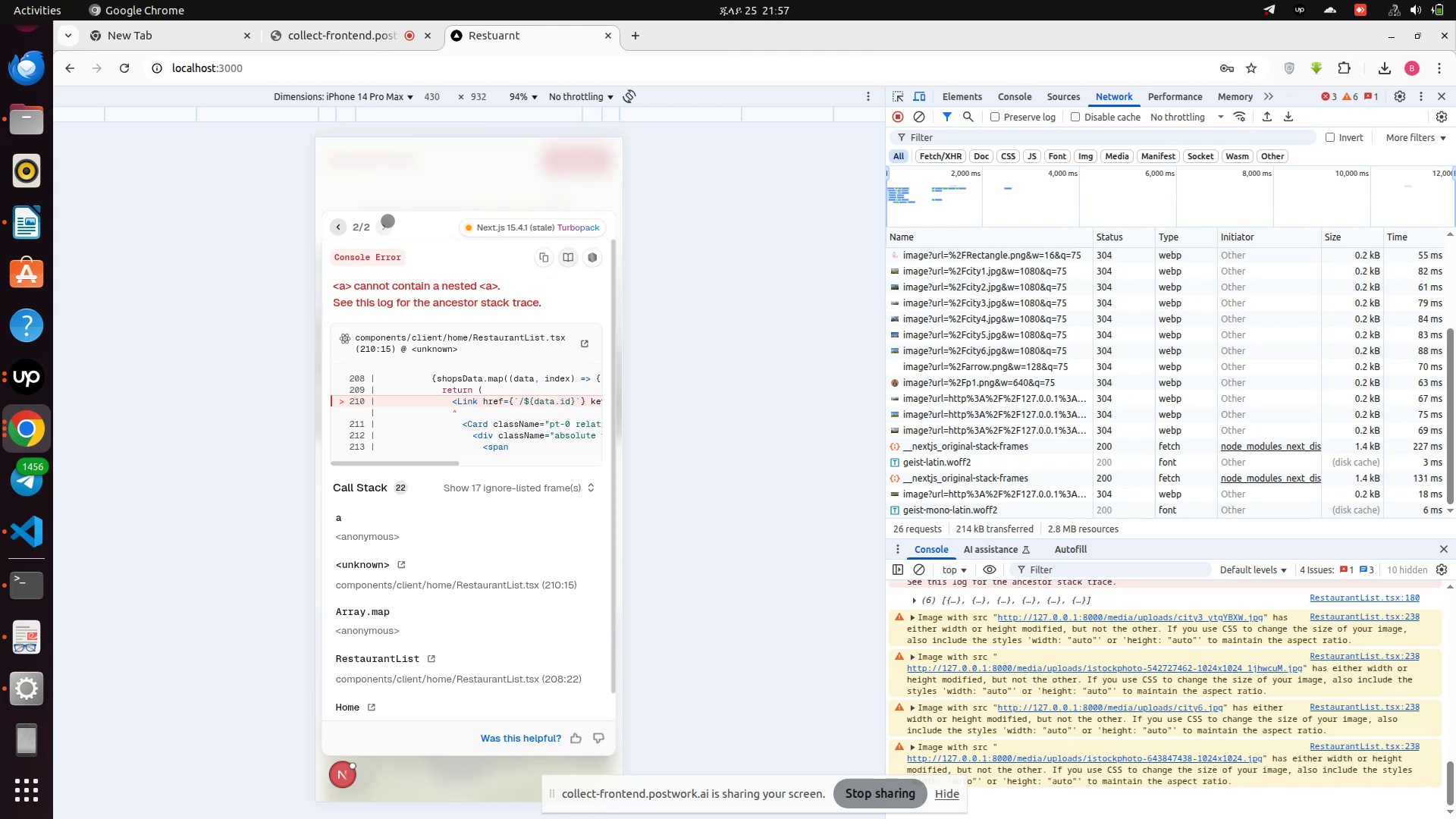 
wait(12.69)
 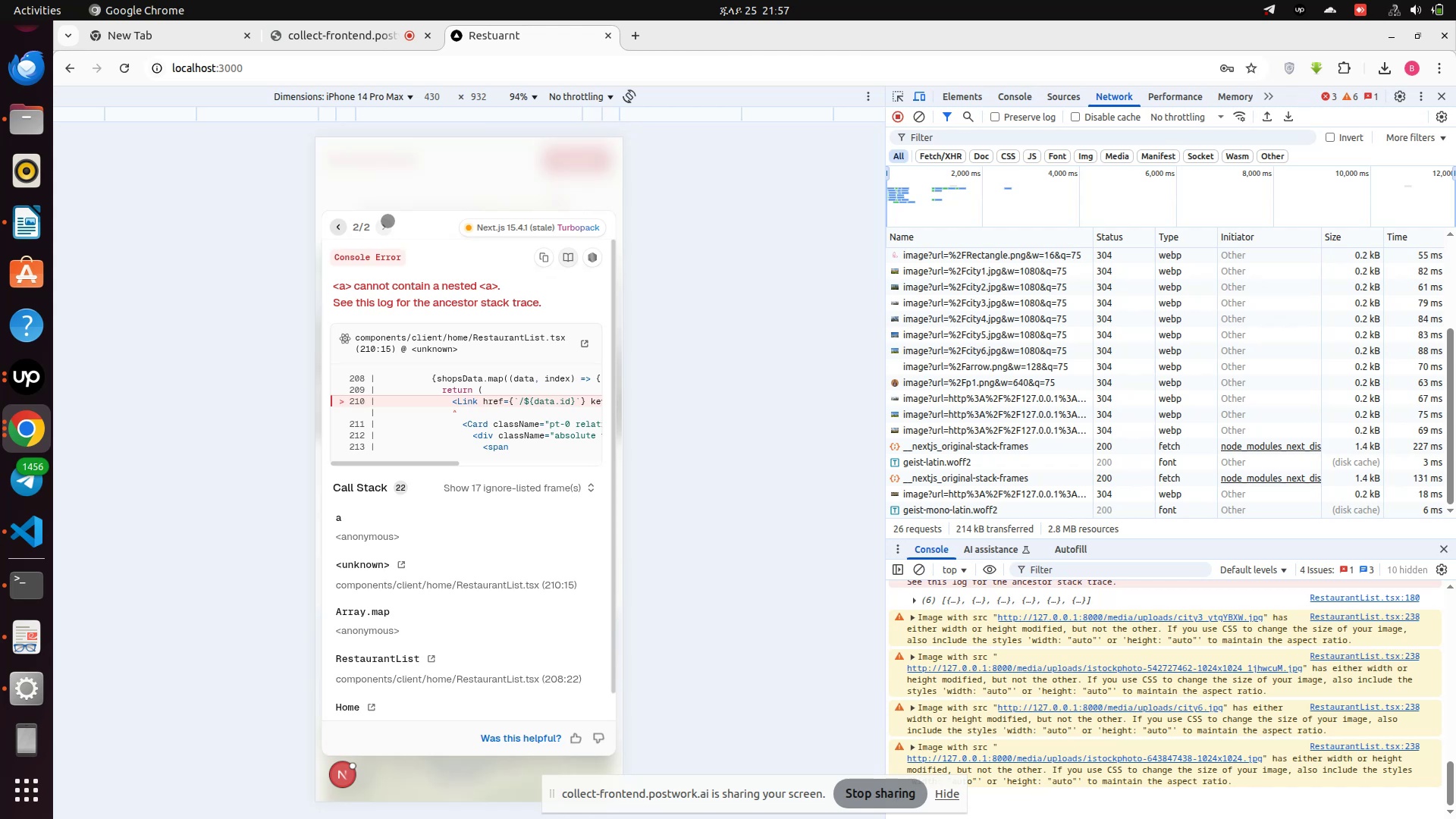 
left_click([32, 535])
 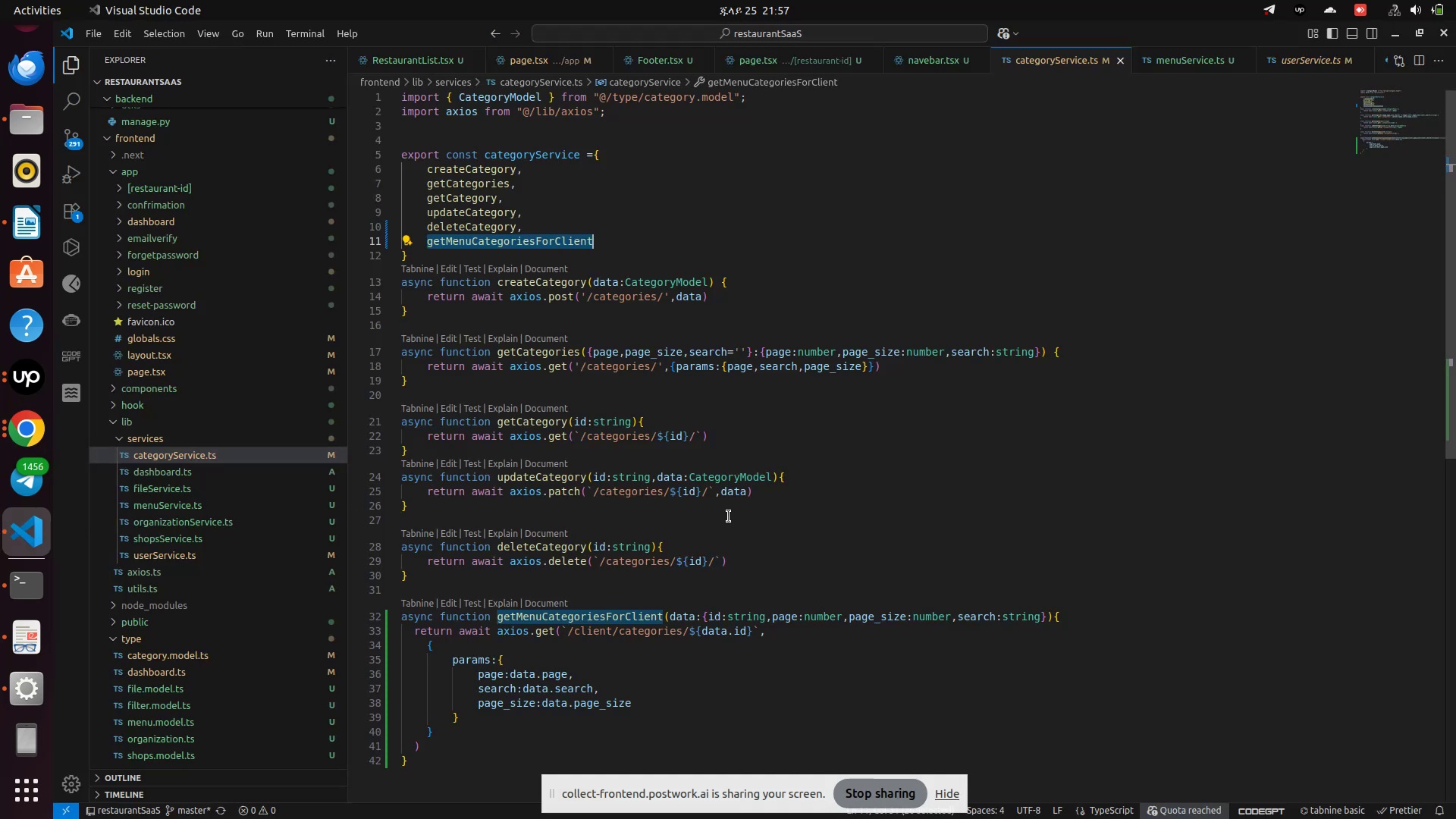 
scroll: coordinate [729, 516], scroll_direction: up, amount: 2.0
 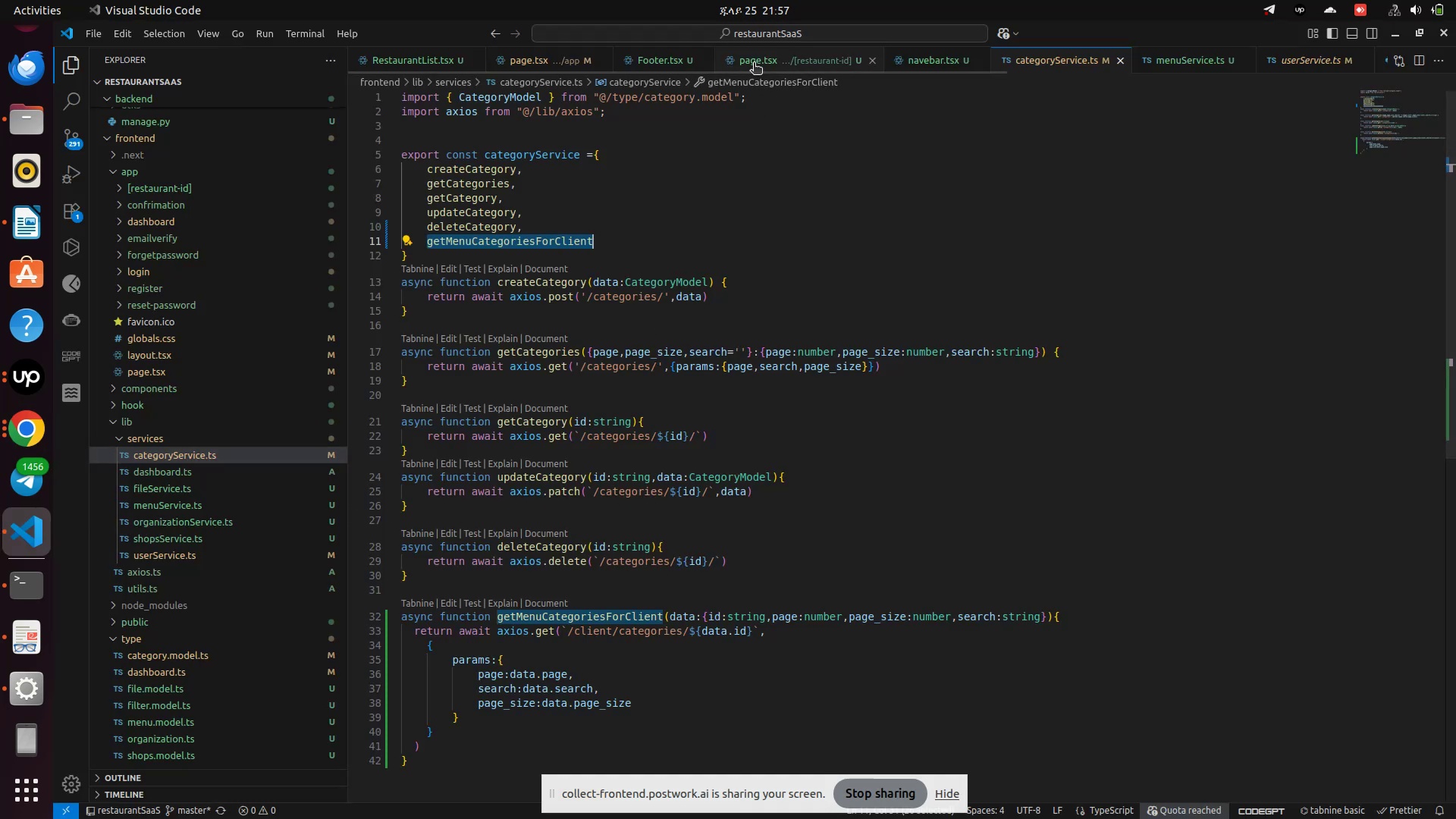 
left_click([754, 64])
 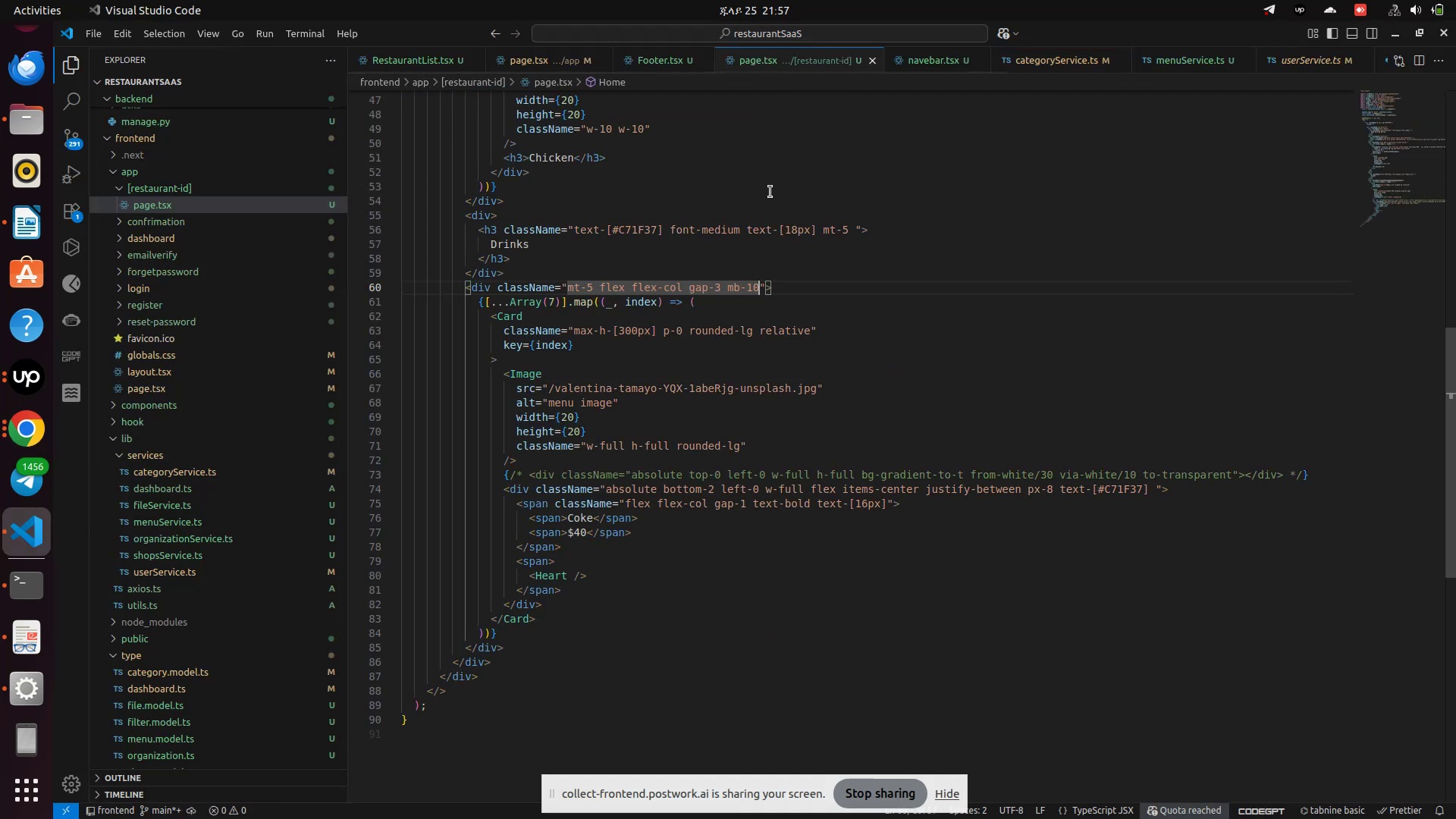 
scroll: coordinate [717, 303], scroll_direction: down, amount: 1.0
 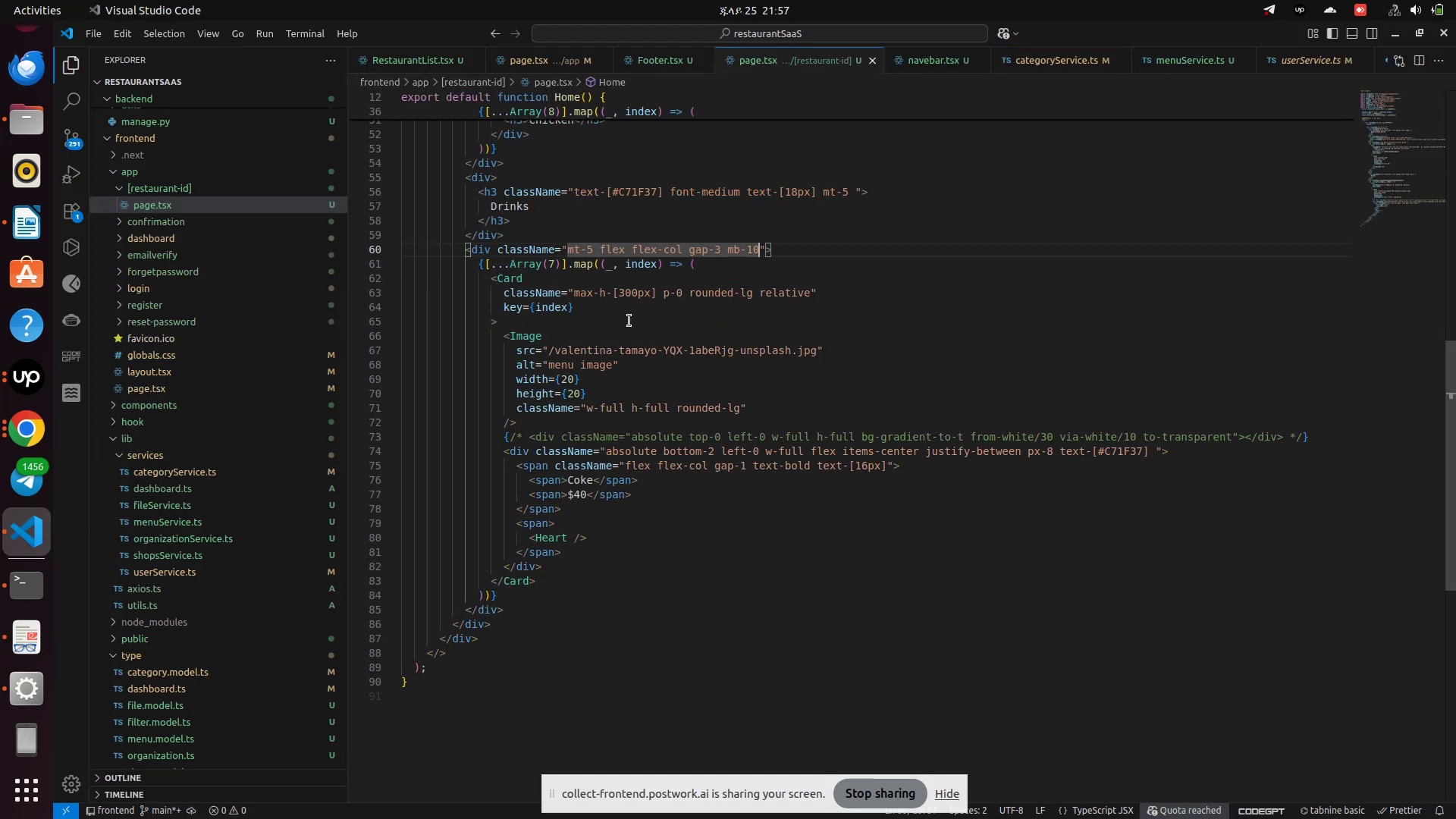 
scroll: coordinate [541, 341], scroll_direction: up, amount: 9.0
 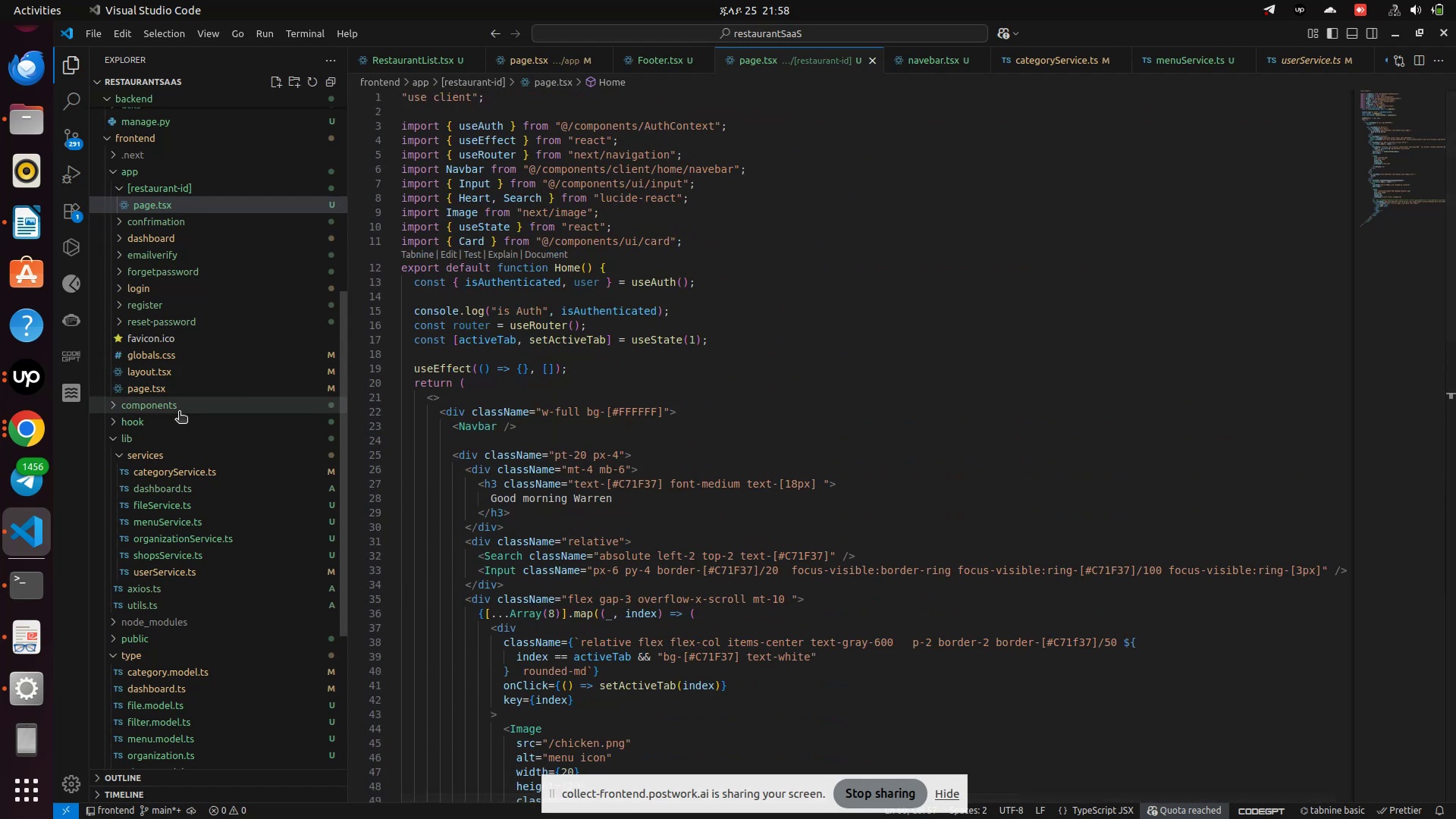 
scroll: coordinate [152, 636], scroll_direction: down, amount: 9.0
 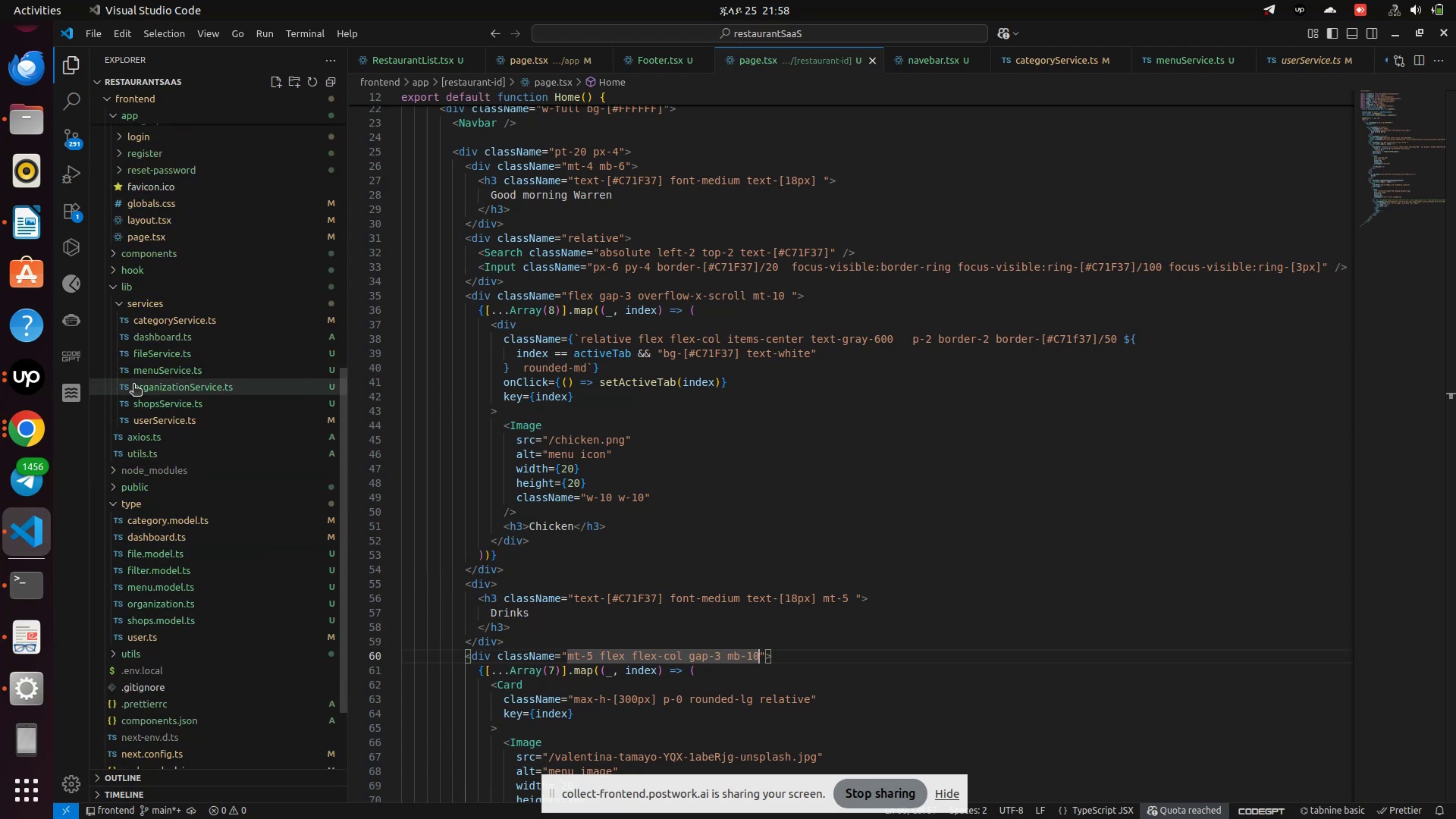 
scroll: coordinate [159, 492], scroll_direction: down, amount: 5.0
 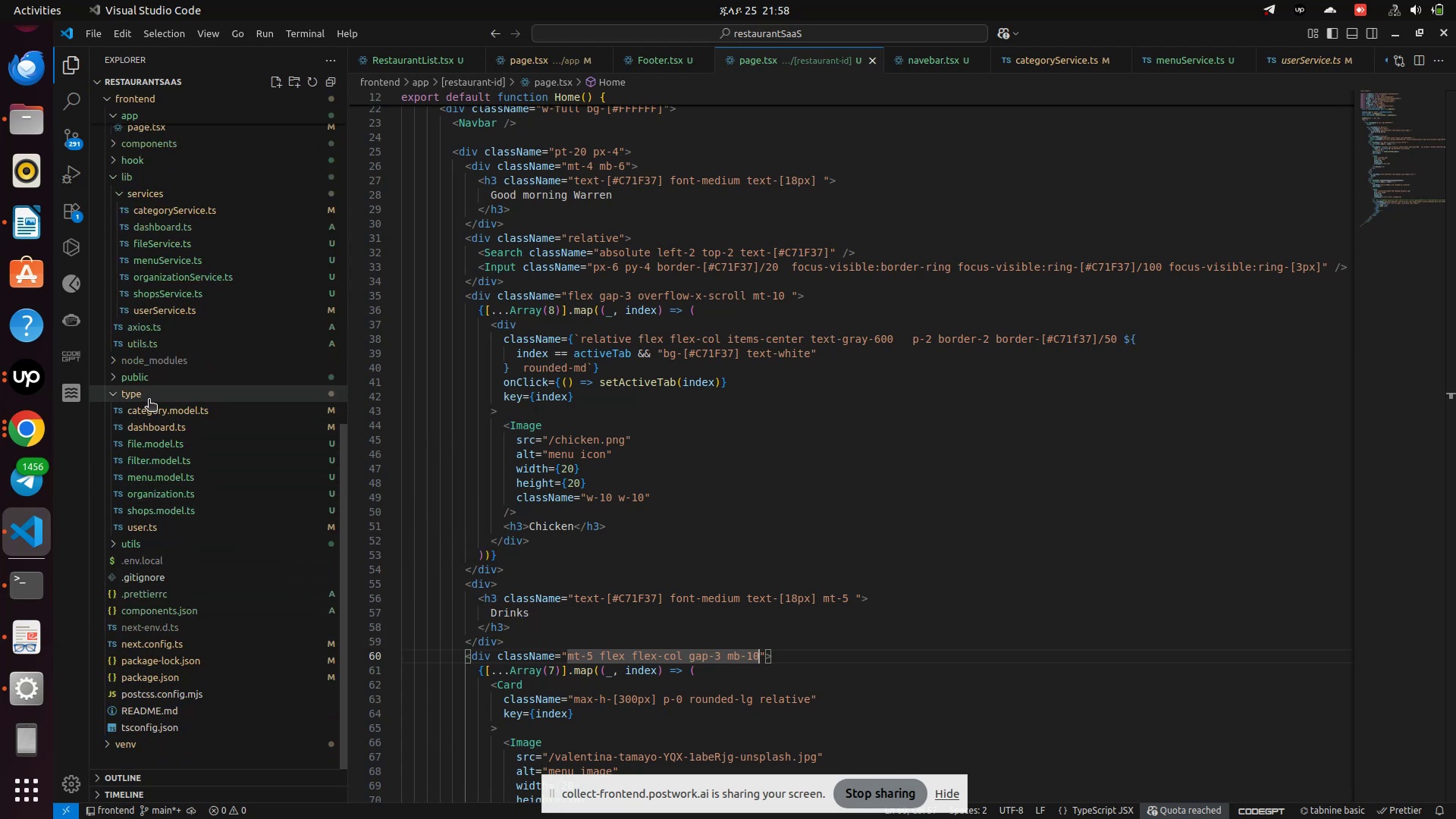 
left_click([146, 397])
 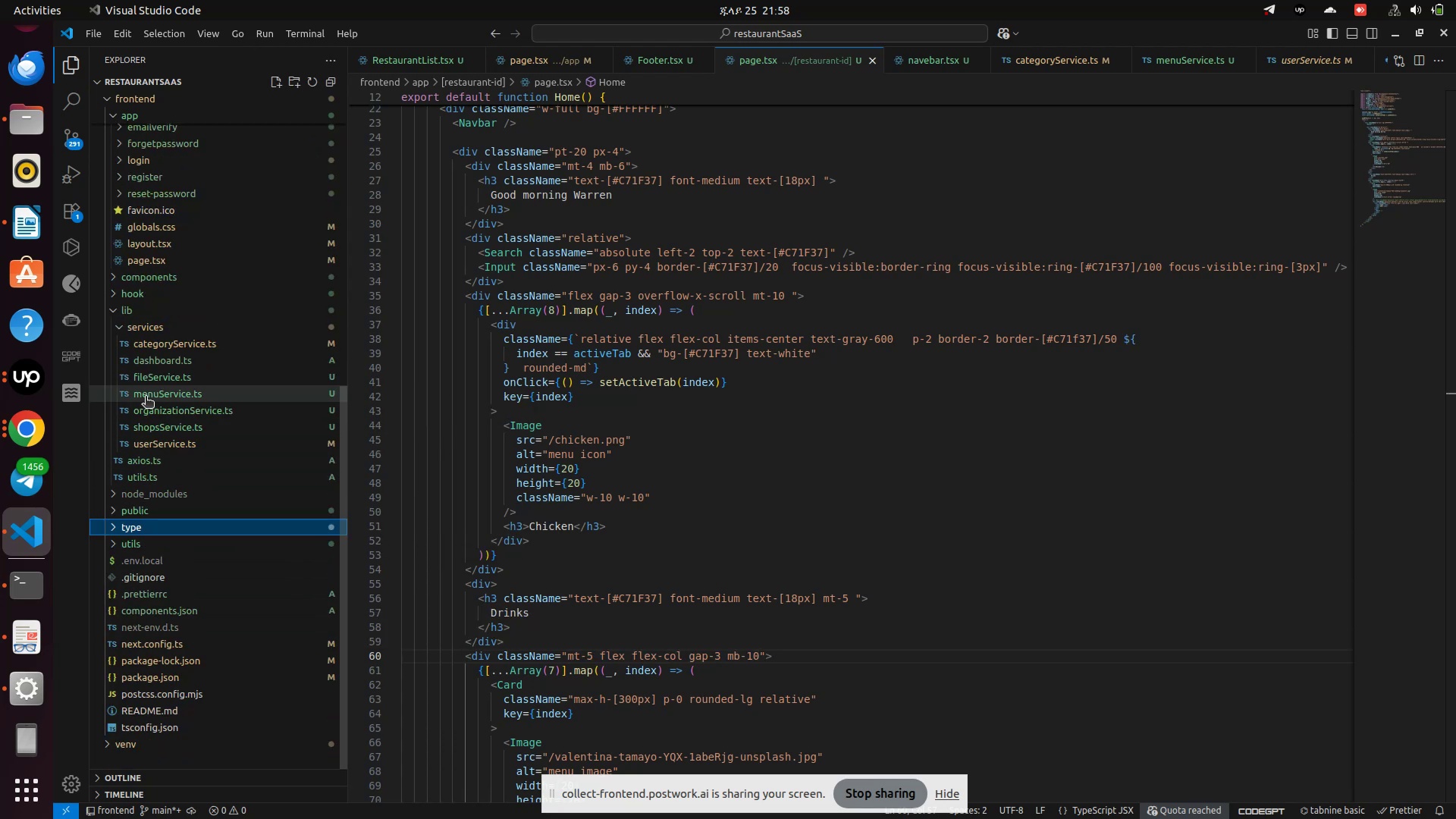 
scroll: coordinate [146, 397], scroll_direction: up, amount: 3.0
 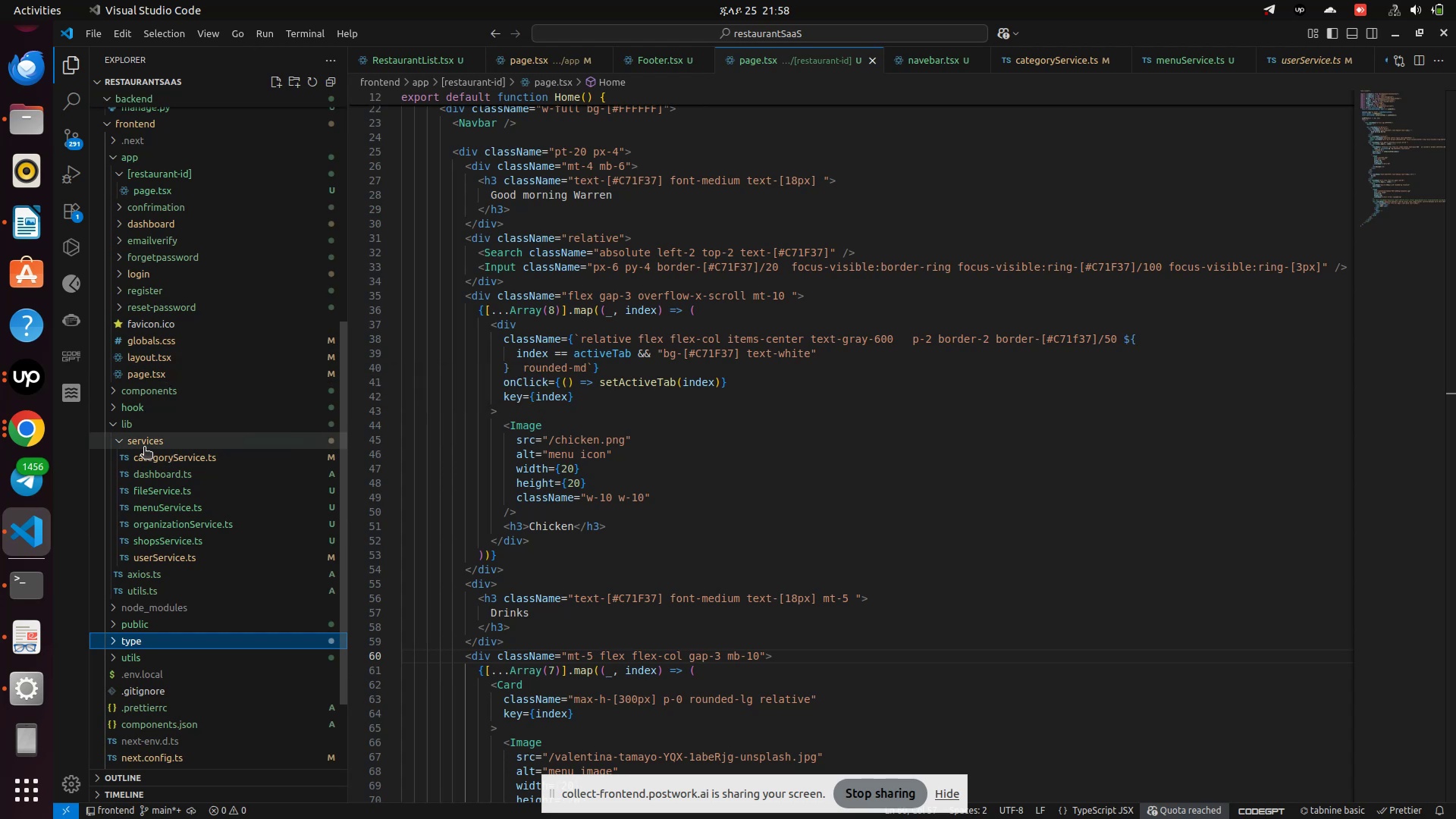 
wait(5.21)
 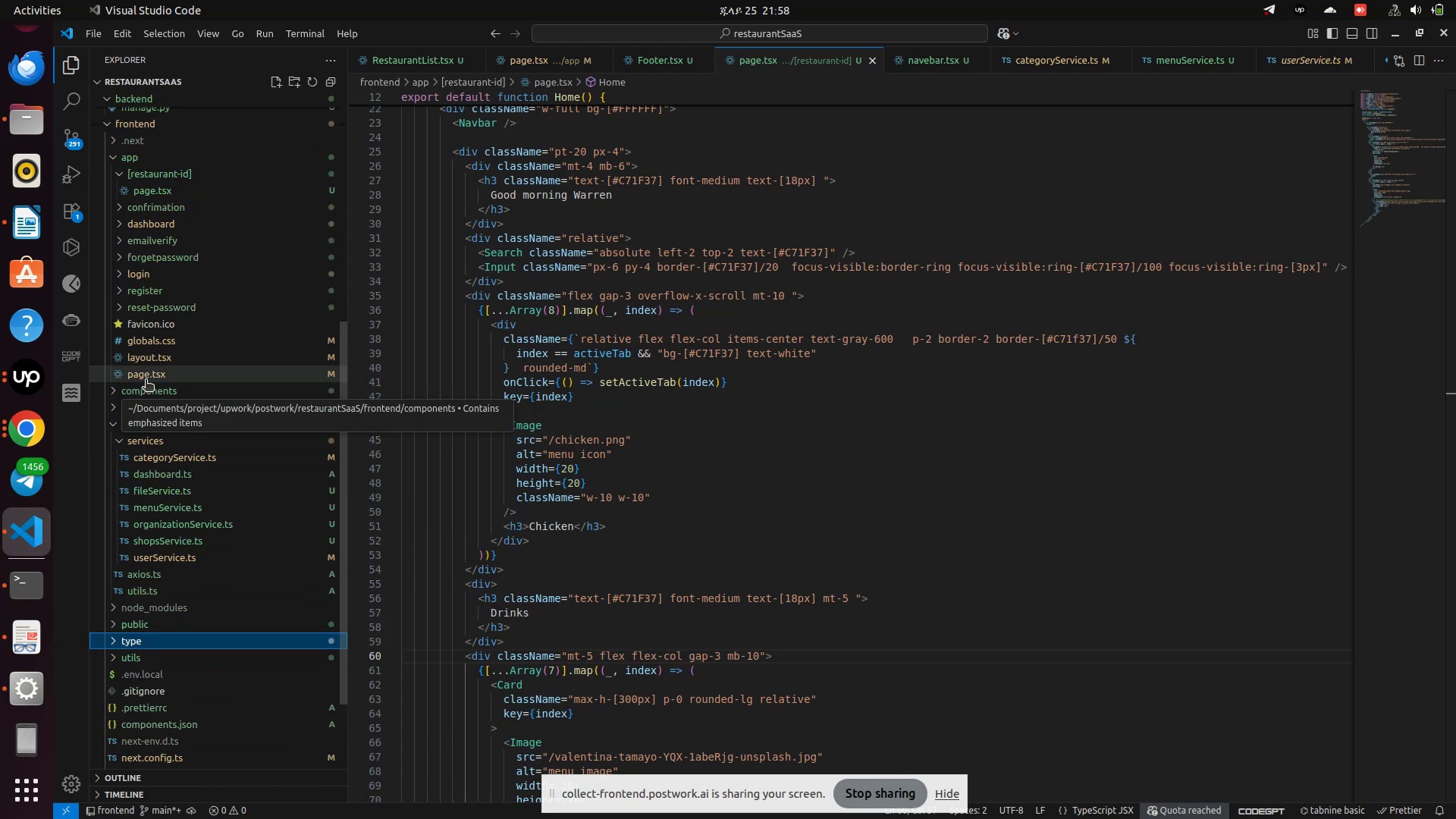 
left_click([127, 428])
 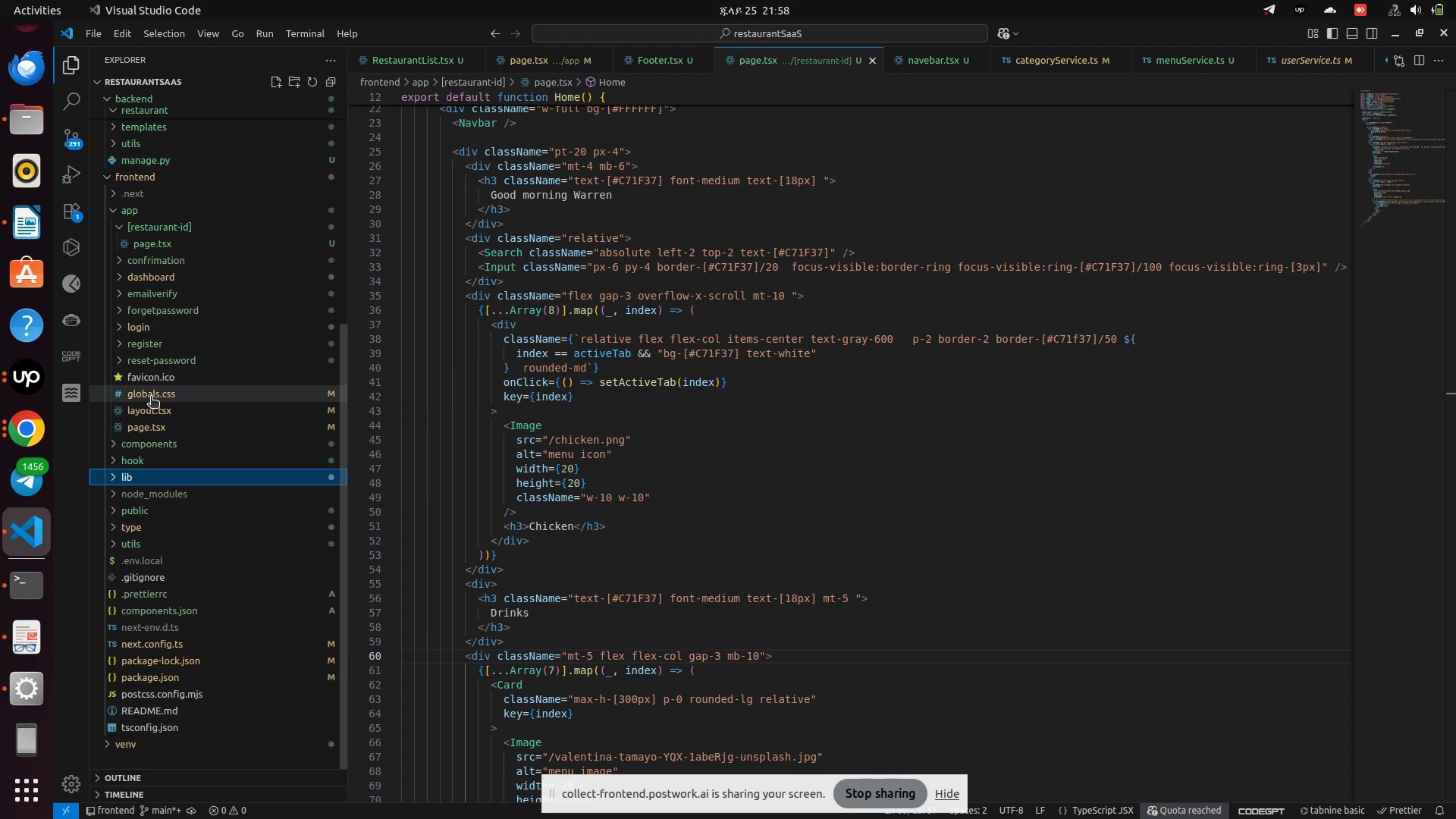 
left_click([149, 446])
 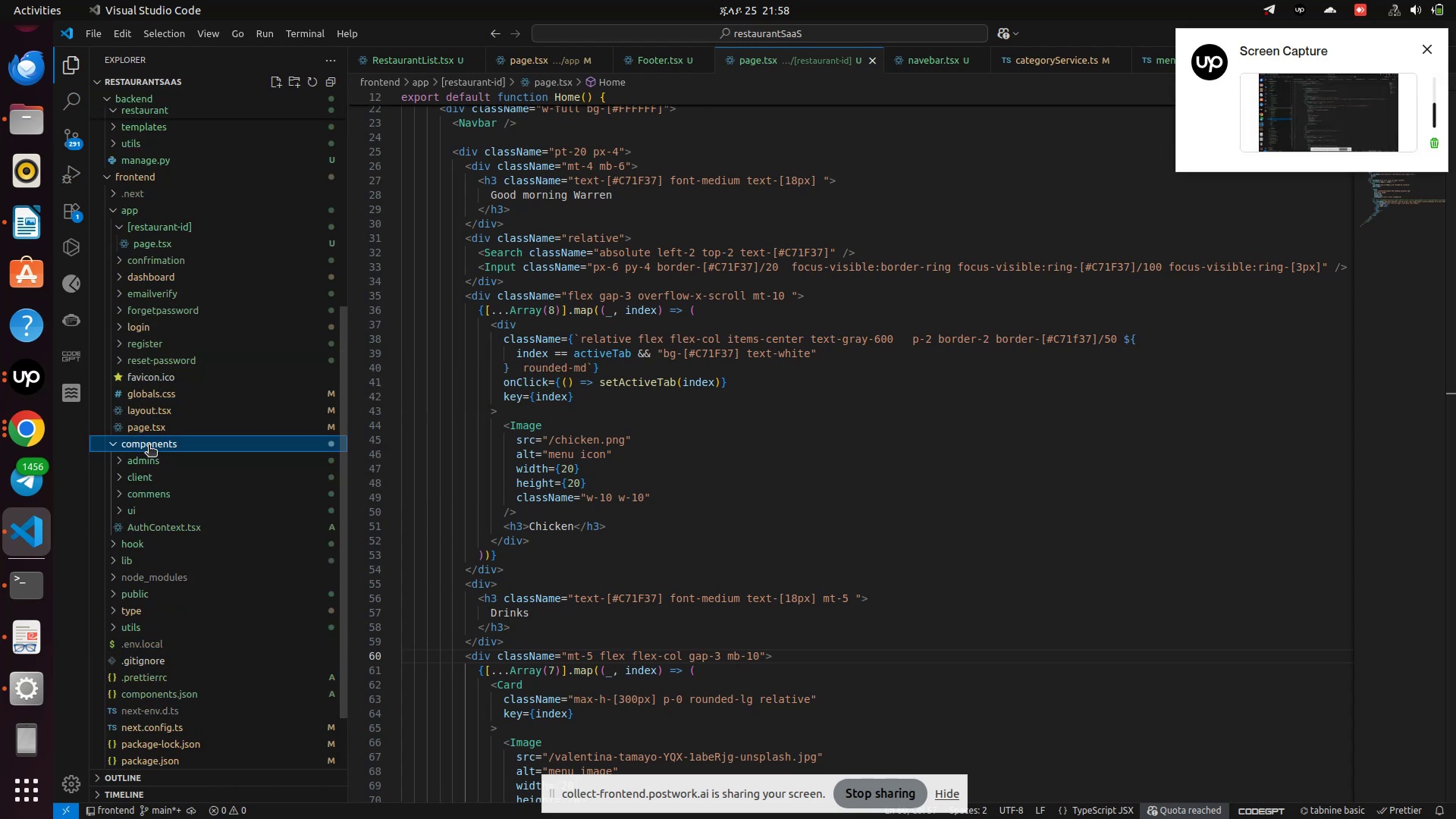 
wait(5.58)
 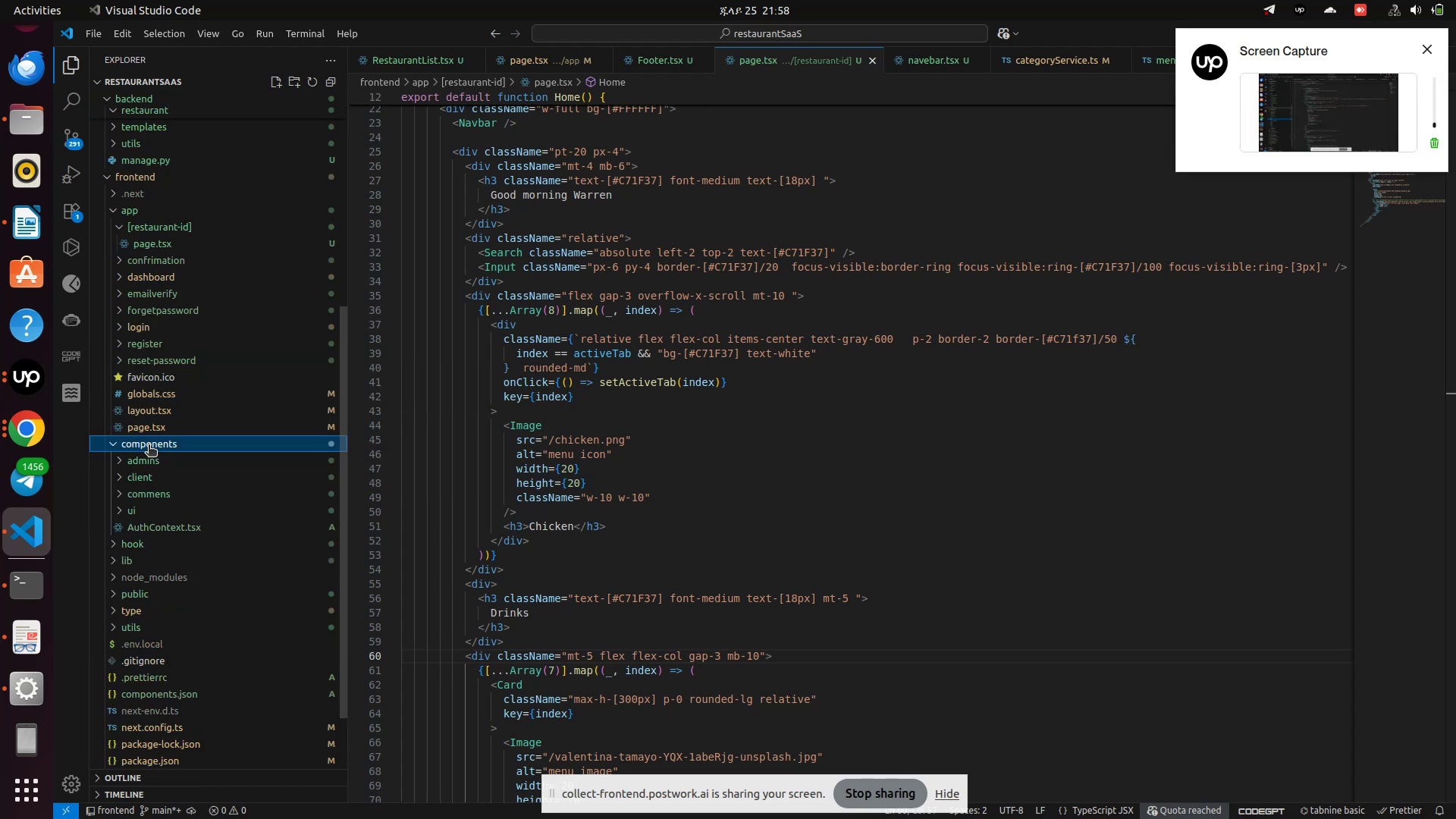 
left_click([136, 494])
 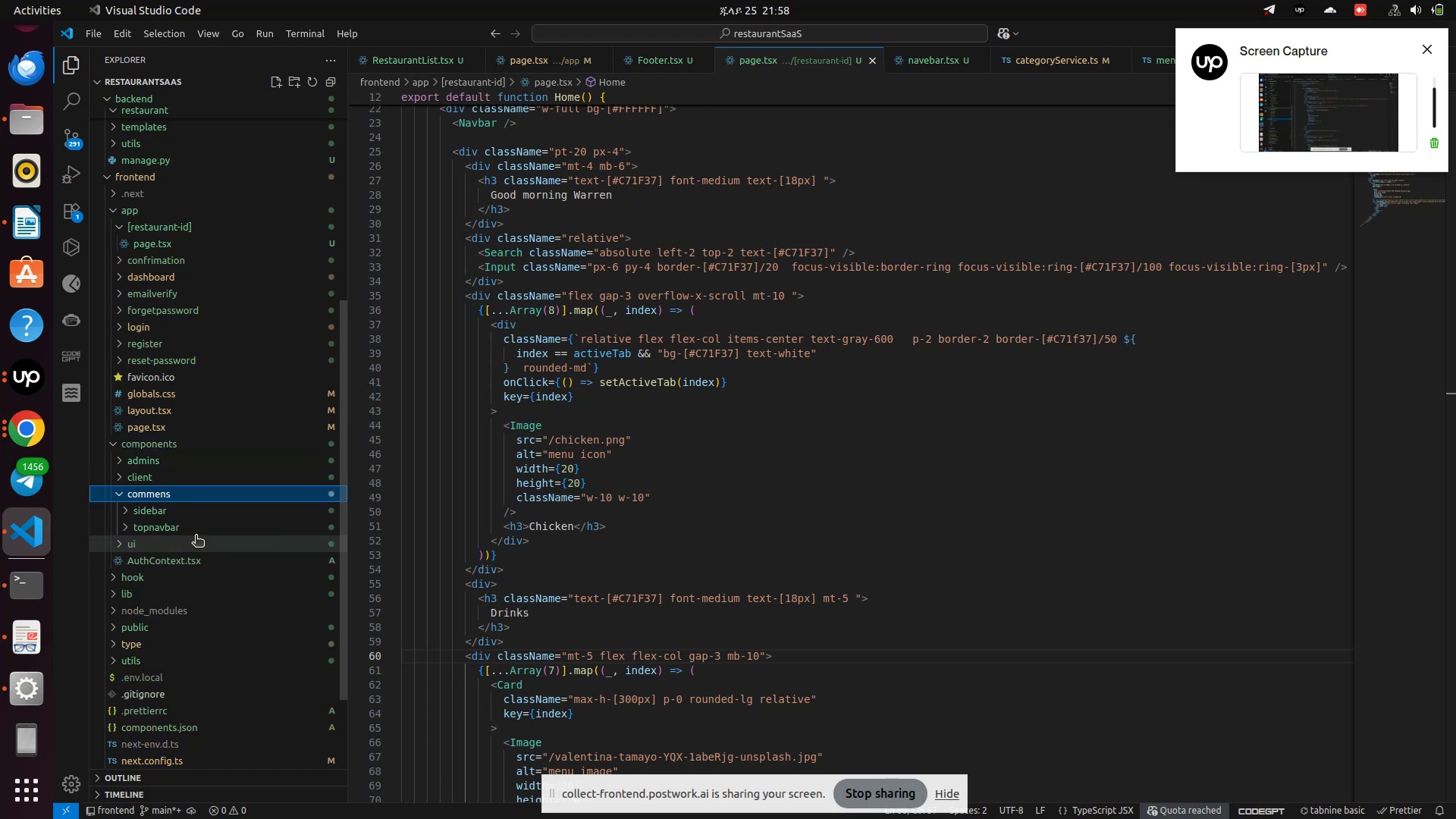 
mouse_move([162, 519])
 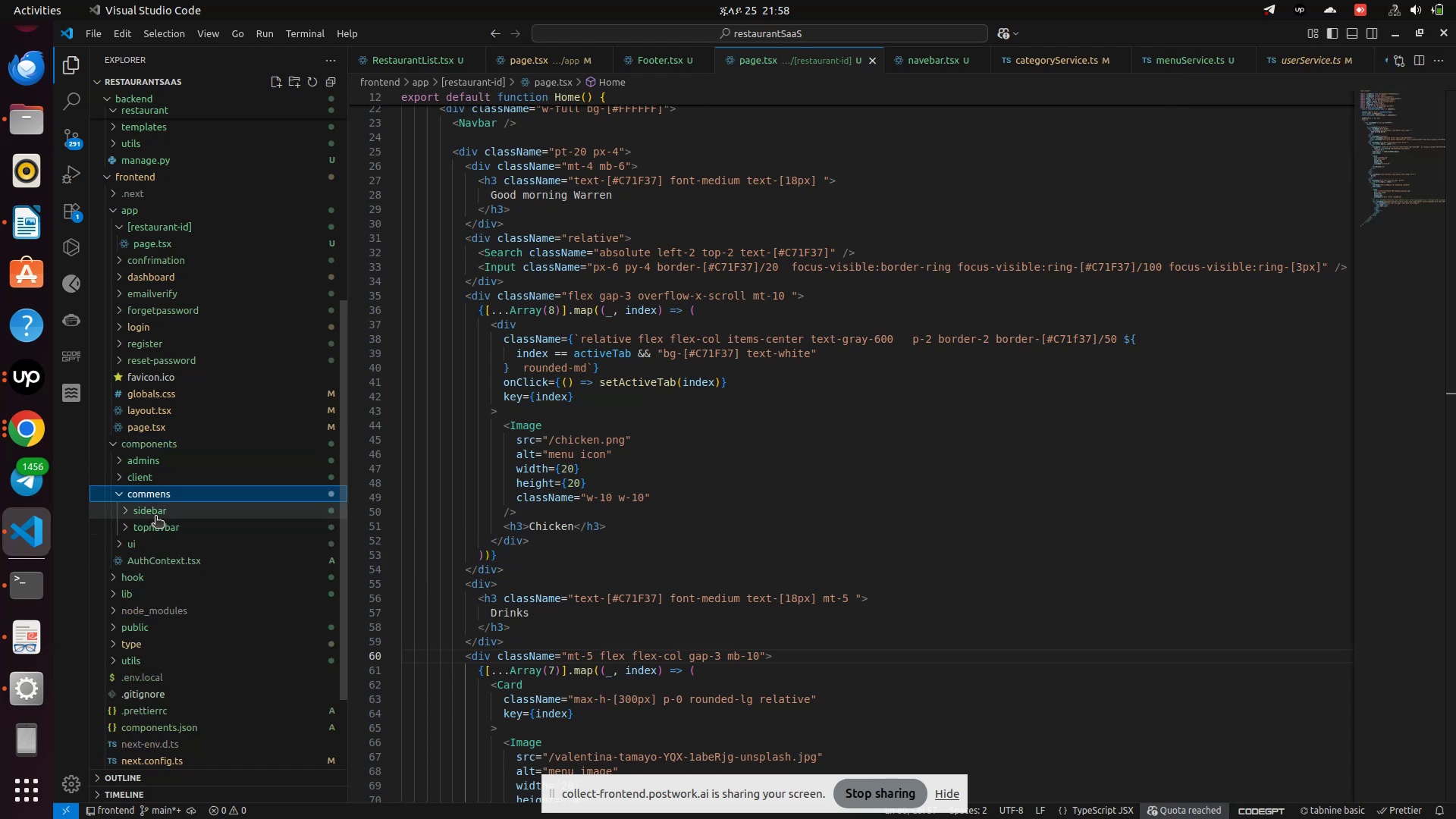 
left_click([155, 517])
 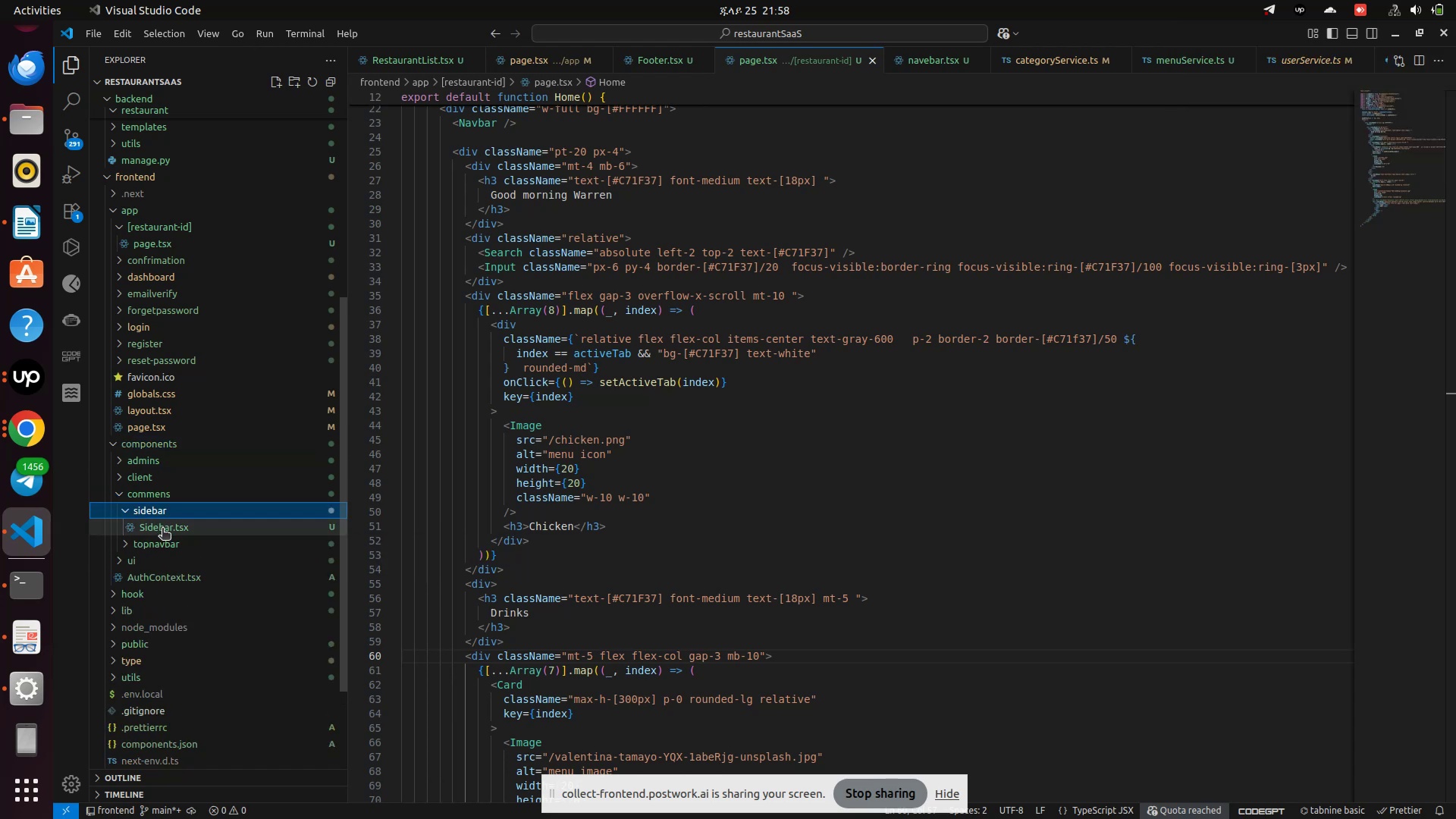 
left_click([162, 529])
 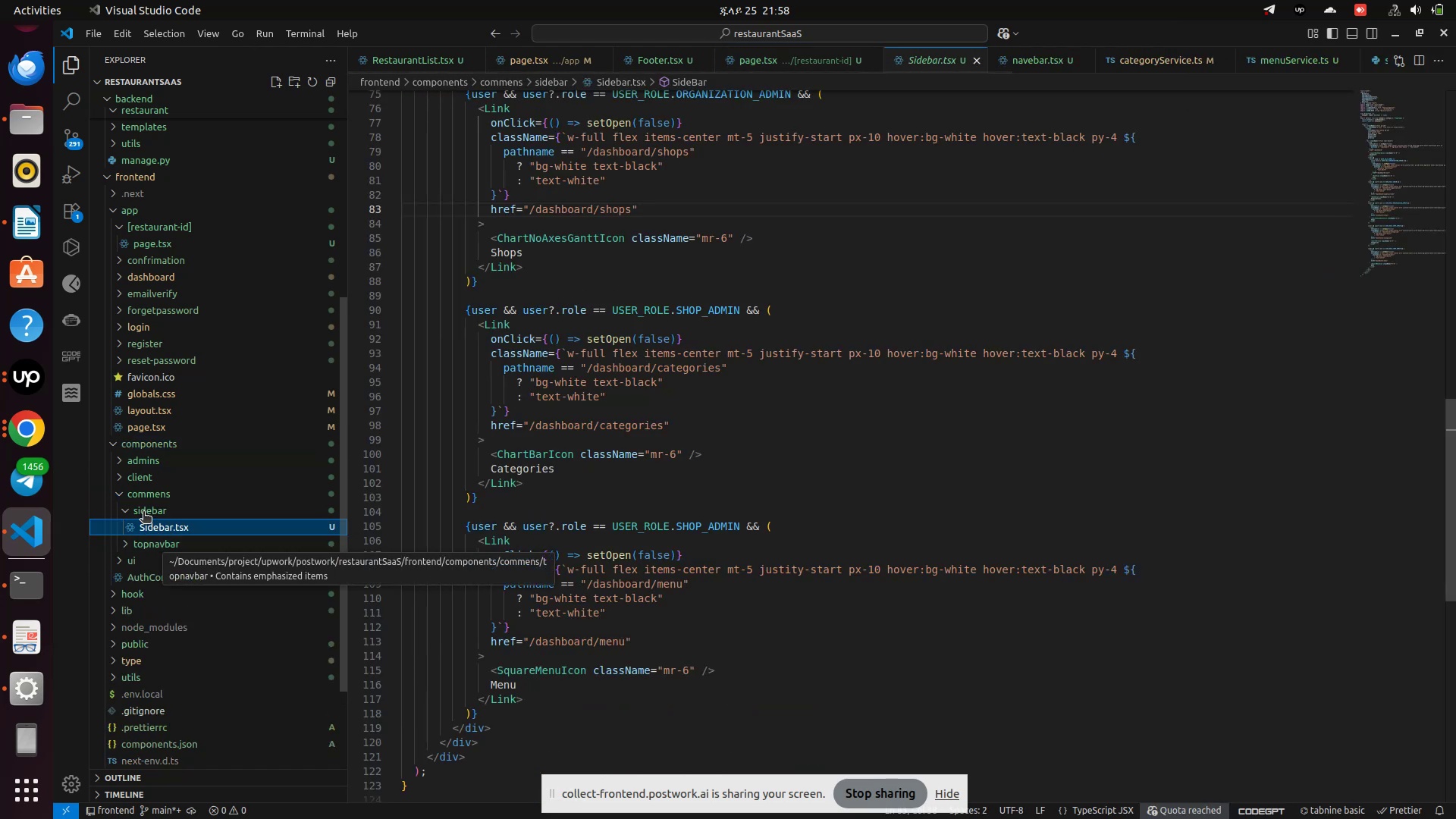 
left_click([143, 511])
 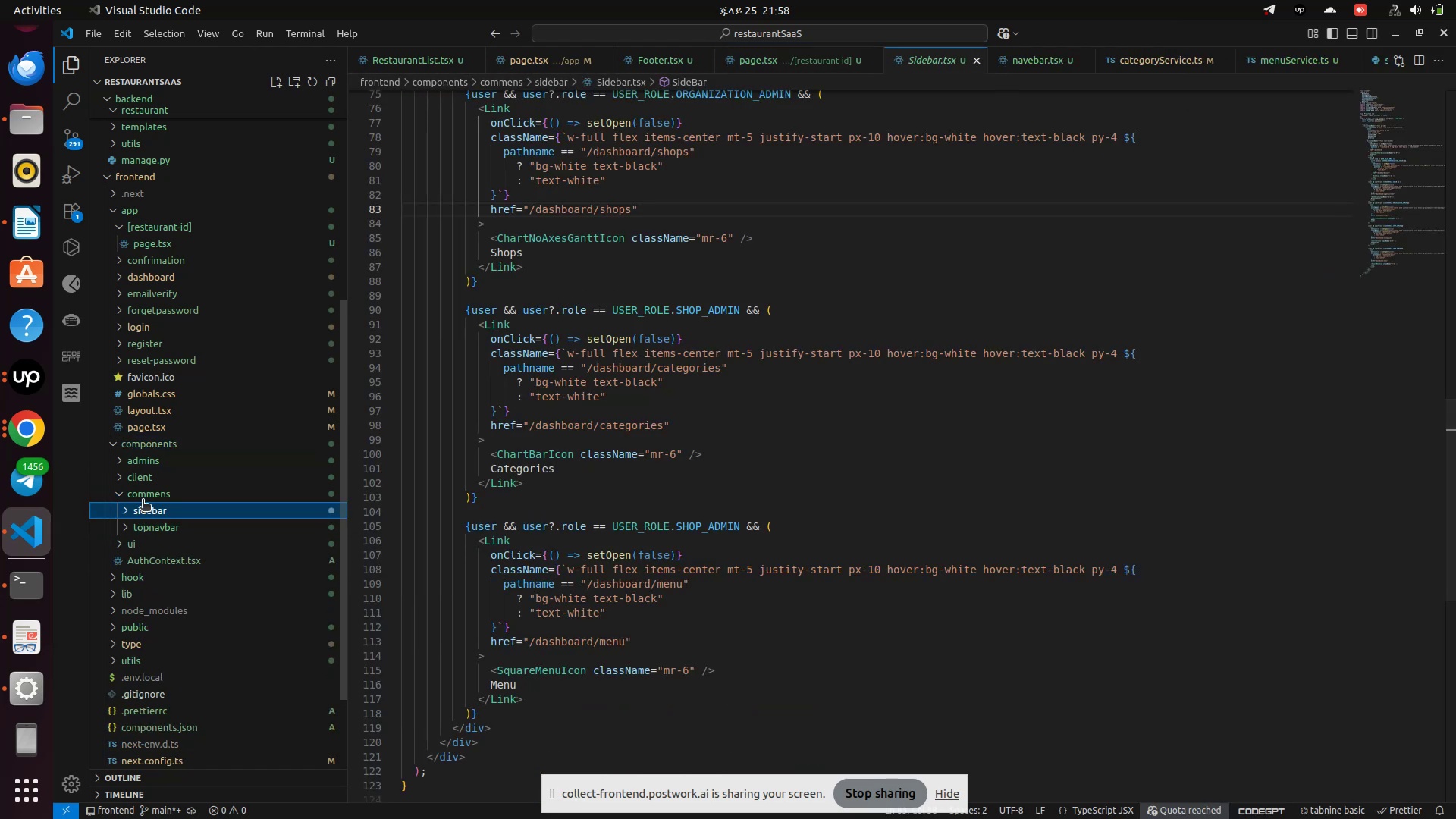 
left_click([143, 500])
 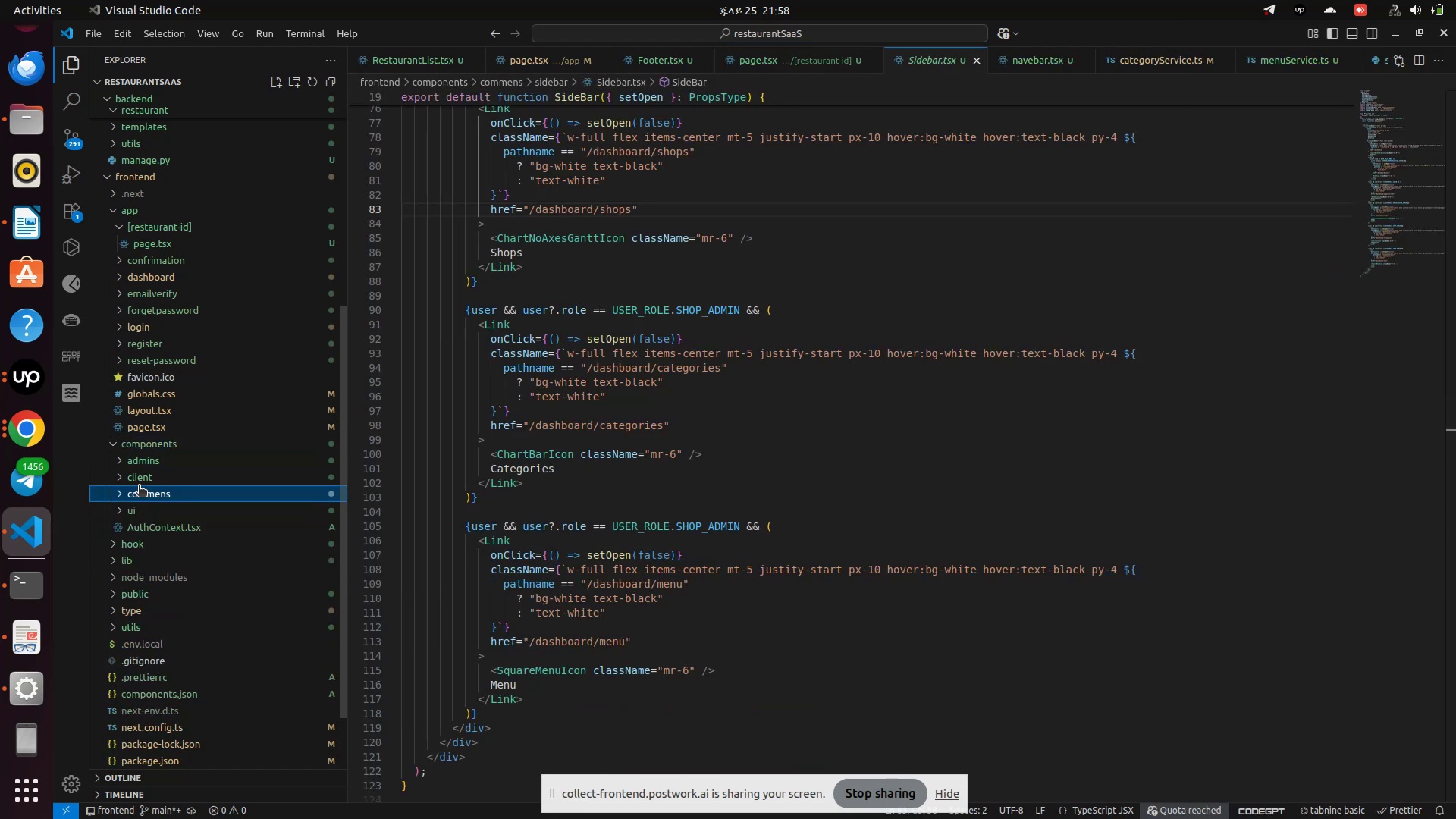 
left_click([139, 485])
 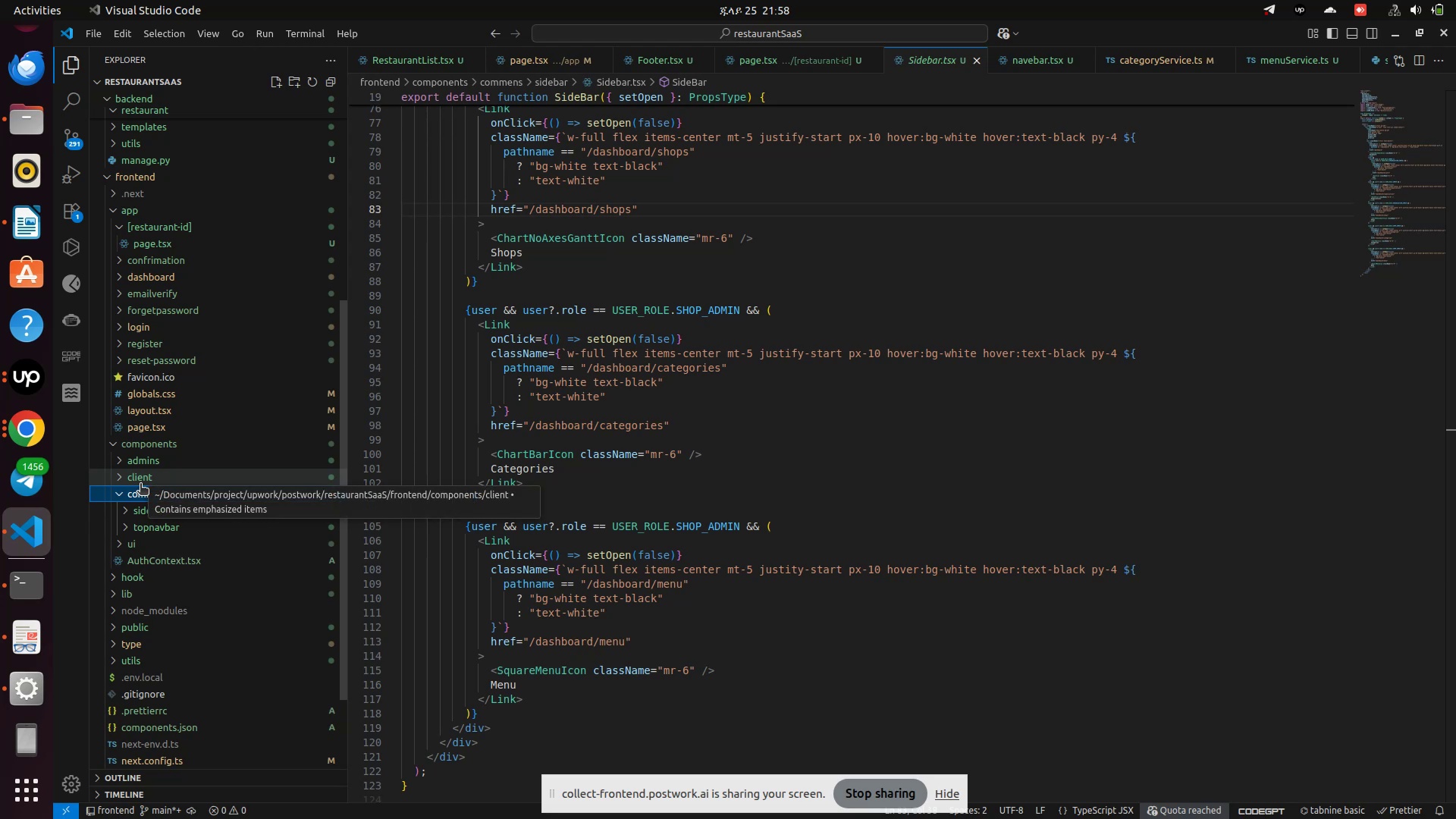 
left_click([140, 483])
 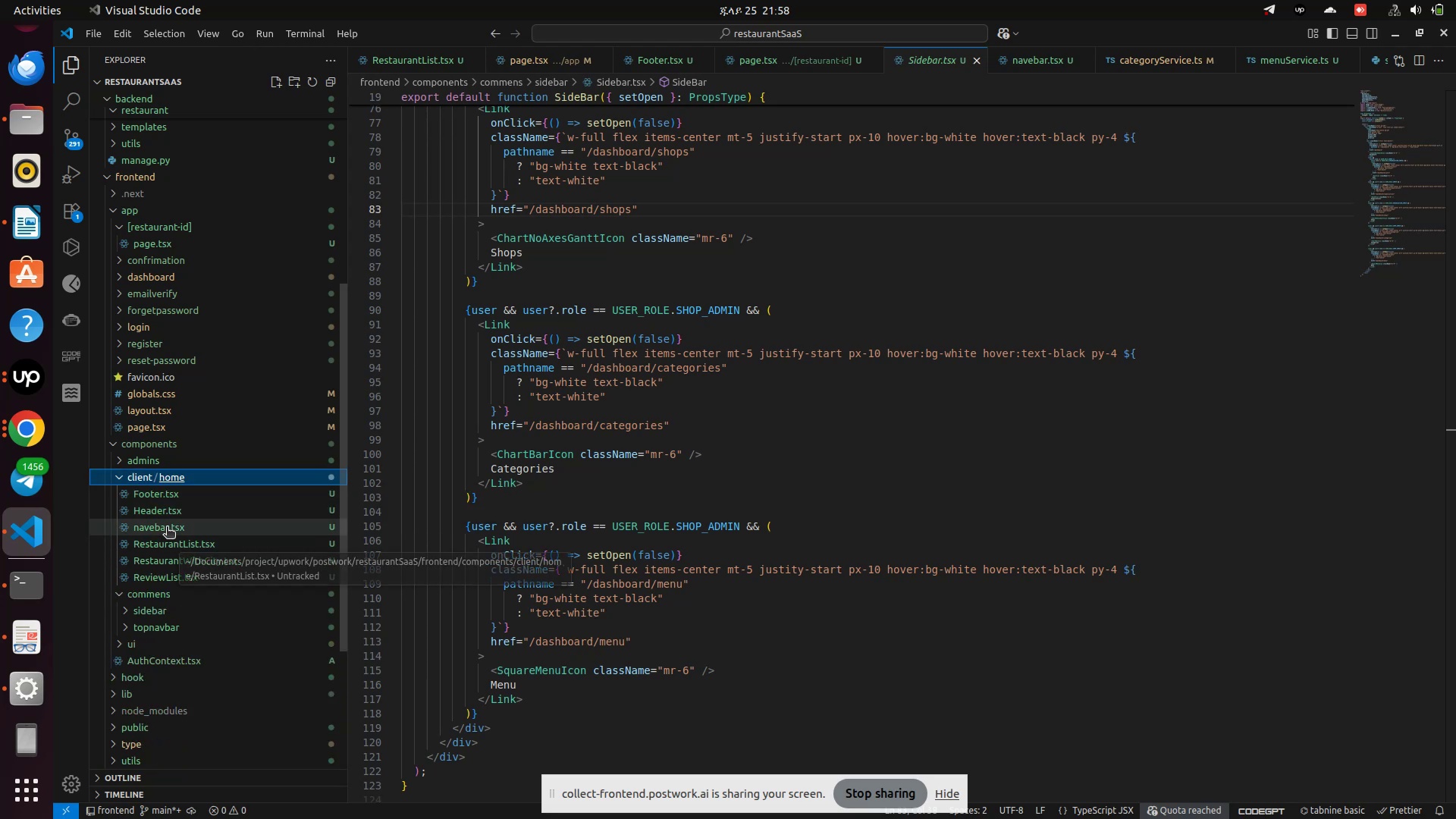 
left_click([167, 526])
 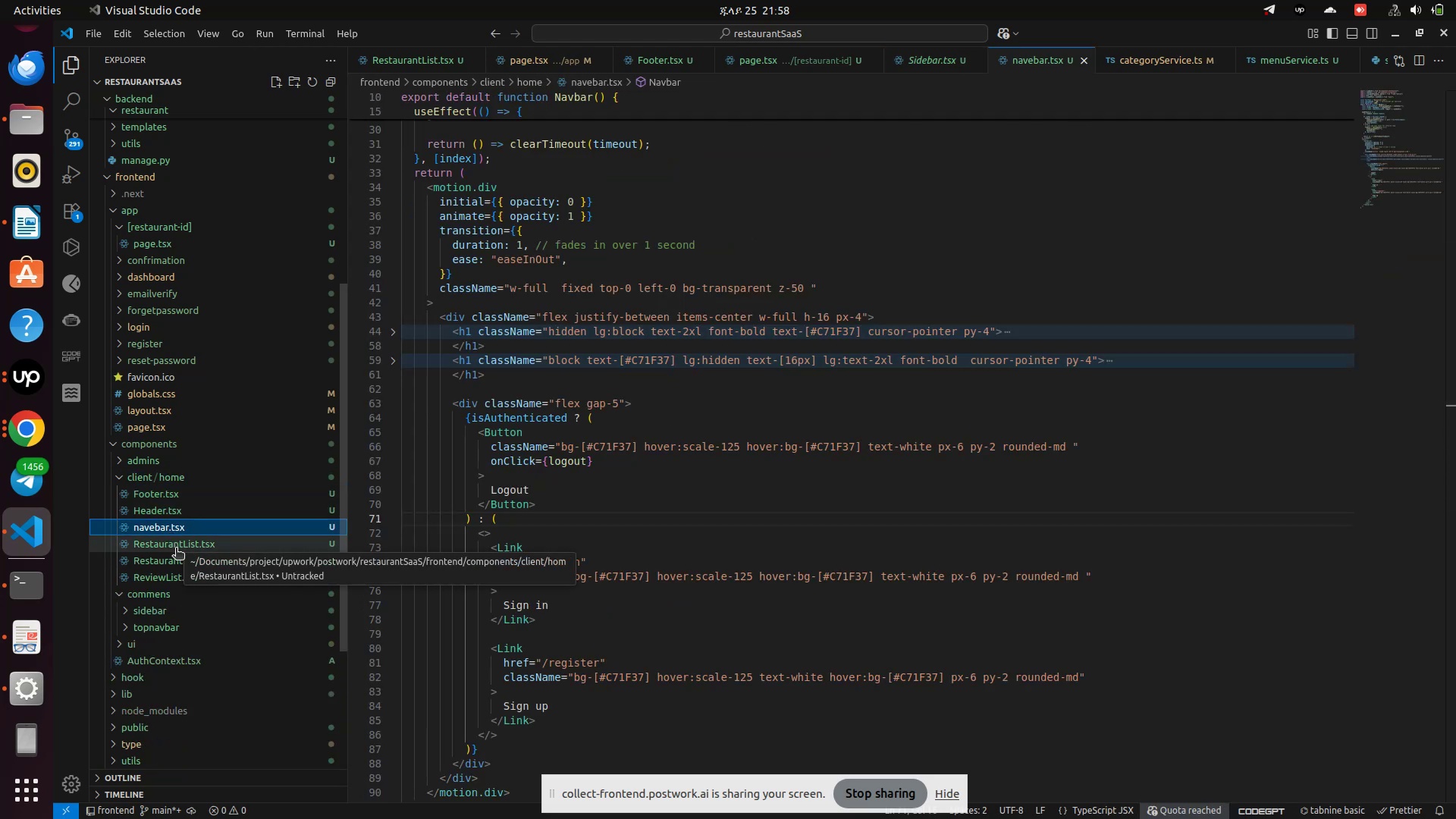 
left_click([176, 549])
 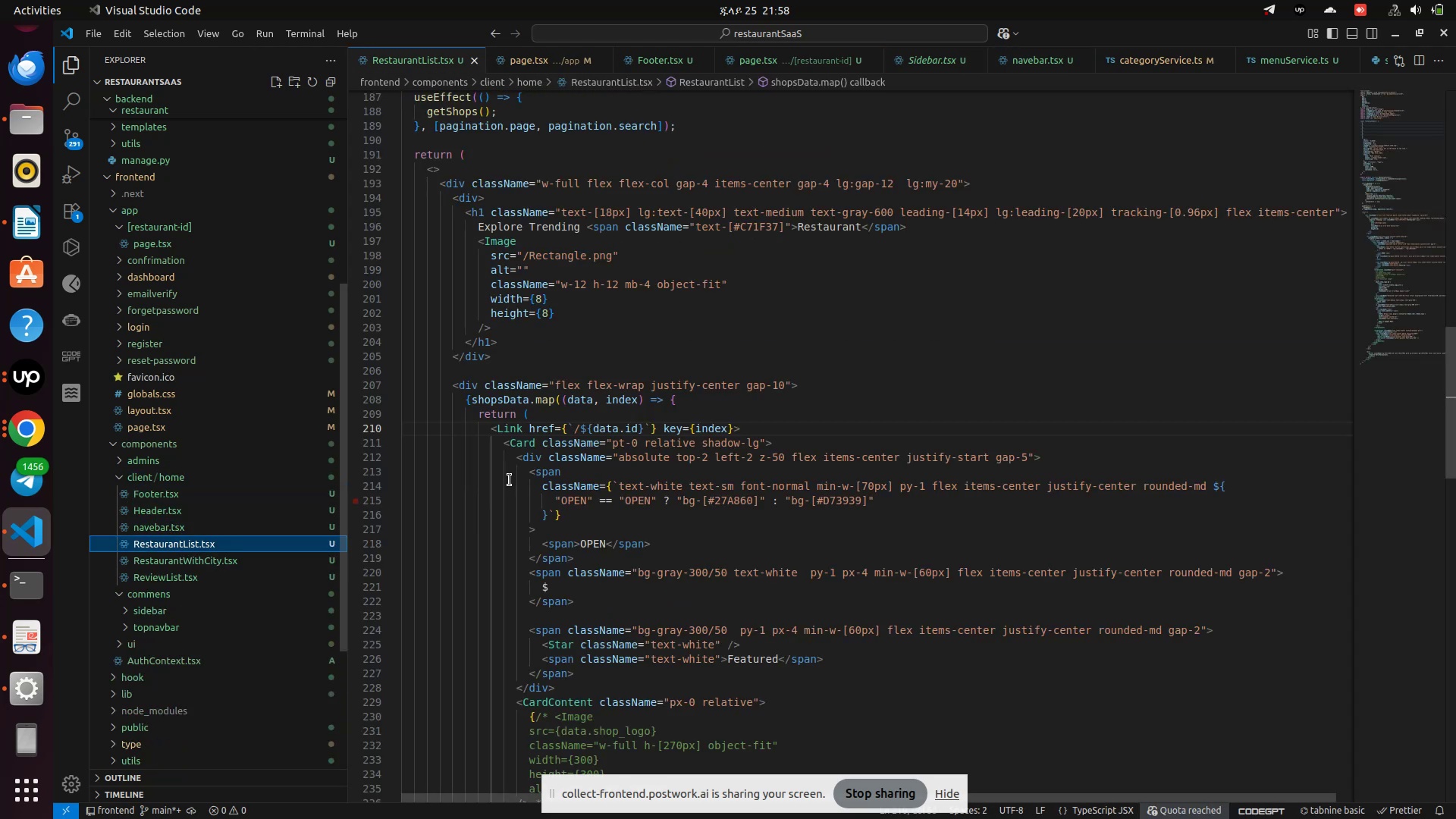 
scroll: coordinate [510, 480], scroll_direction: down, amount: 8.0
 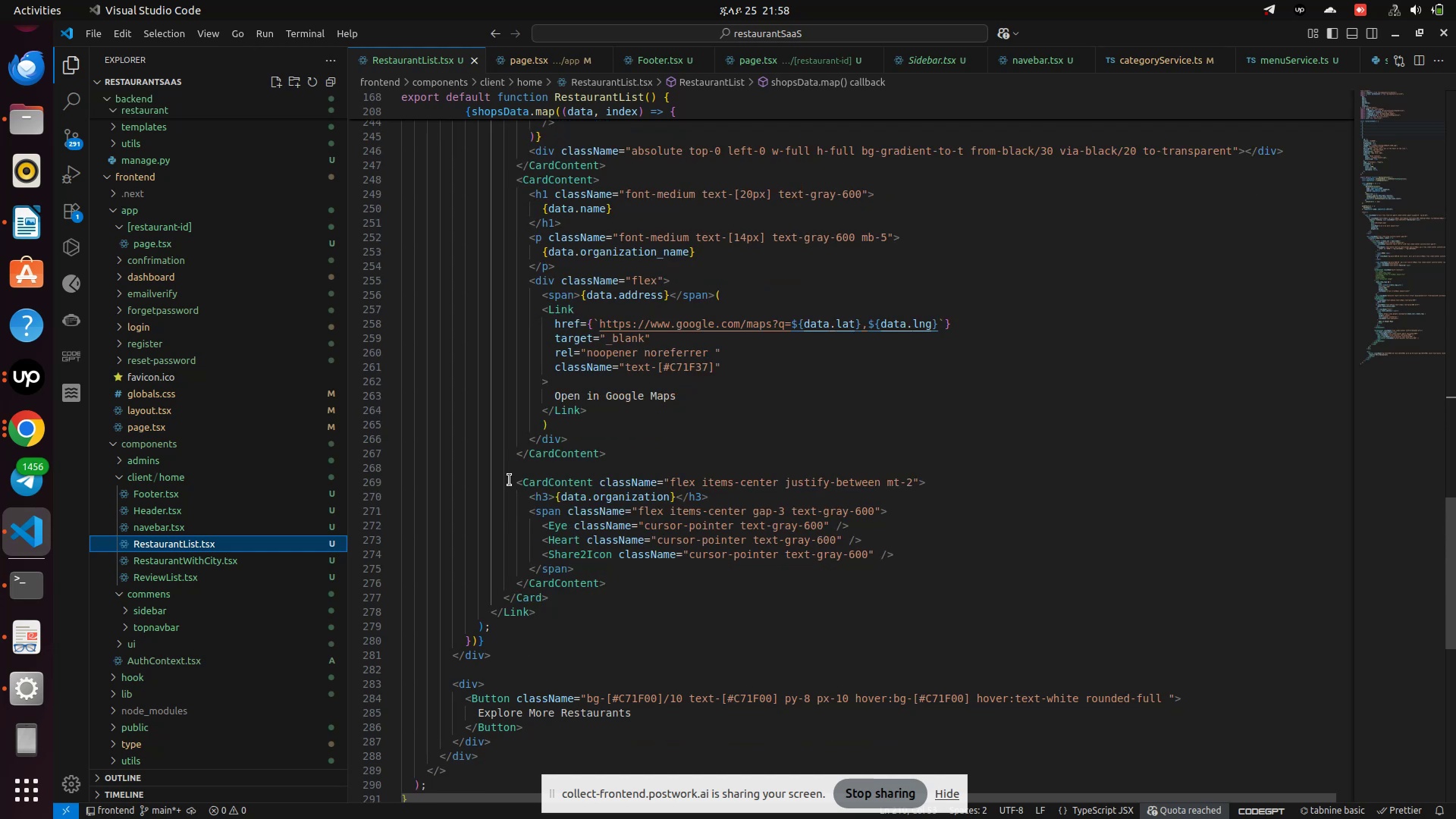 
scroll: coordinate [510, 480], scroll_direction: up, amount: 5.0
 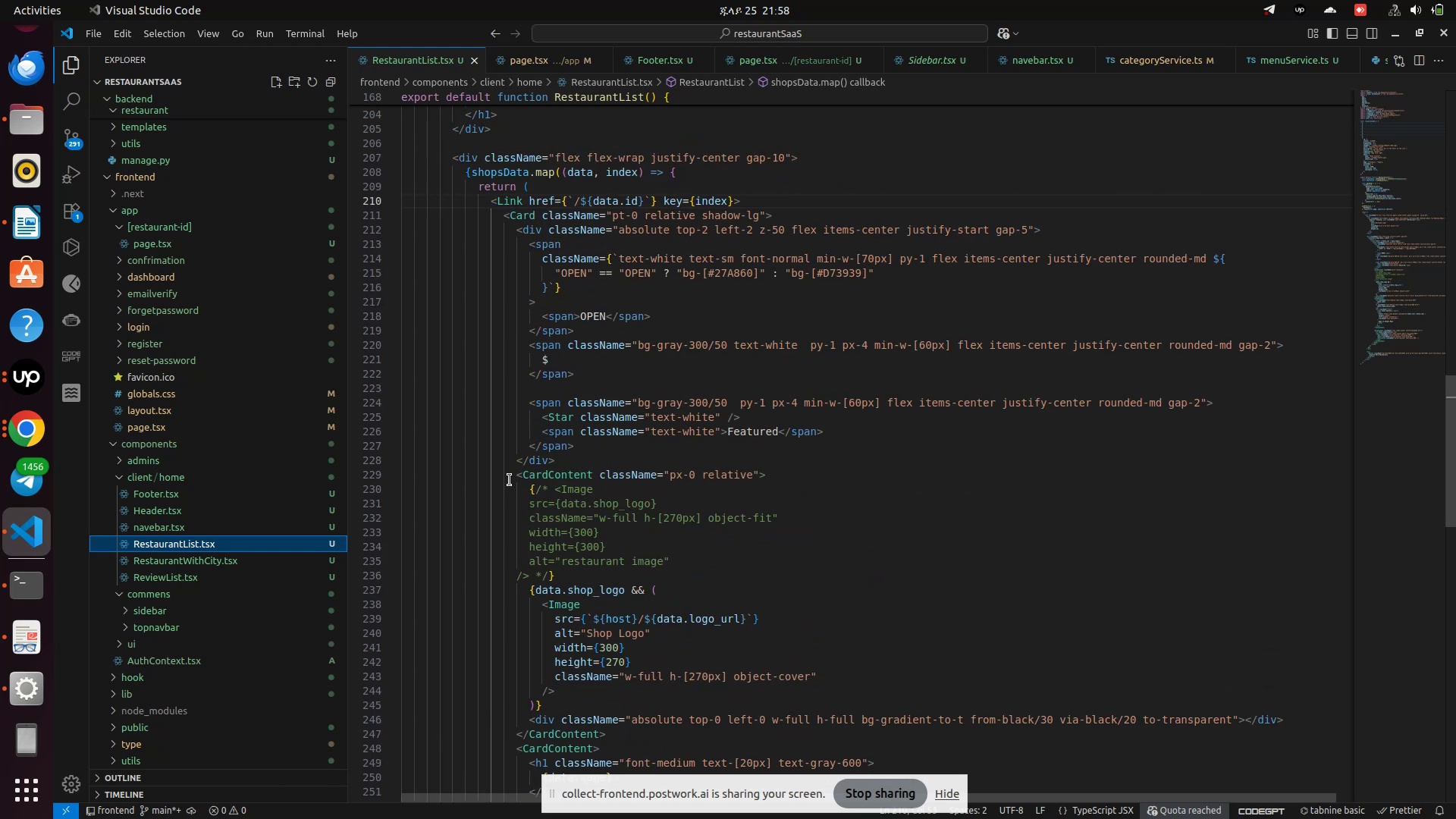 
scroll: coordinate [510, 480], scroll_direction: down, amount: 4.0
 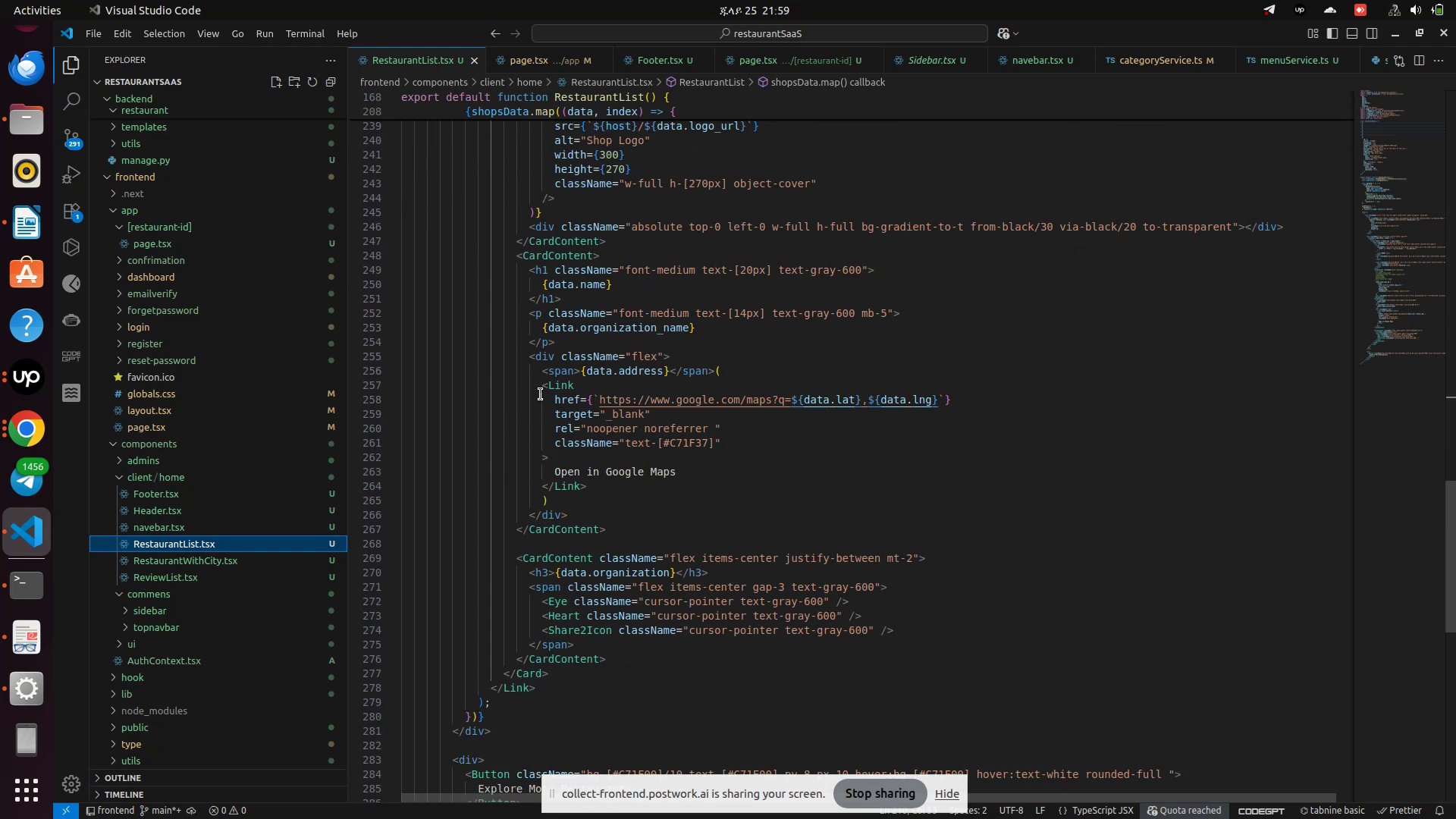 
left_click_drag(start_coordinate=[541, 385], to_coordinate=[557, 476])
 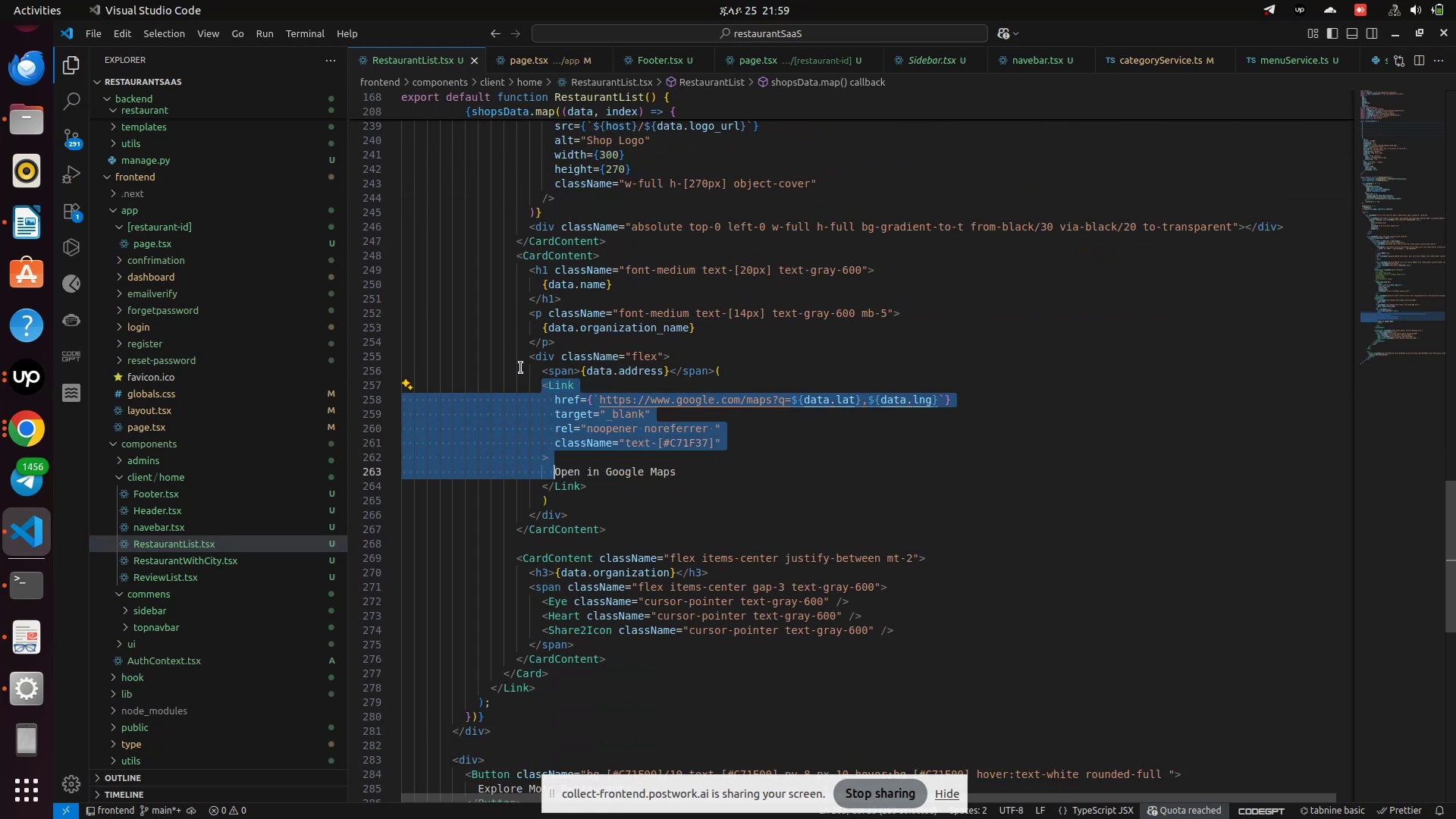 
left_click([521, 368])
 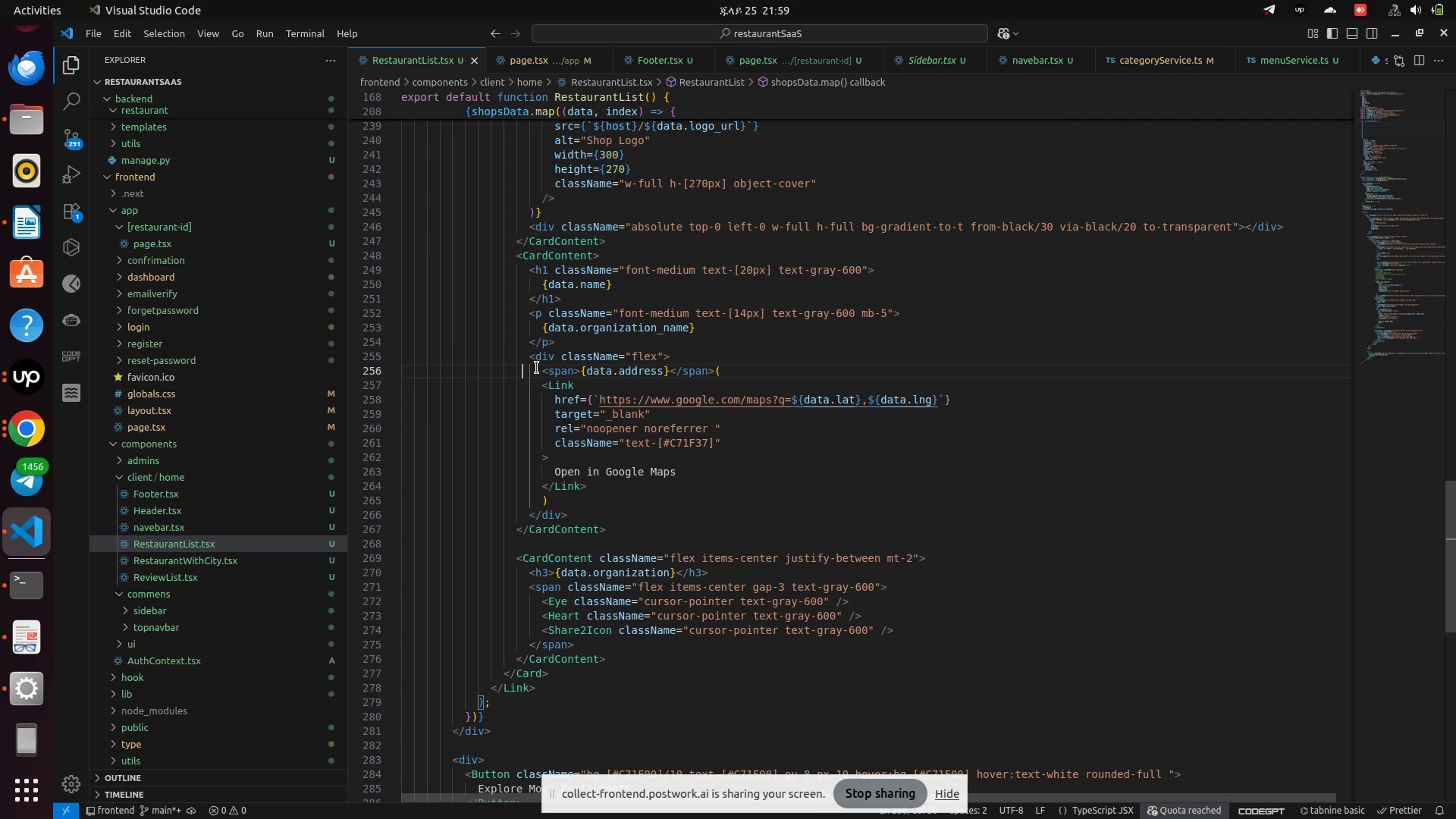 
left_click_drag(start_coordinate=[537, 368], to_coordinate=[577, 503])
 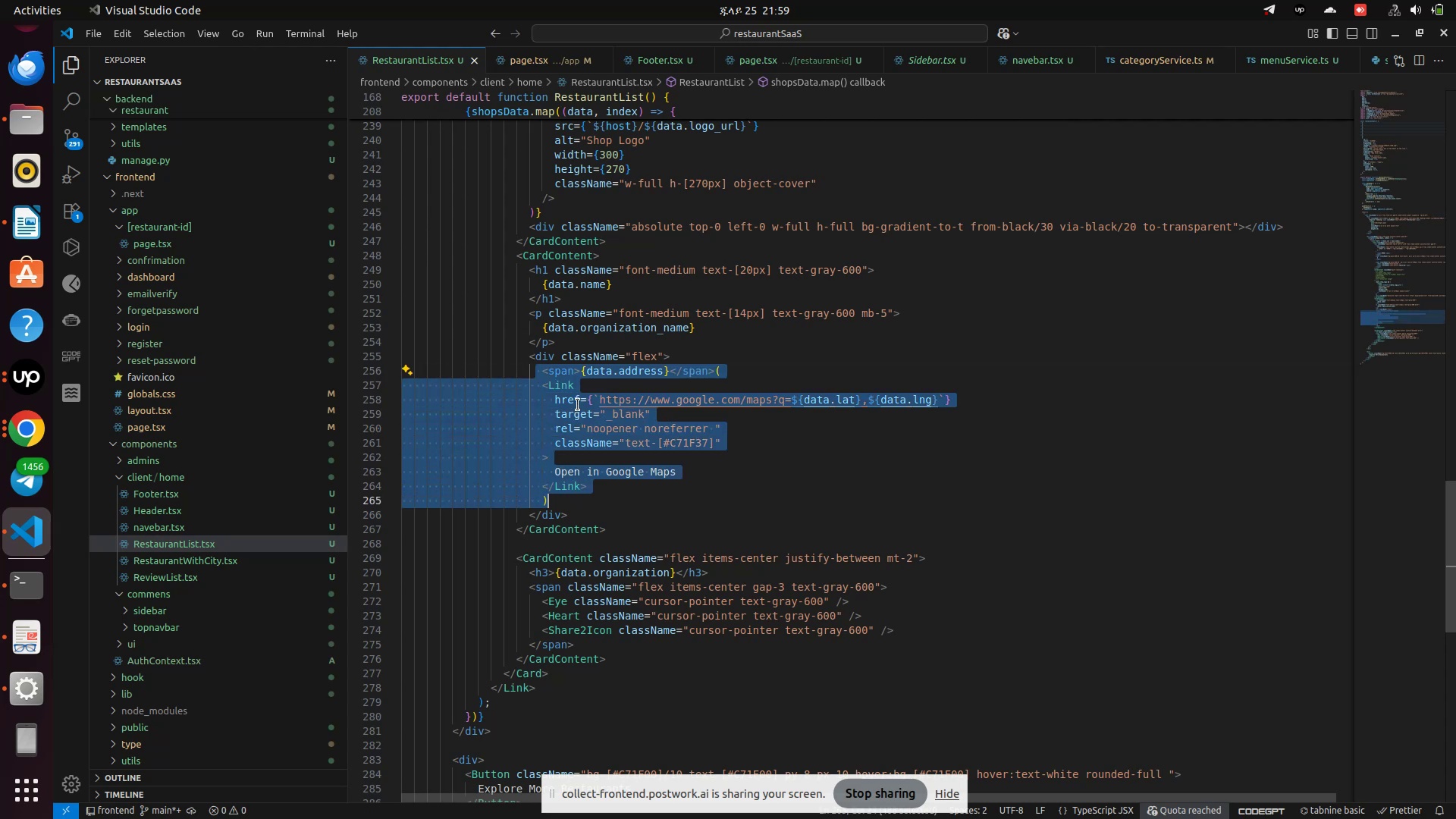 
left_click([578, 405])
 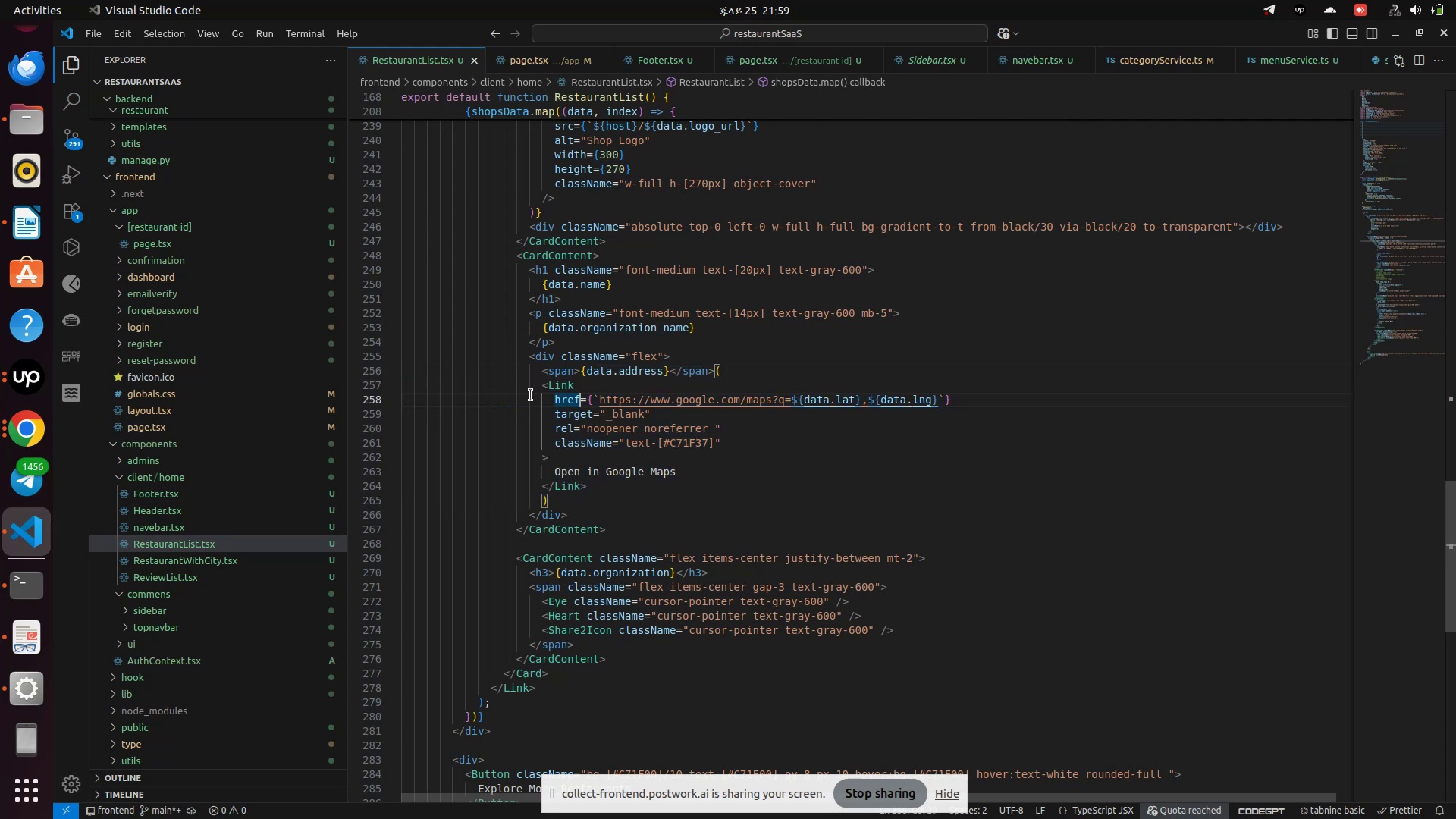 
left_click_drag(start_coordinate=[532, 391], to_coordinate=[588, 485])
 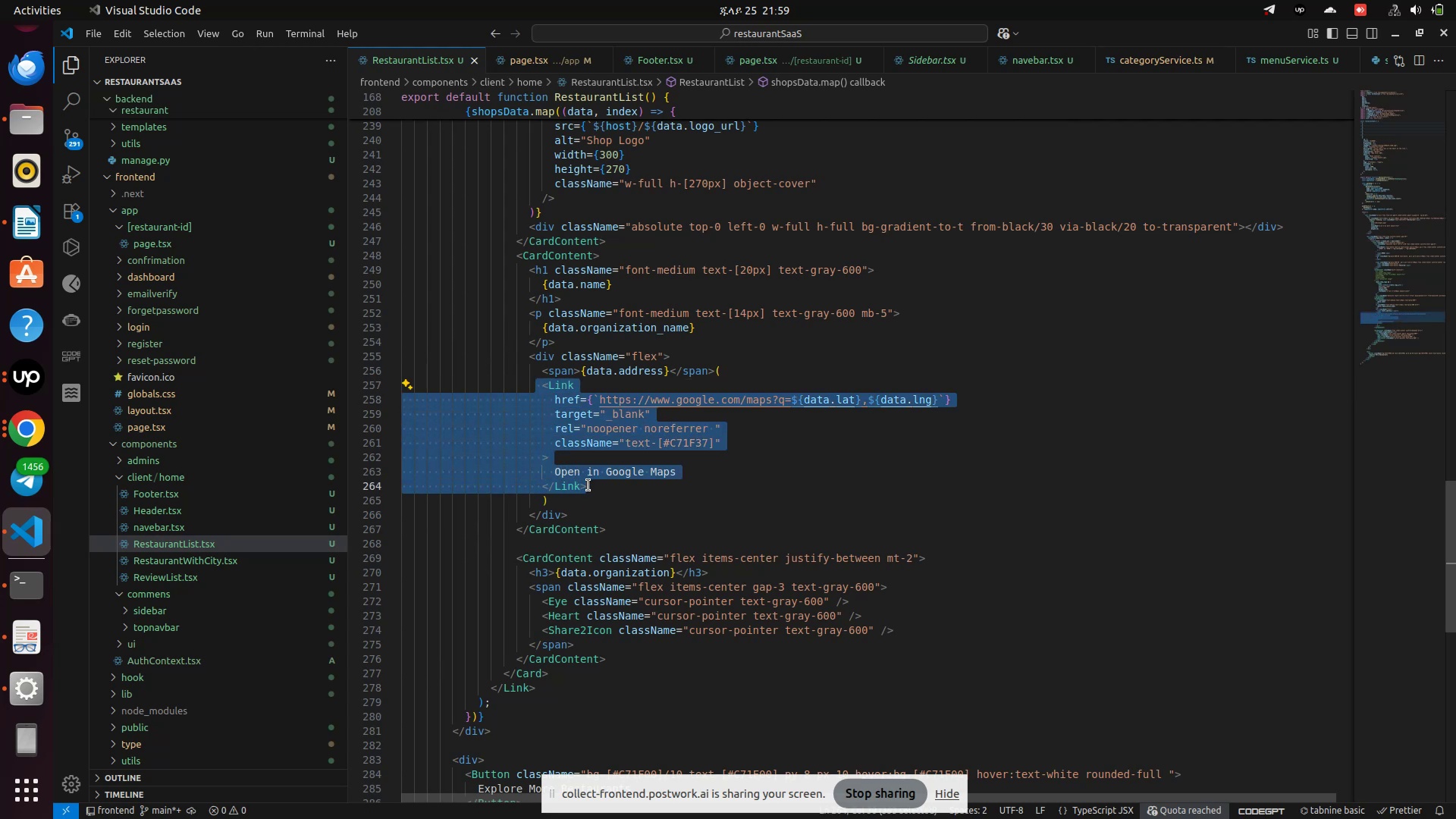 
key(Control+X)
 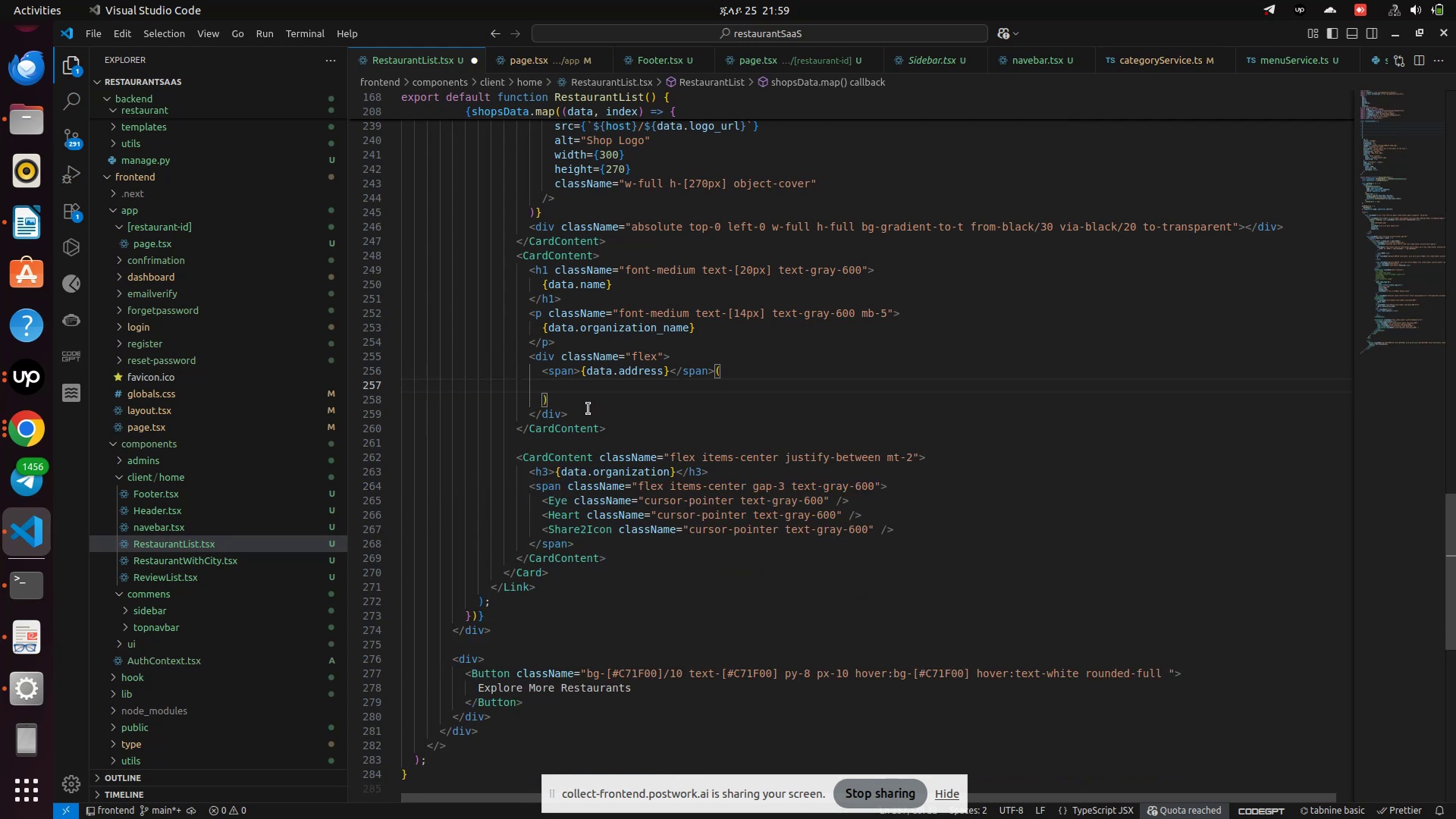 
left_click_drag(start_coordinate=[588, 409], to_coordinate=[717, 370])
 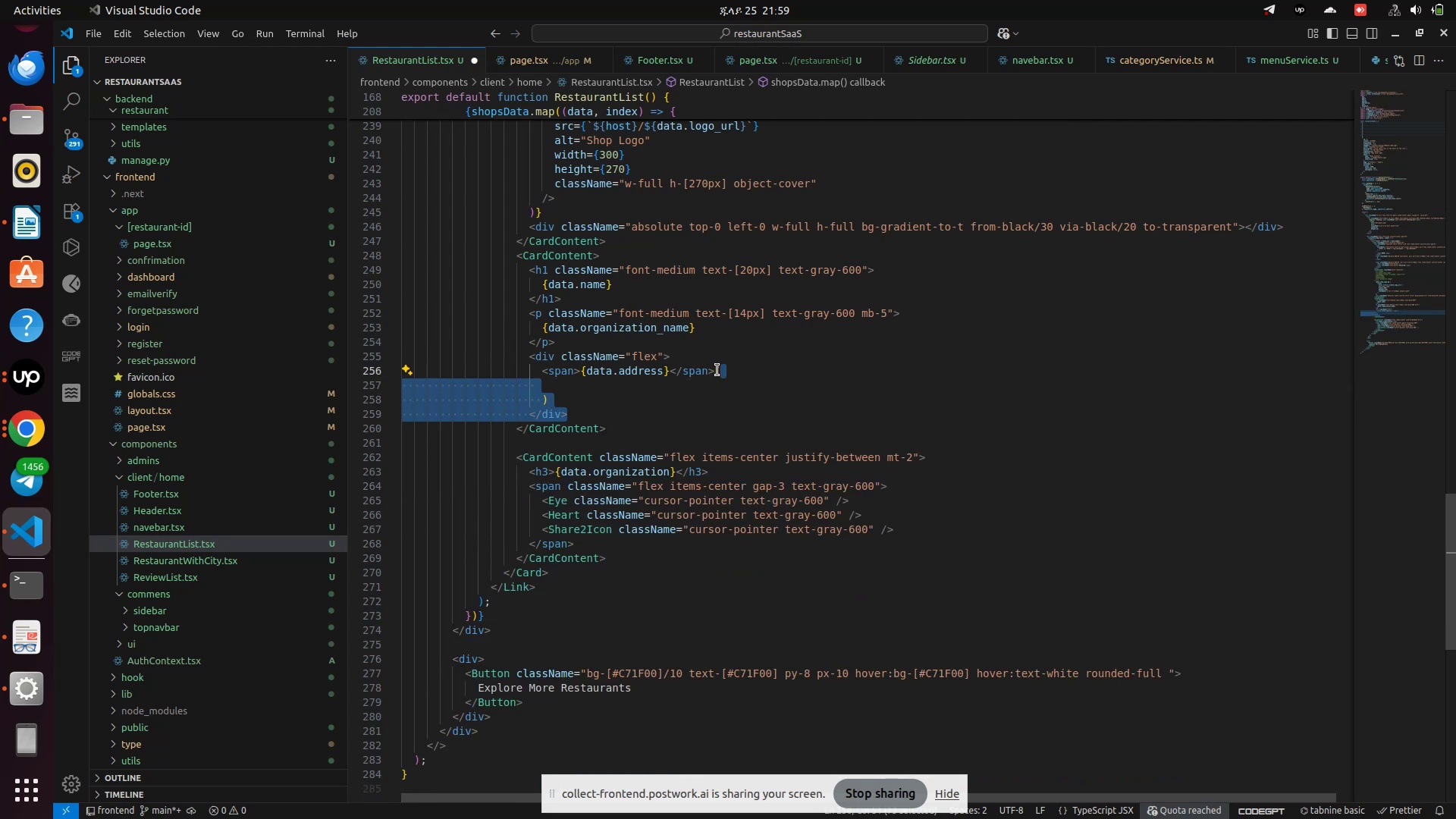 
key(Backspace)
 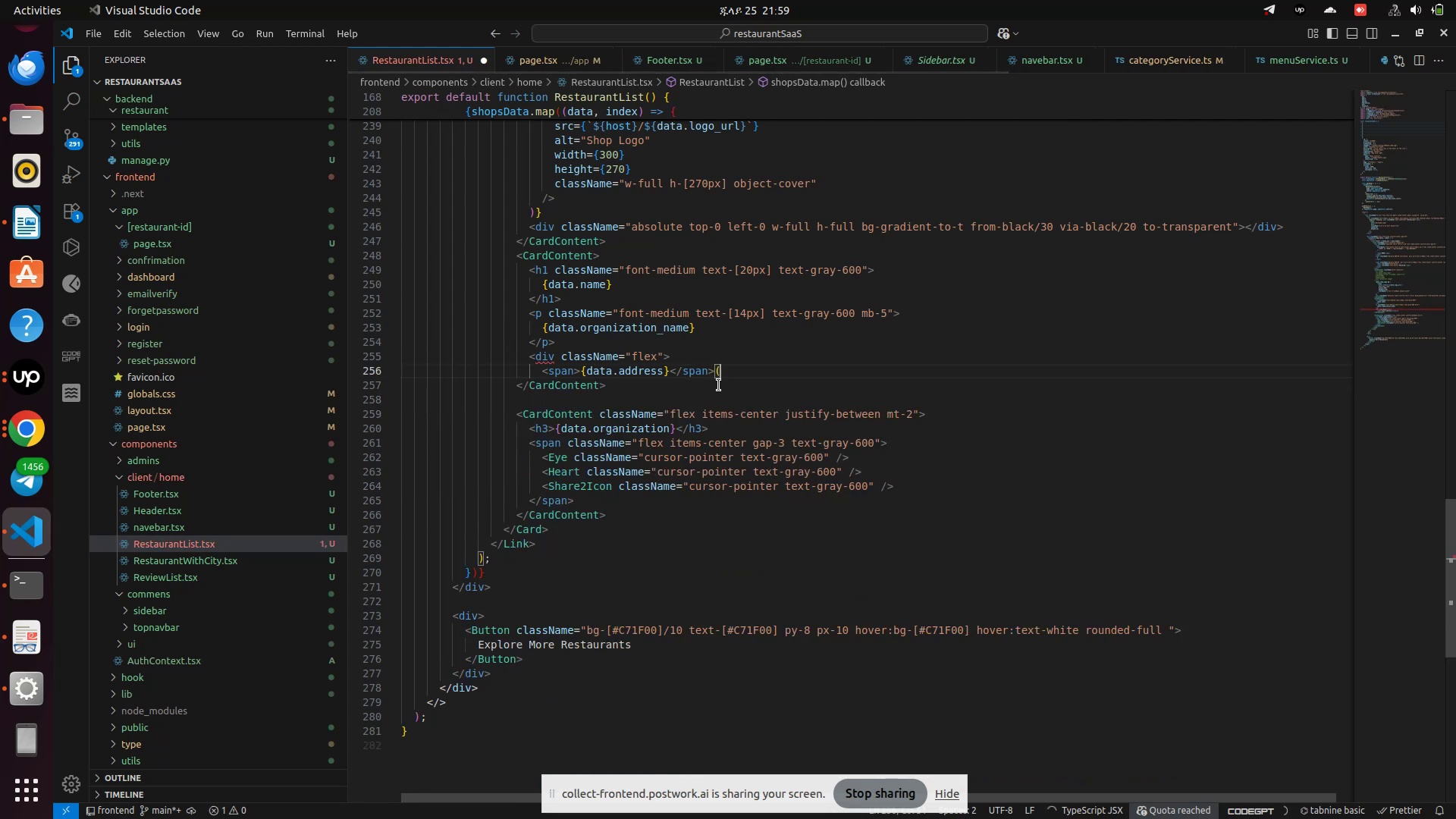 
key(Backspace)
 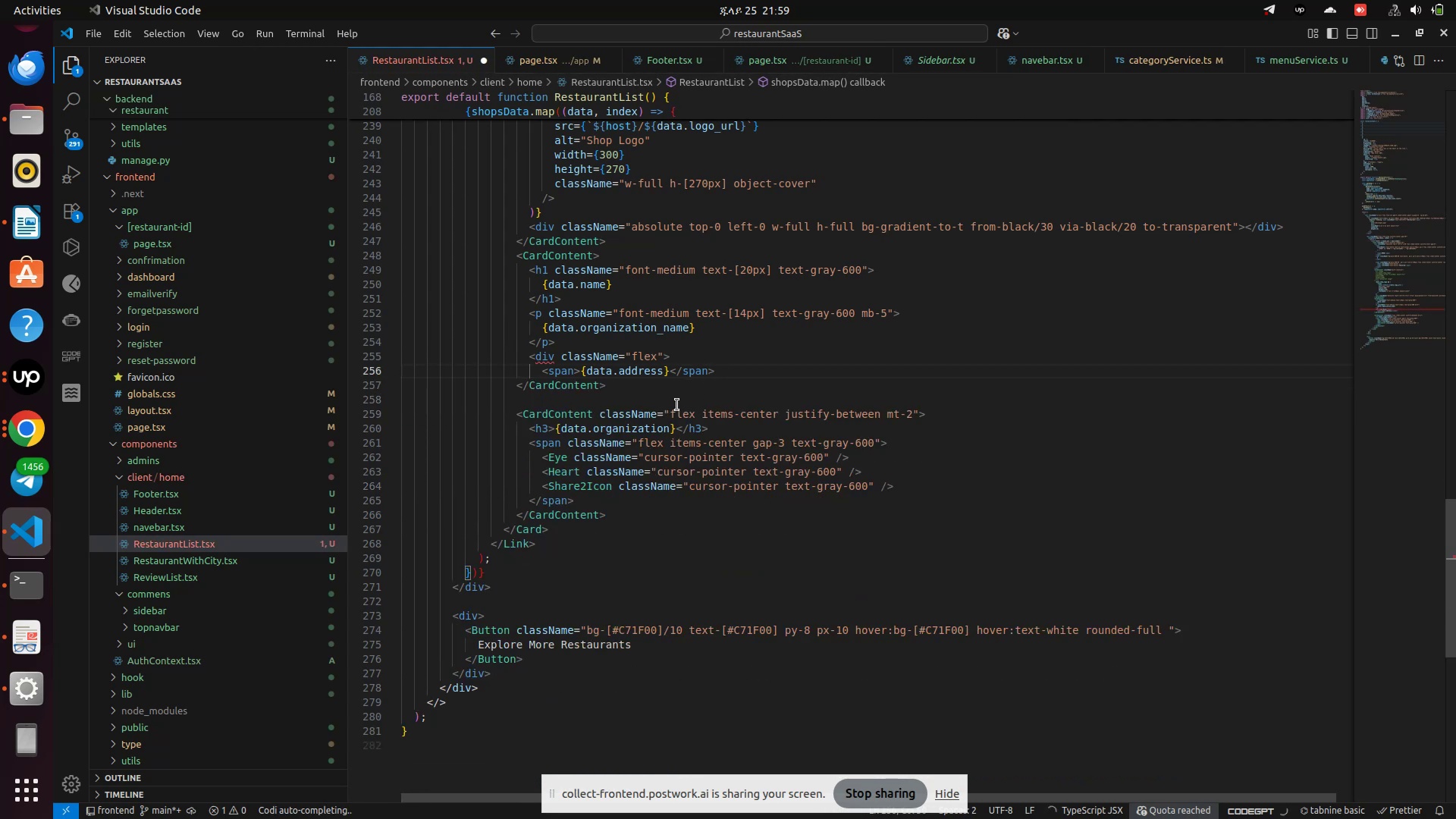 
scroll: coordinate [674, 425], scroll_direction: down, amount: 1.0
 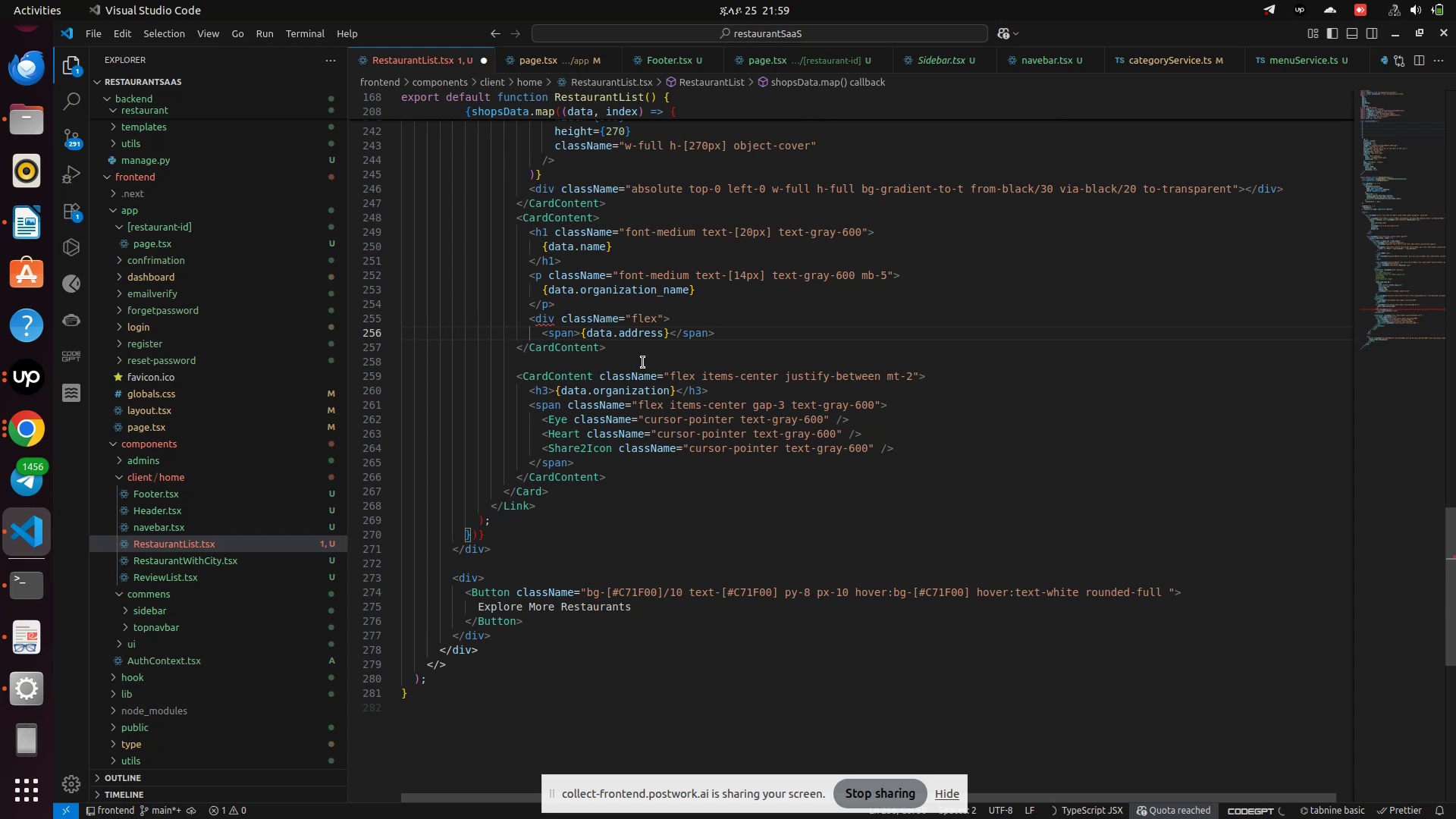 
key(Control+Z)
 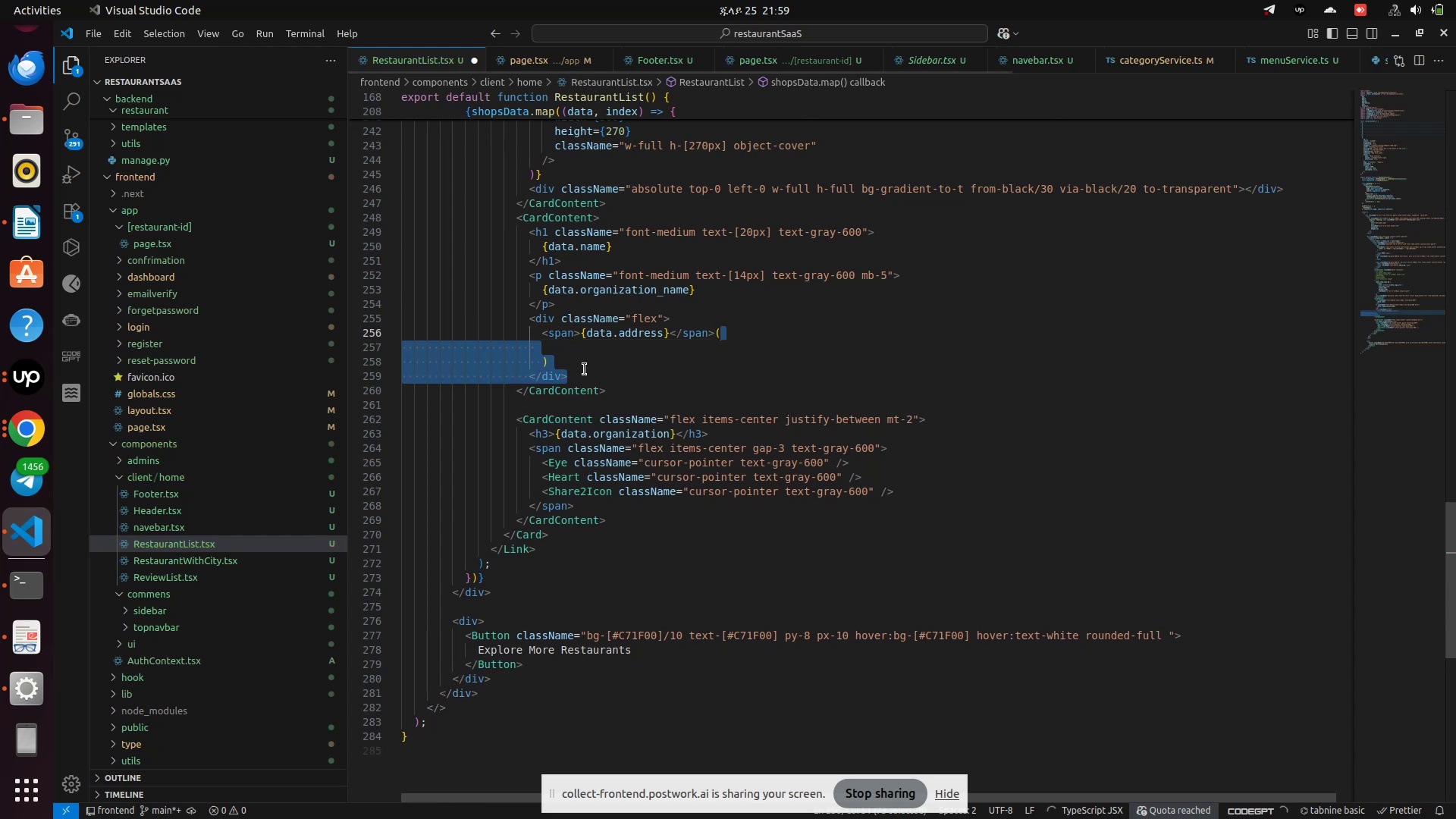 
left_click([584, 369])
 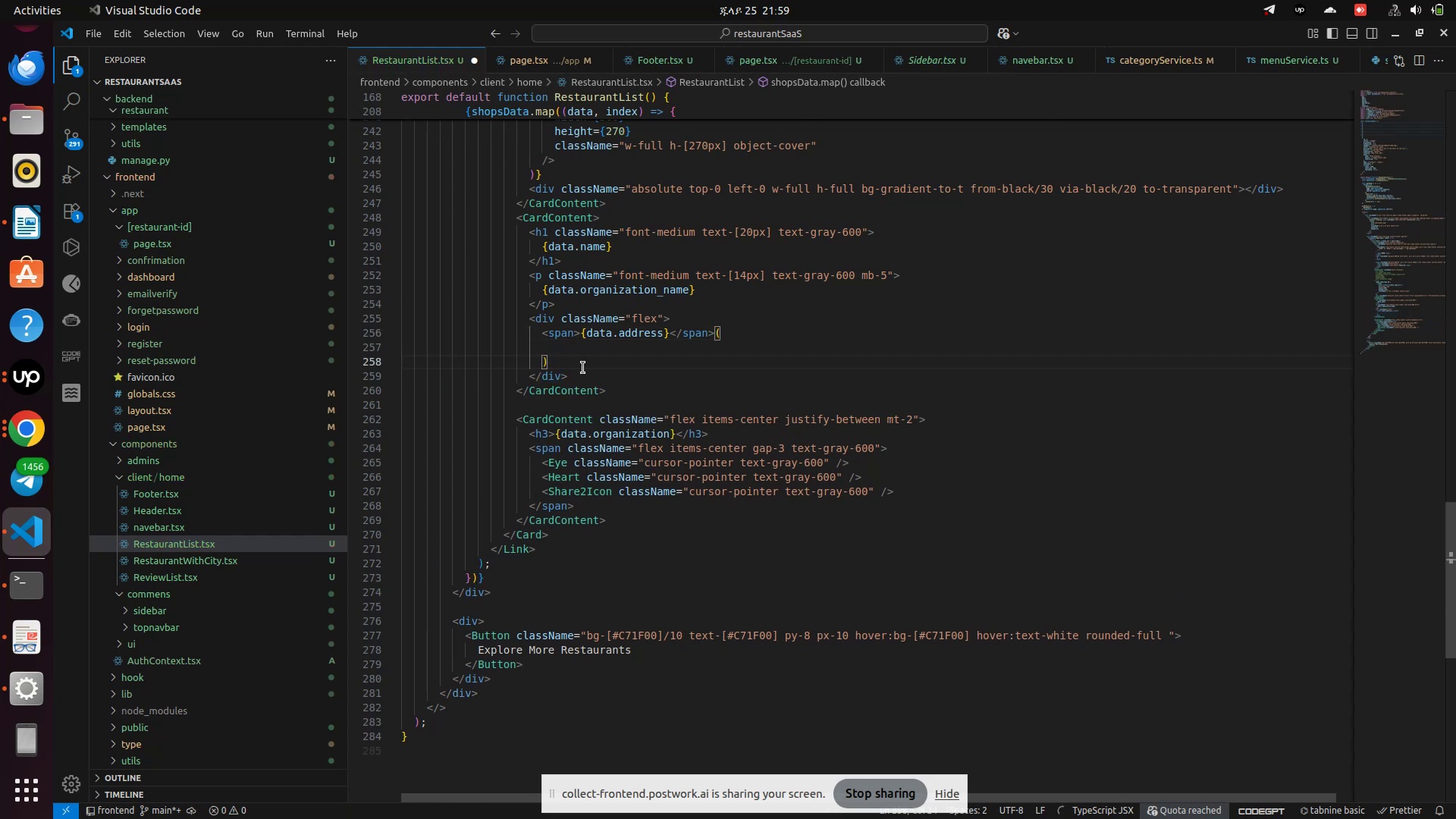 
hold_key(key=Backspace, duration=1.08)
 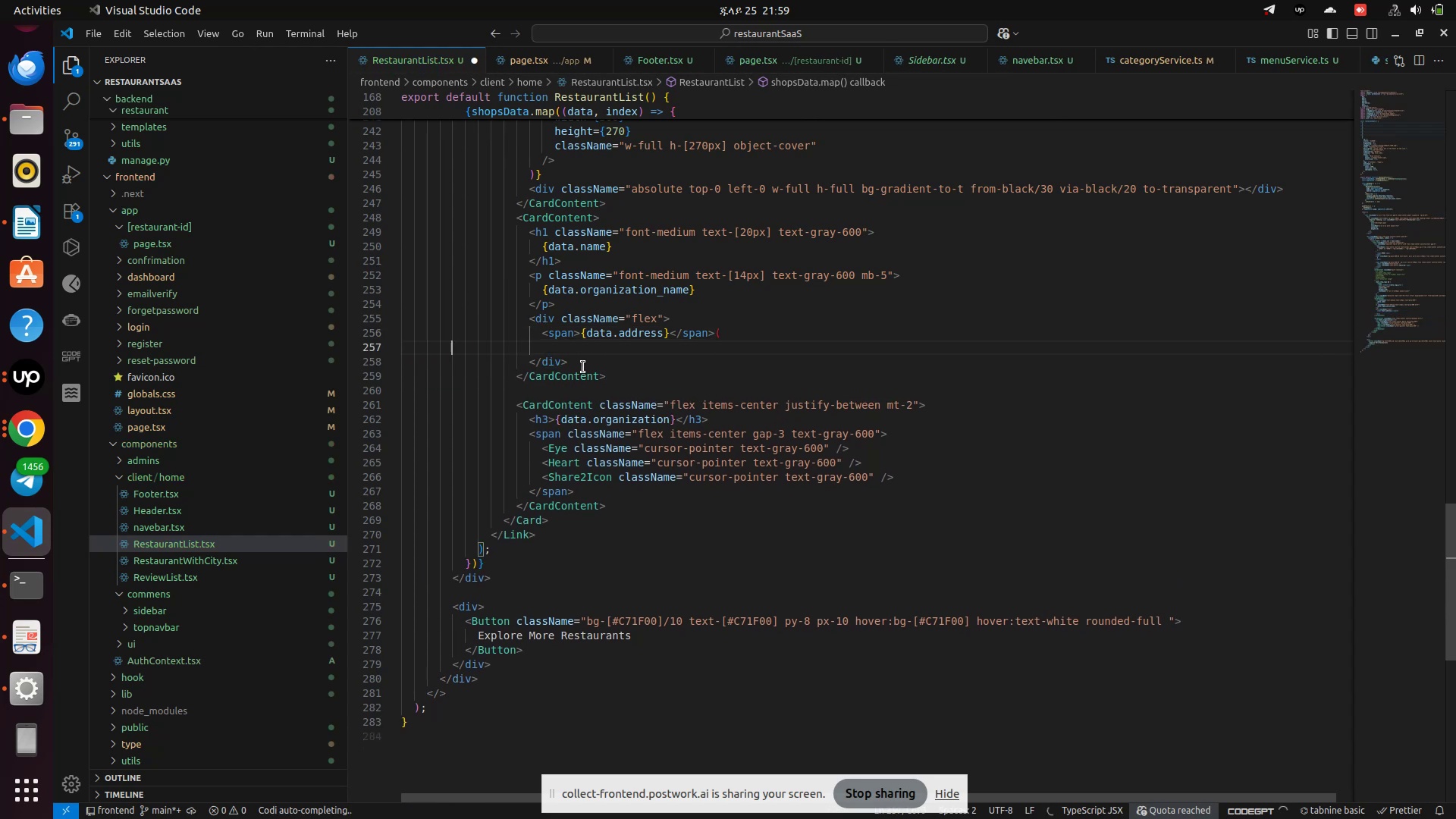 
hold_key(key=Backspace, duration=0.66)
 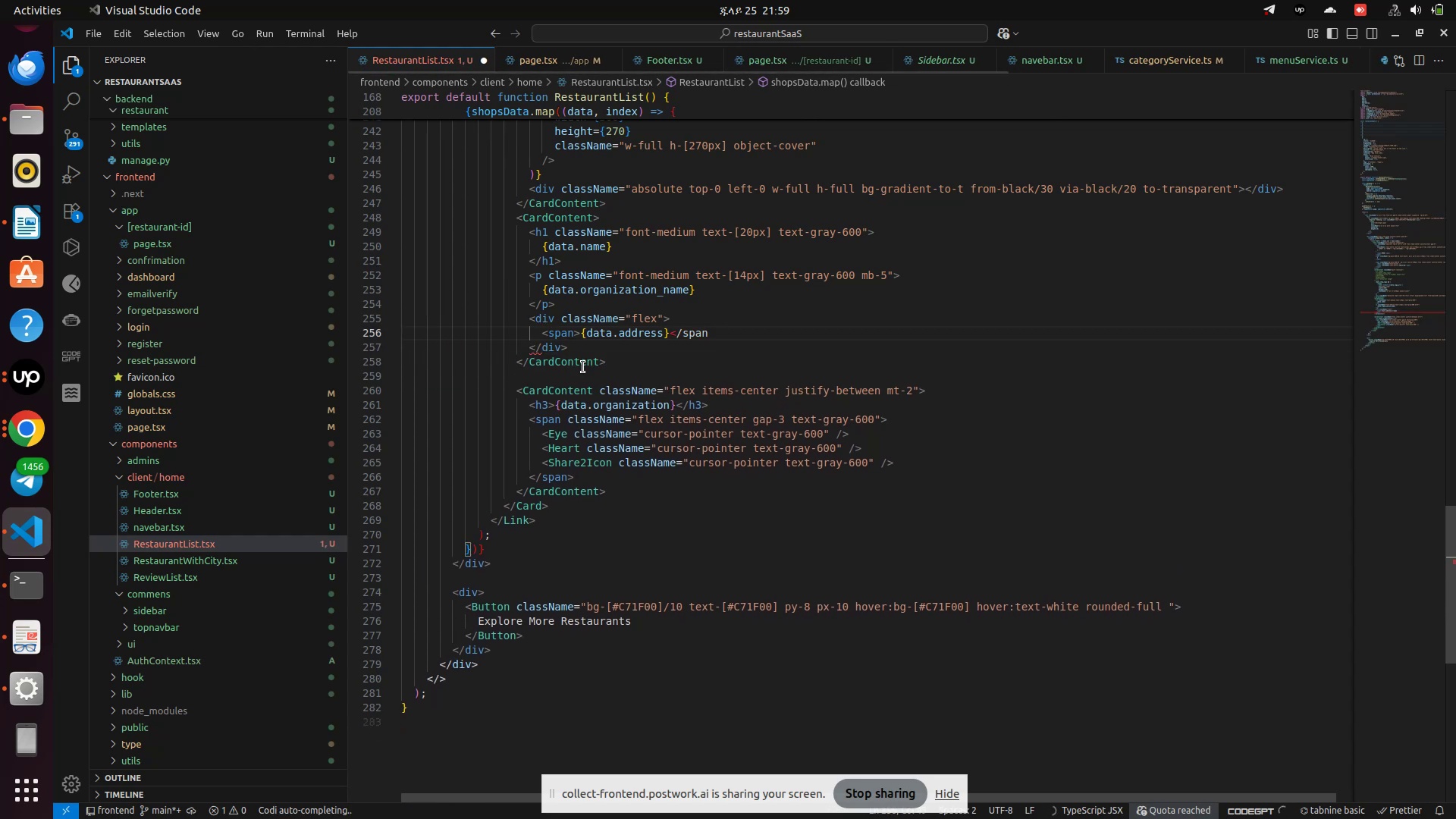 
key(Control+Z)
 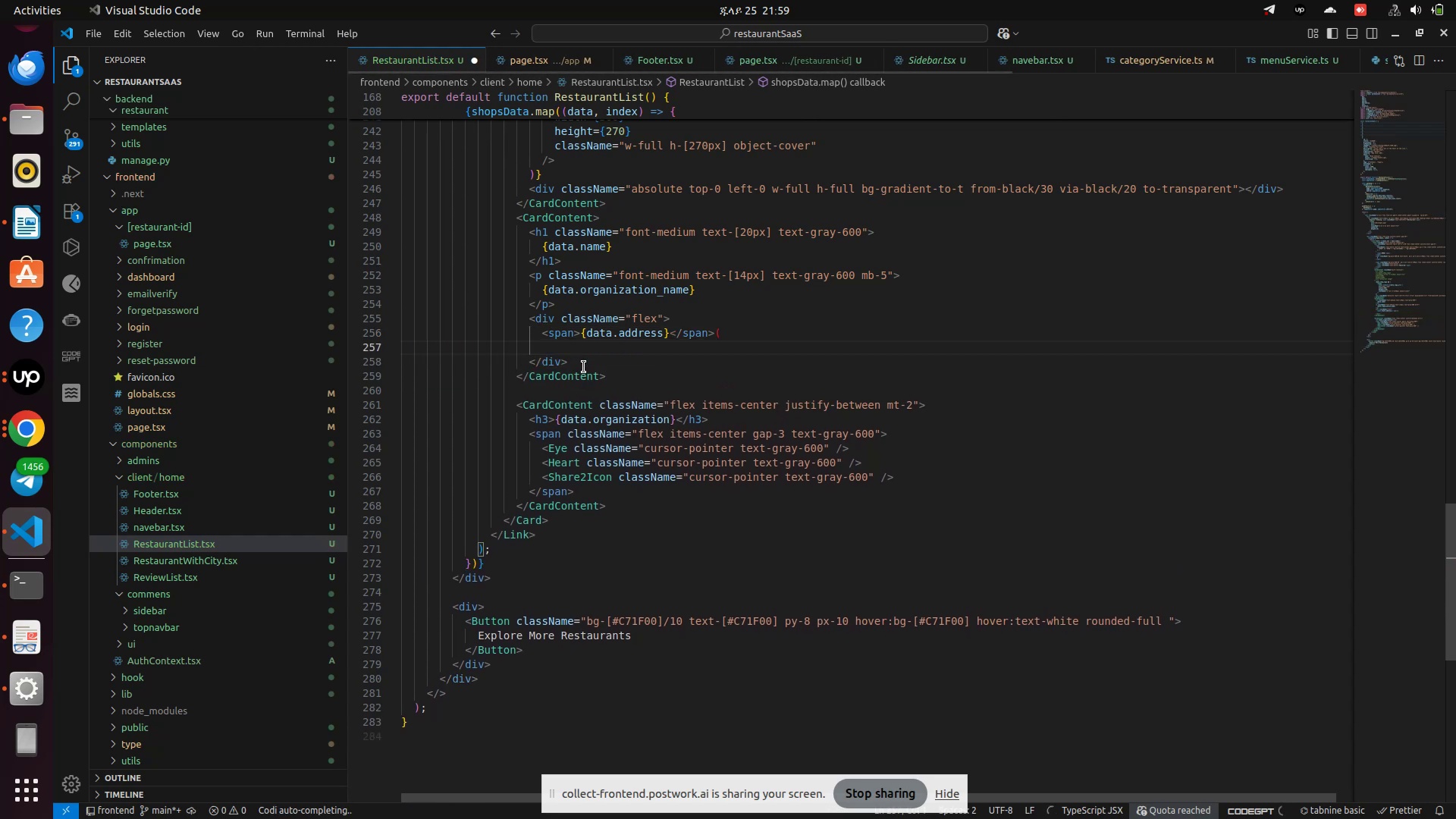 
key(Backspace)
 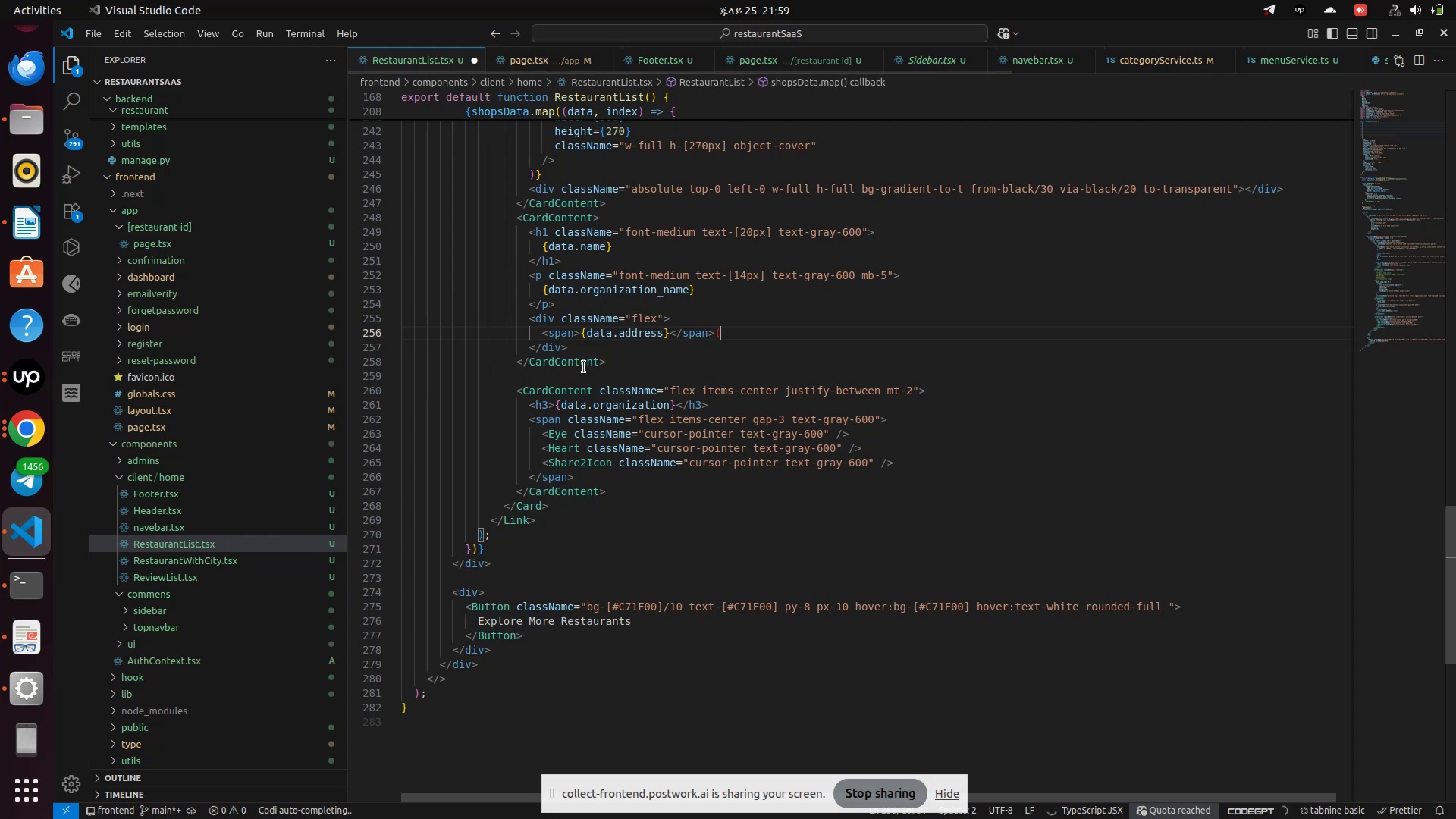 
key(Backspace)
 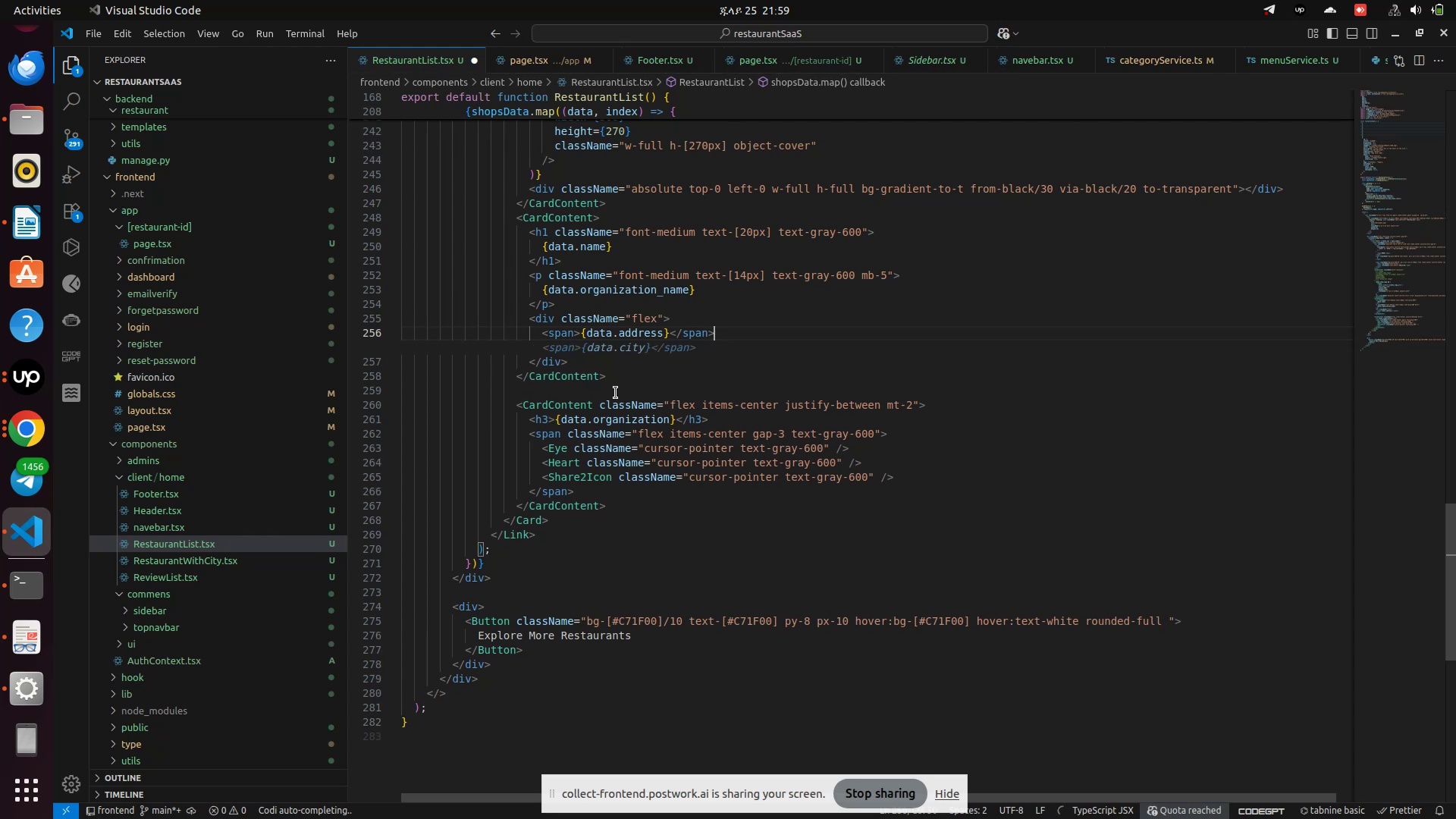 
left_click([624, 406])
 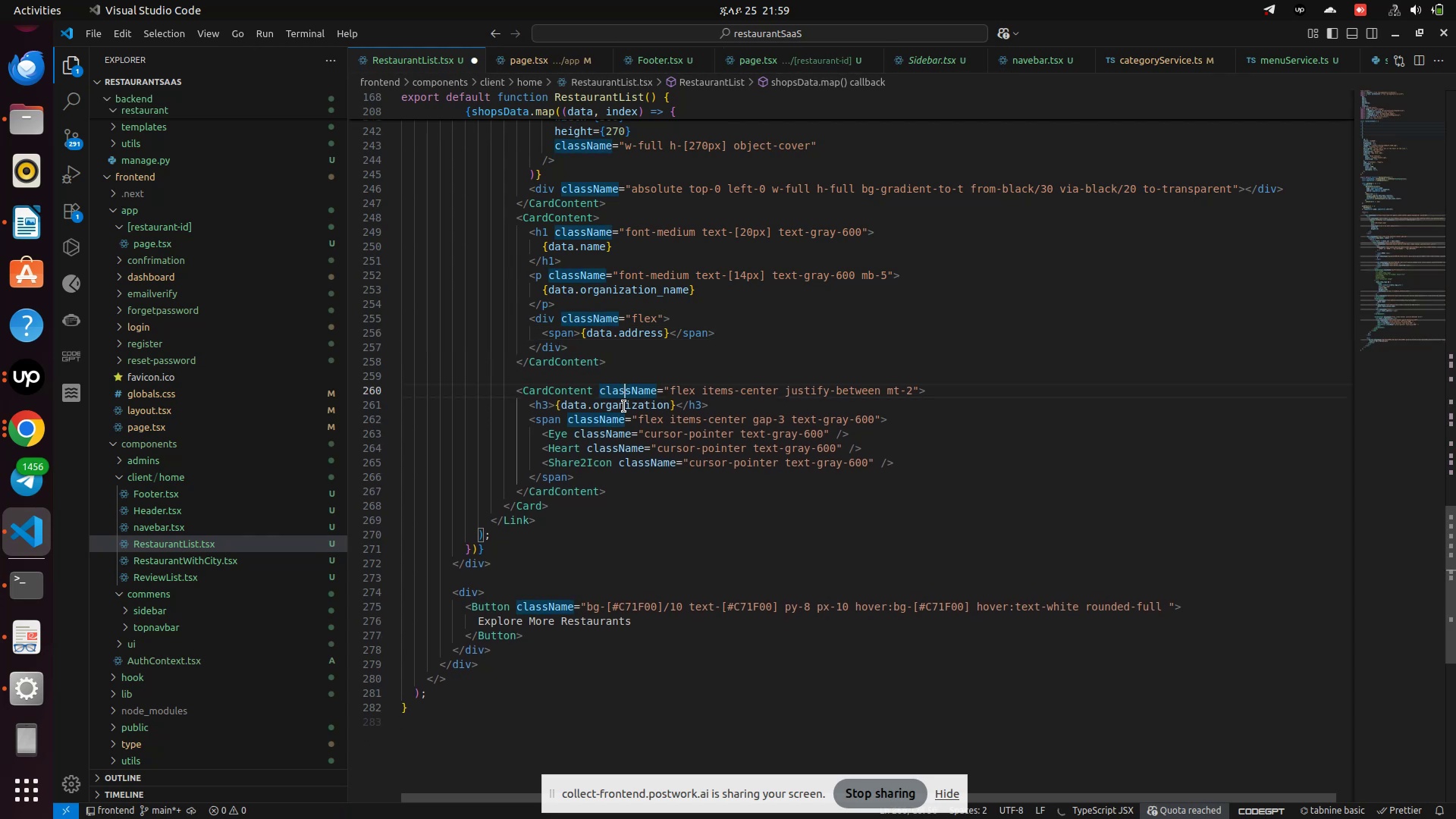 
scroll: coordinate [624, 406], scroll_direction: down, amount: 2.0
 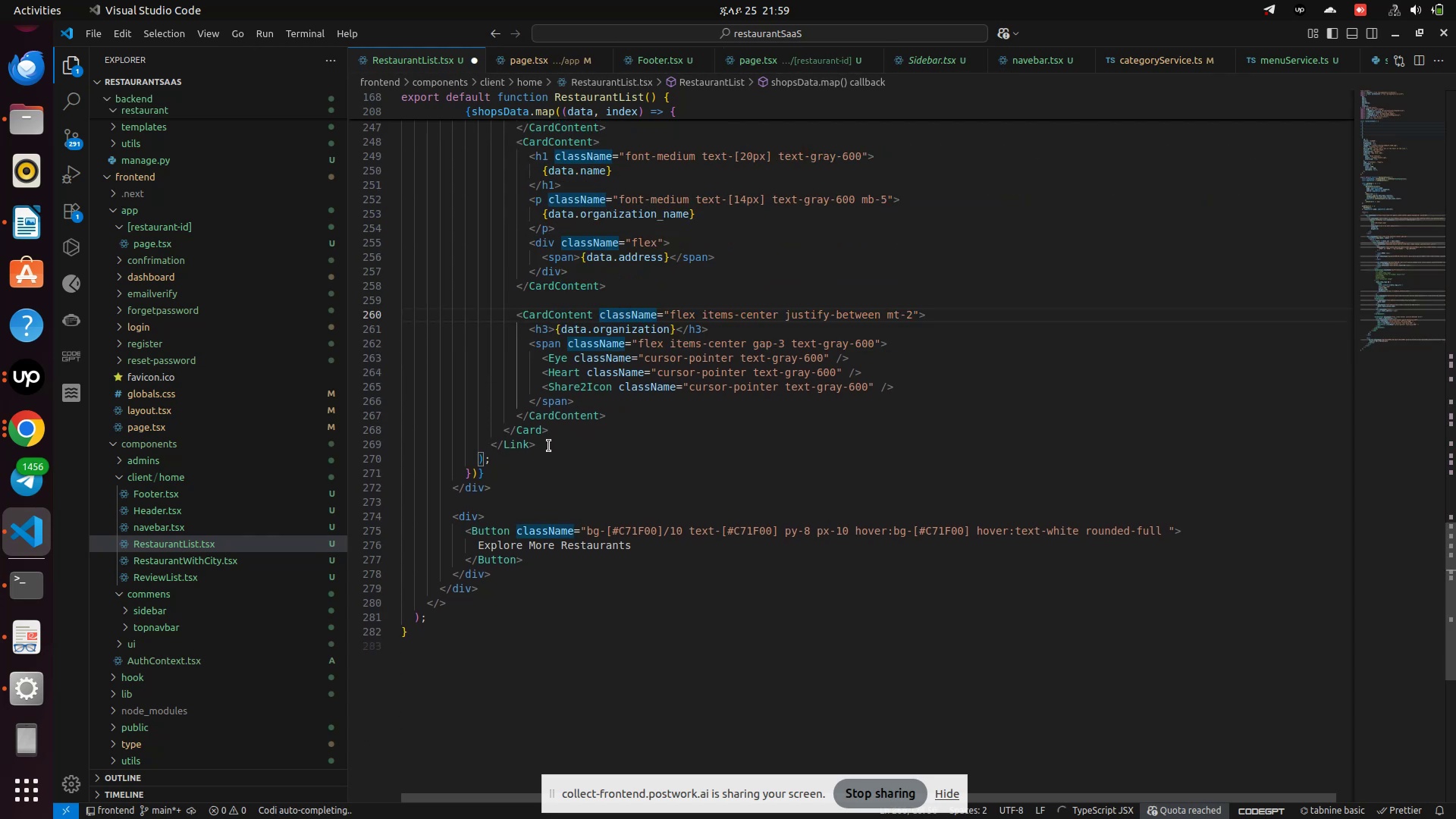 
left_click([549, 446])
 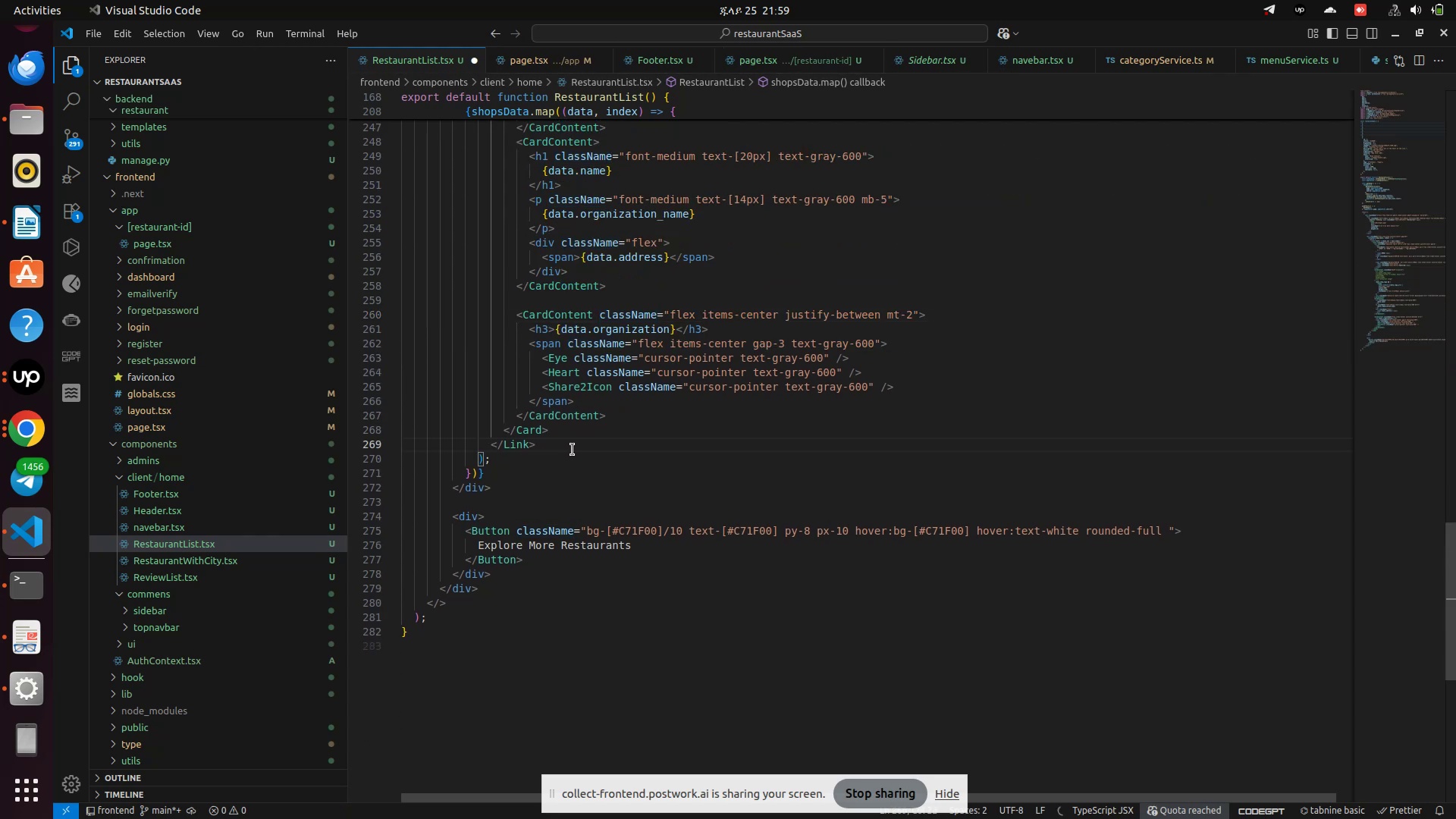 
key(Enter)
 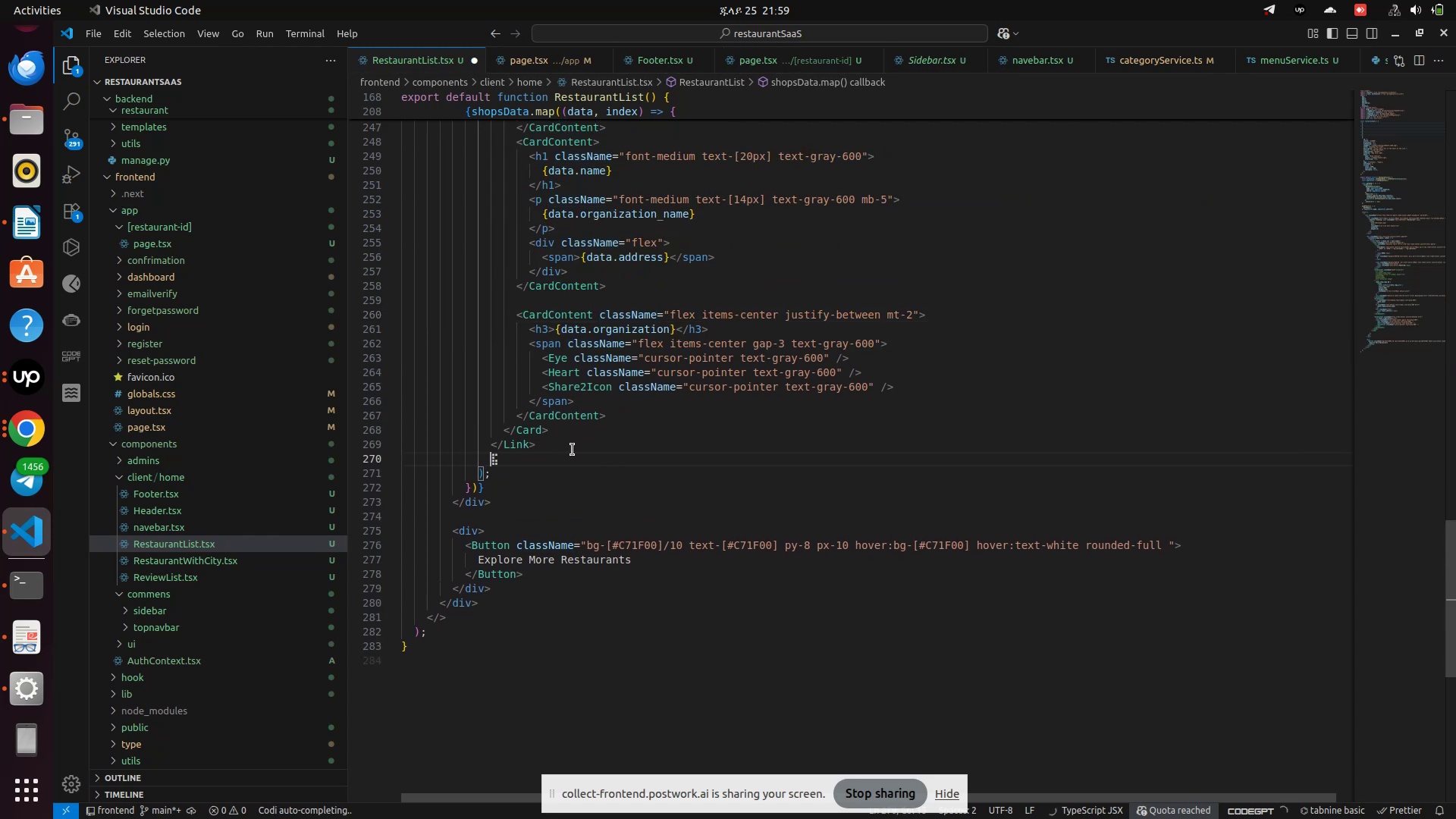 
key(Enter)
 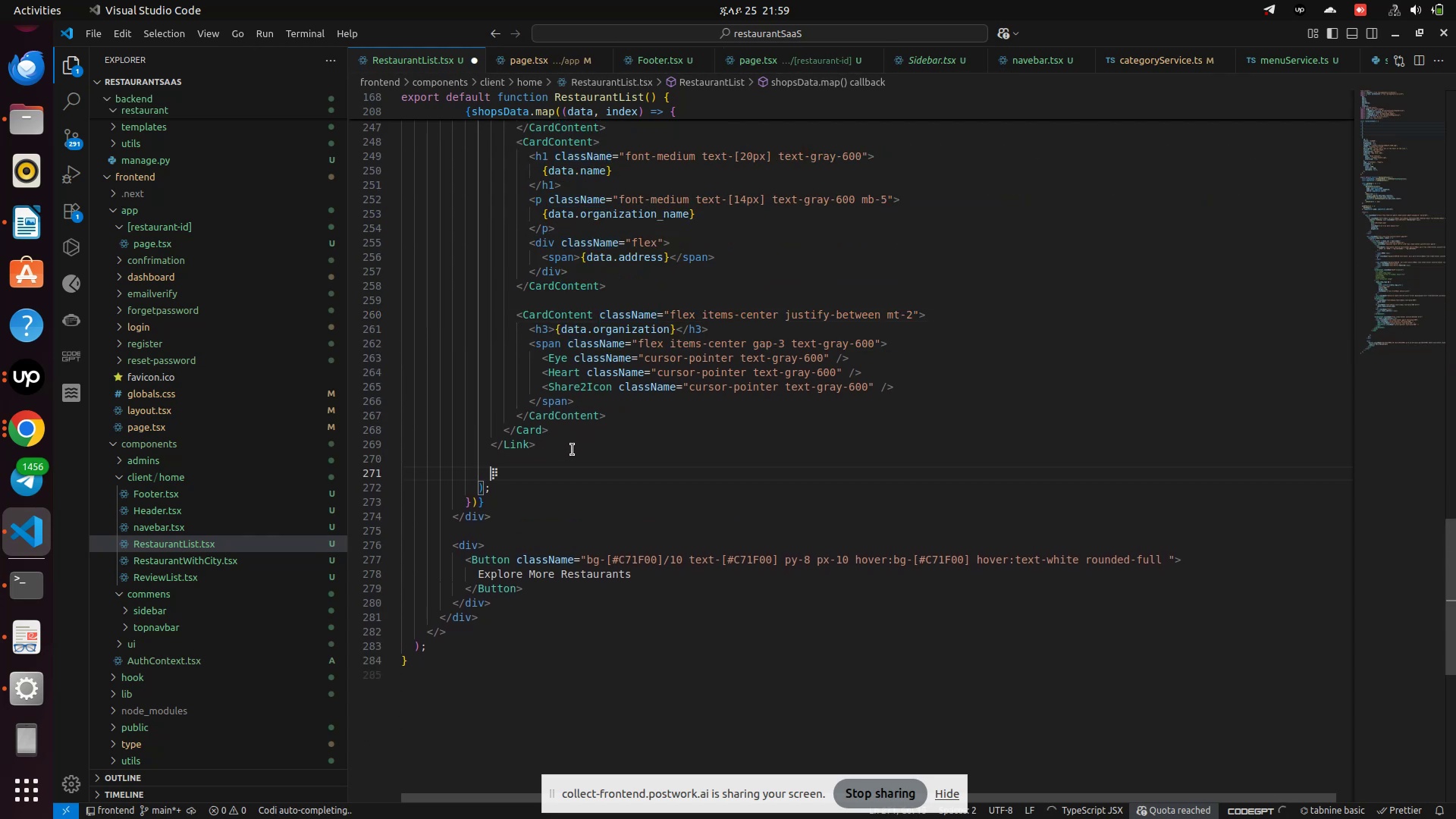 
key(Control+V)
 